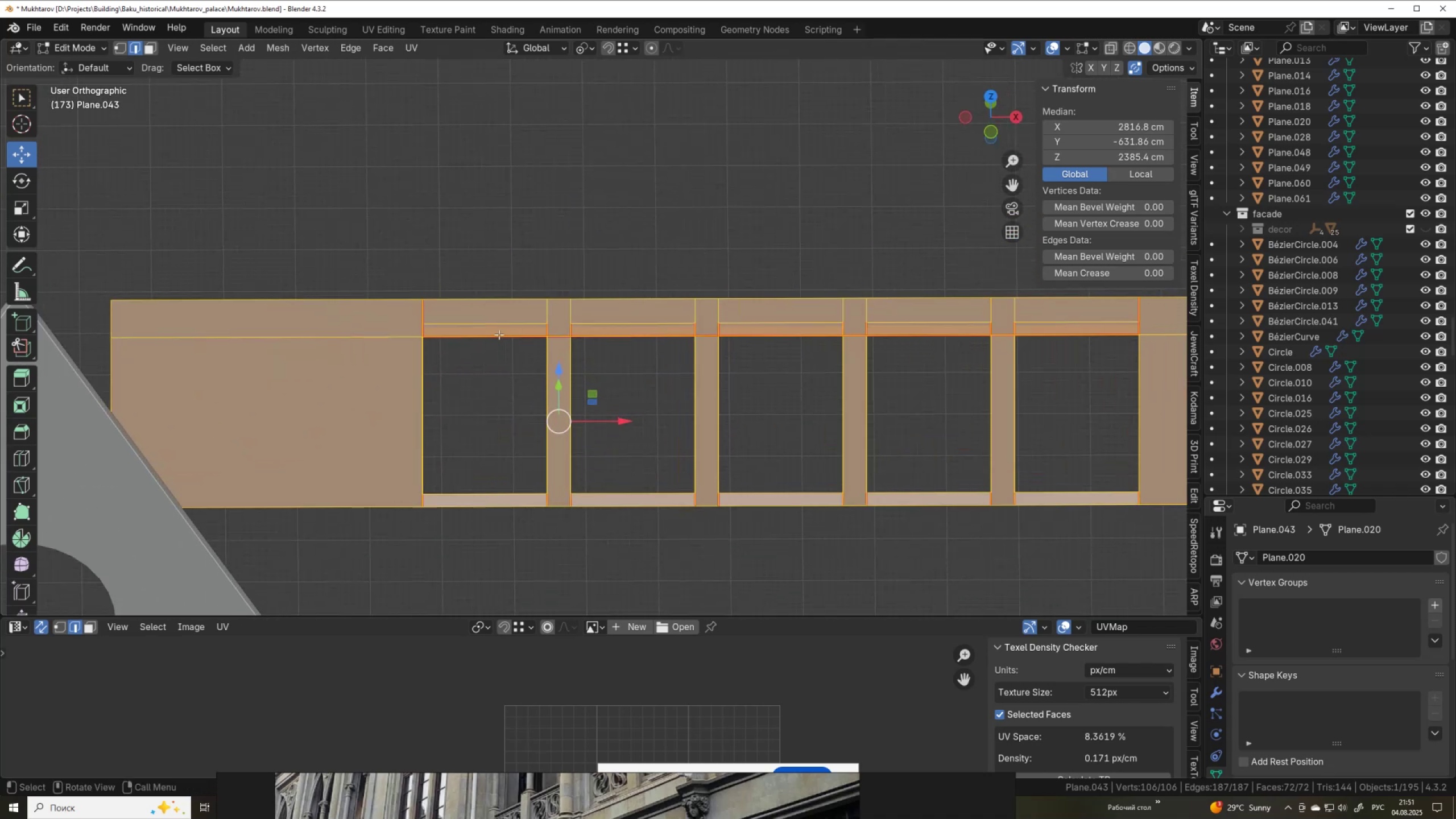 
left_click([499, 334])
 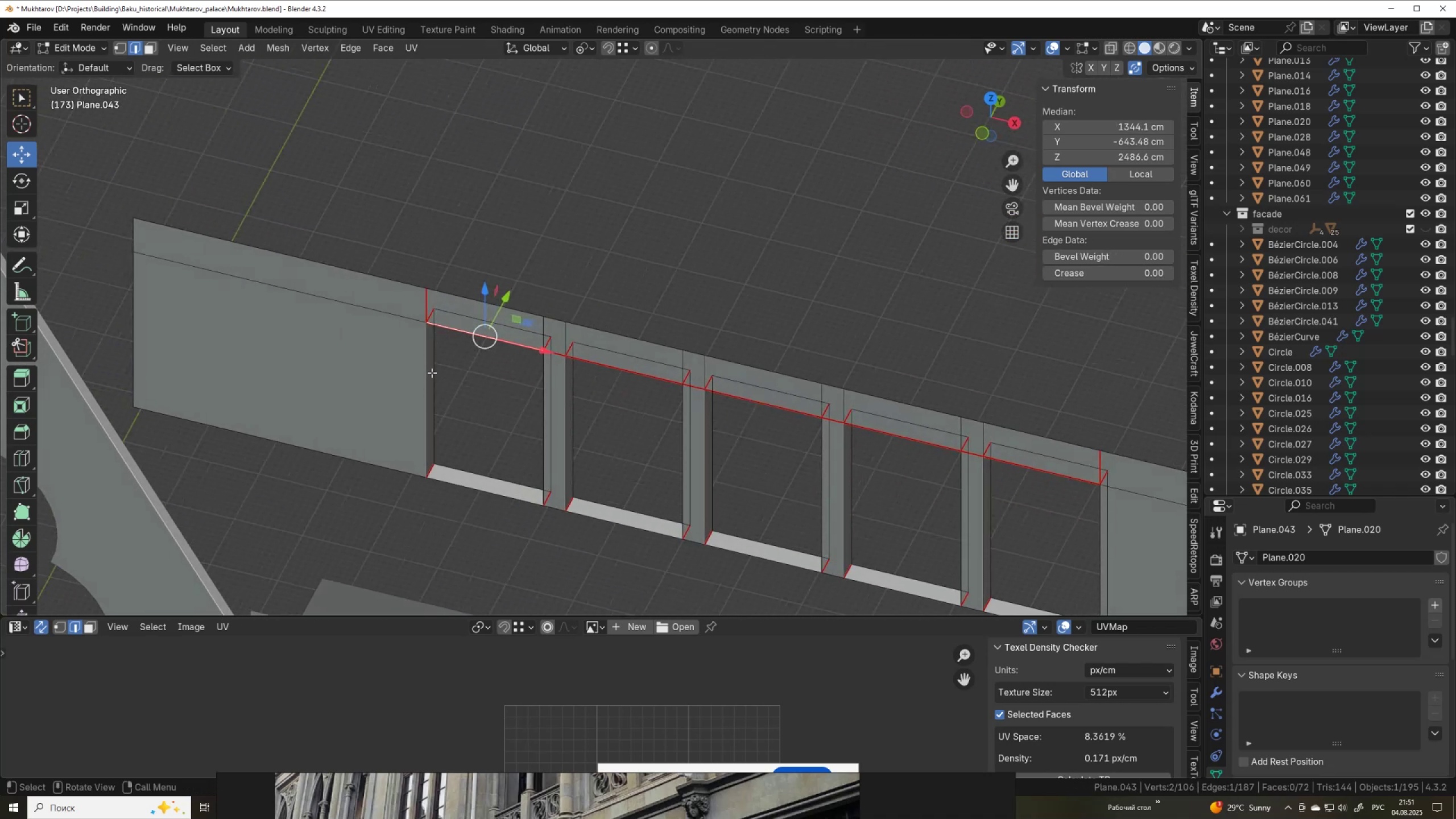 
wait(5.17)
 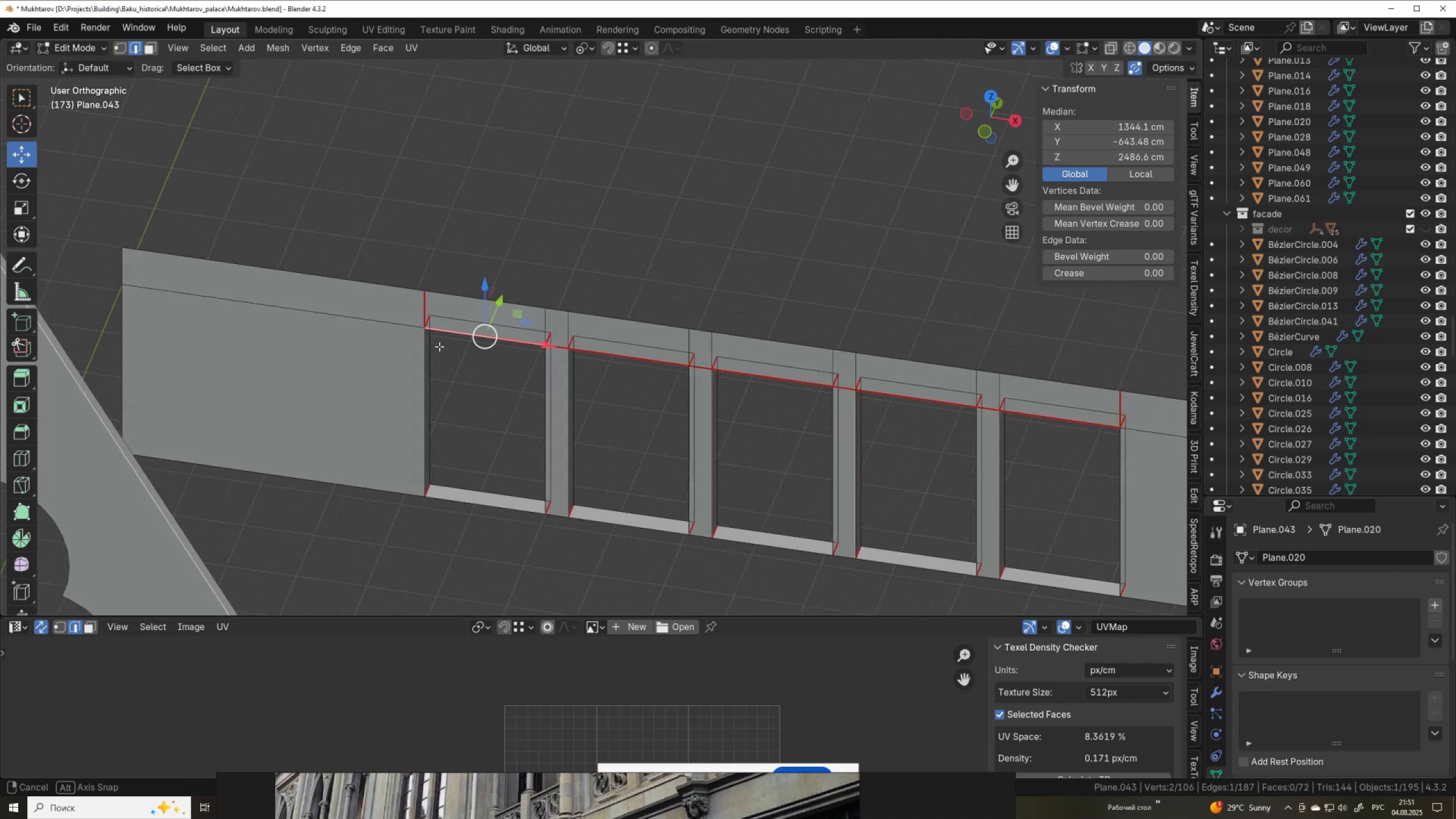 
left_click([429, 392])
 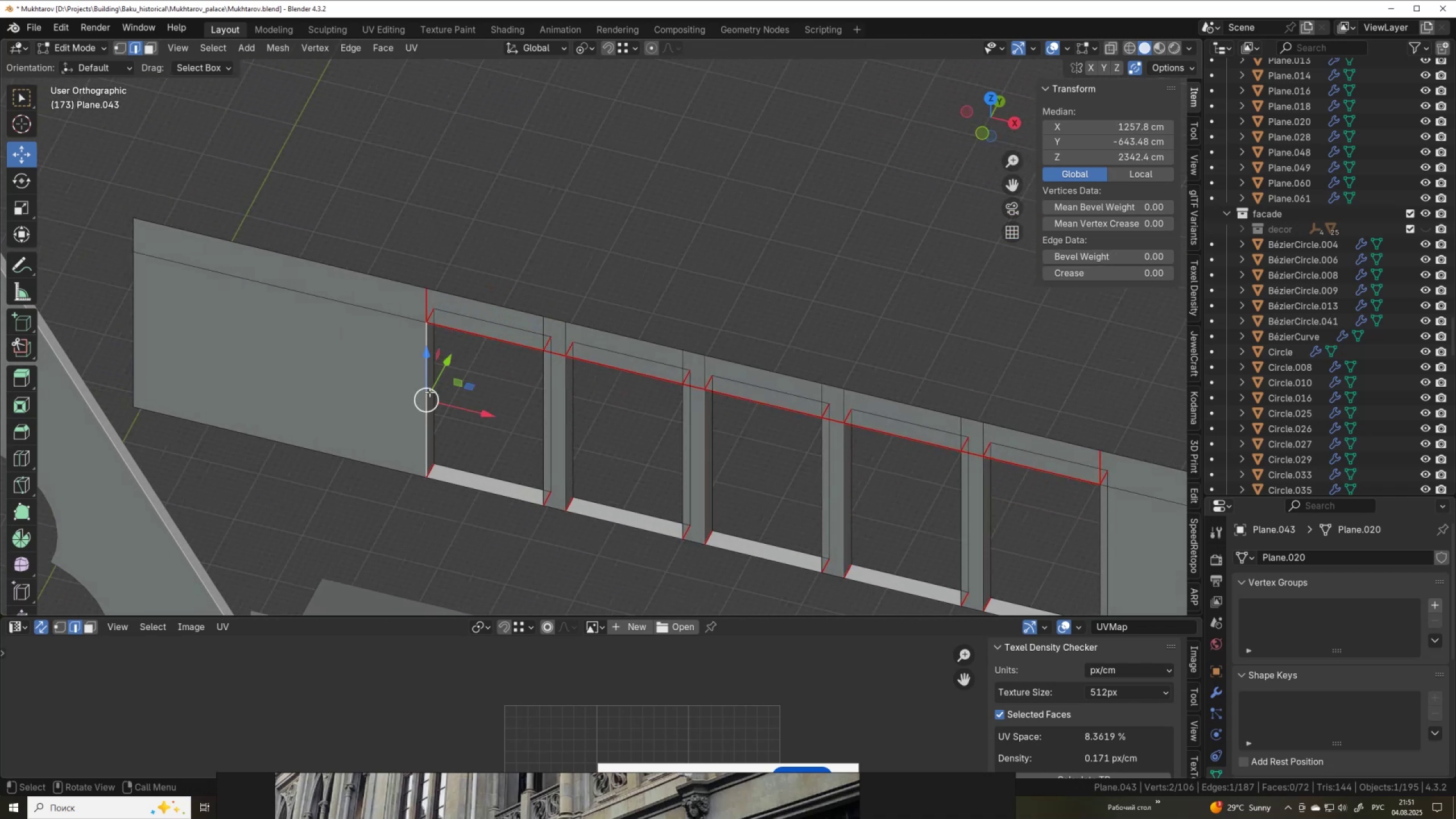 
scroll: coordinate [429, 392], scroll_direction: down, amount: 3.0
 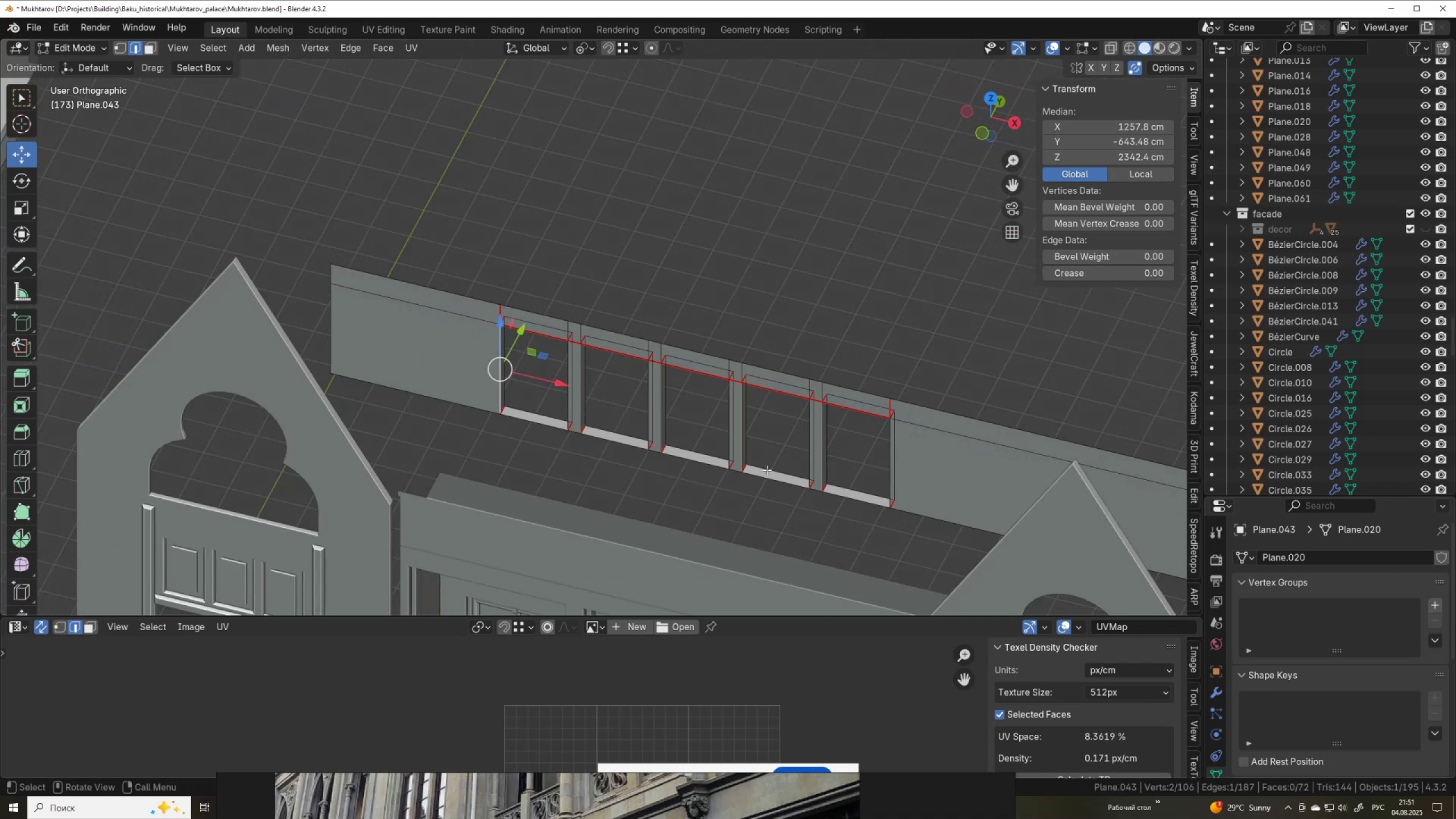 
hold_key(key=ShiftLeft, duration=1.24)
left_click([890, 449])
 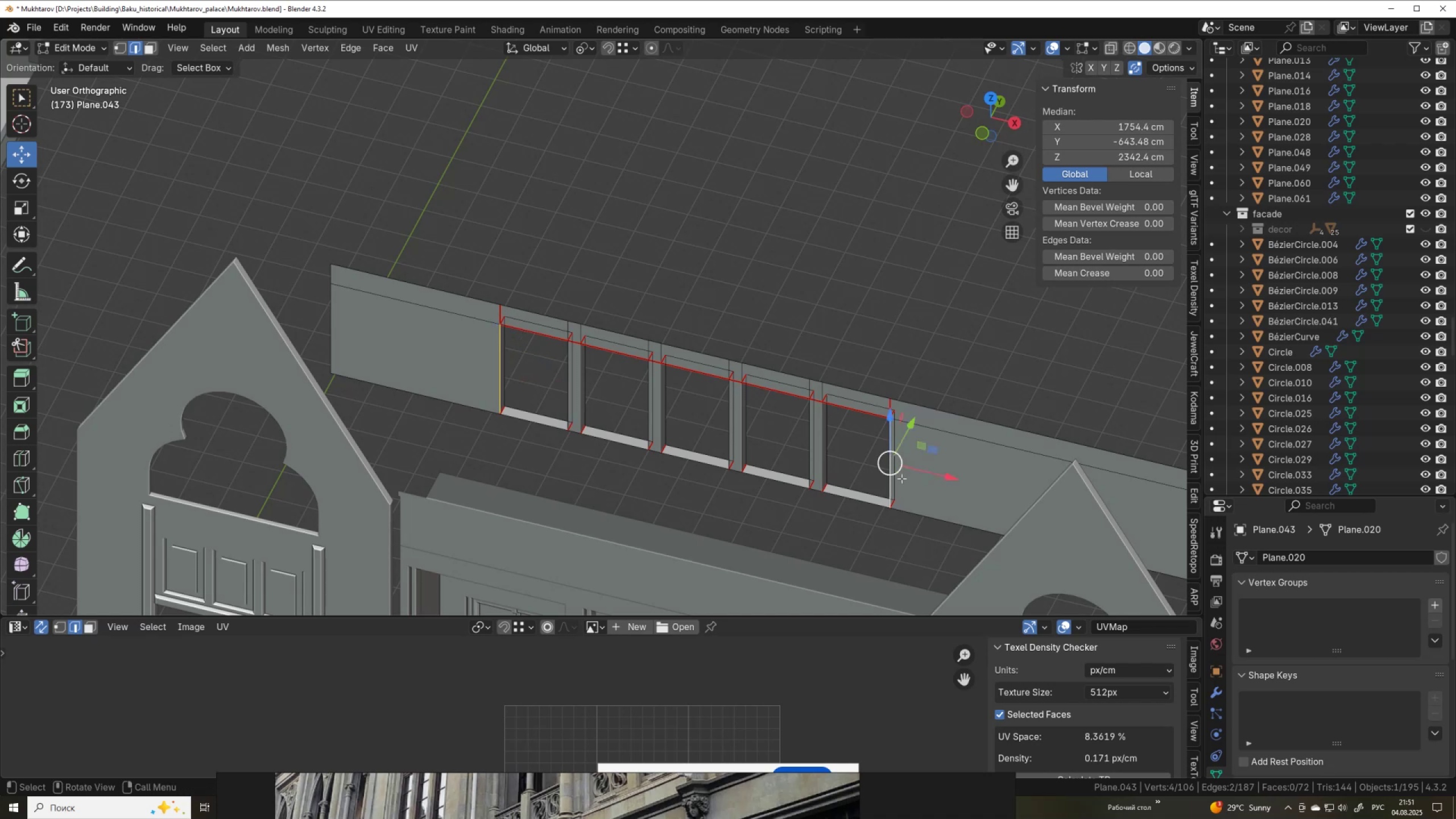 
hold_key(key=ShiftLeft, duration=0.4)
 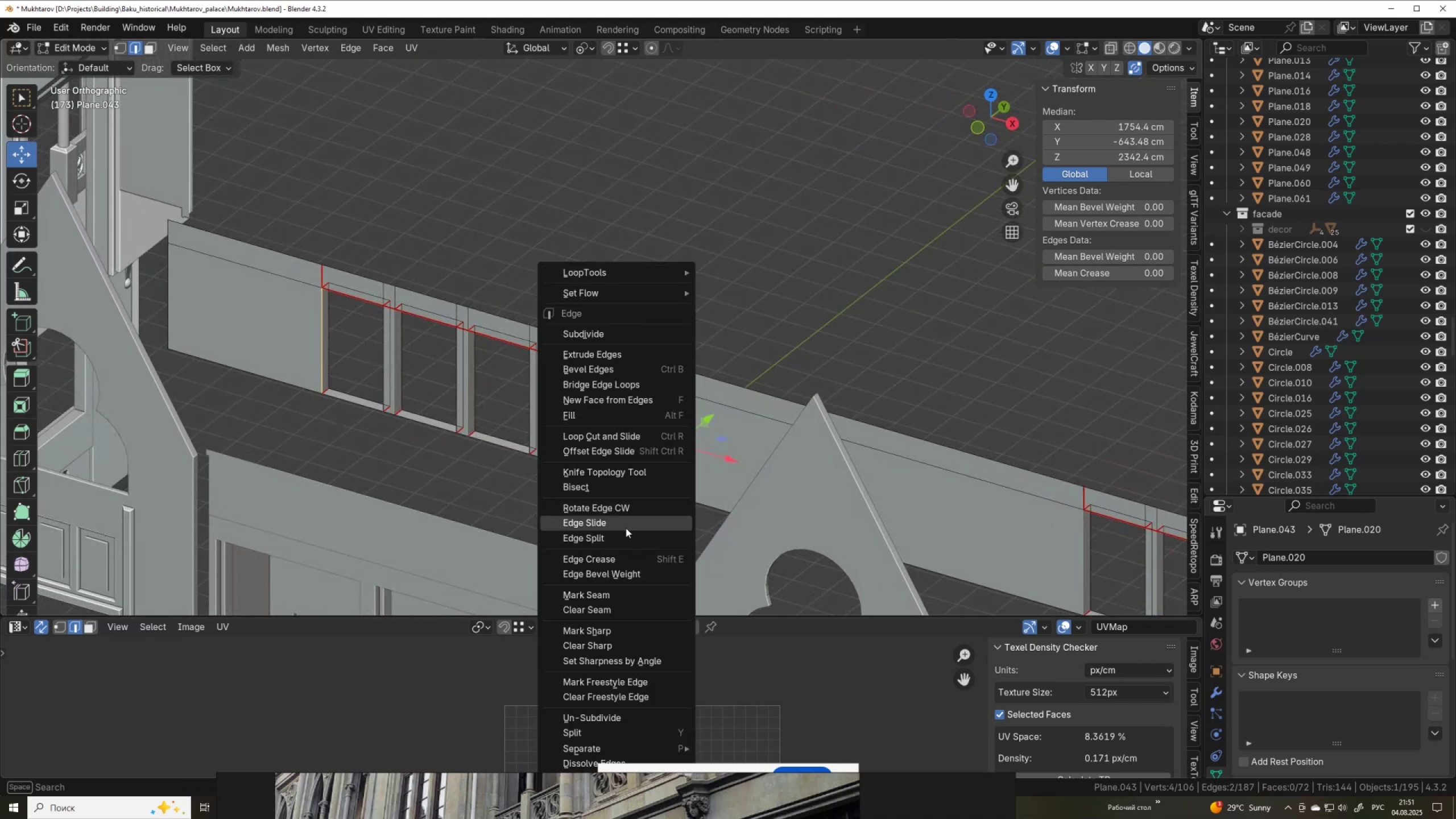 
wait(5.19)
 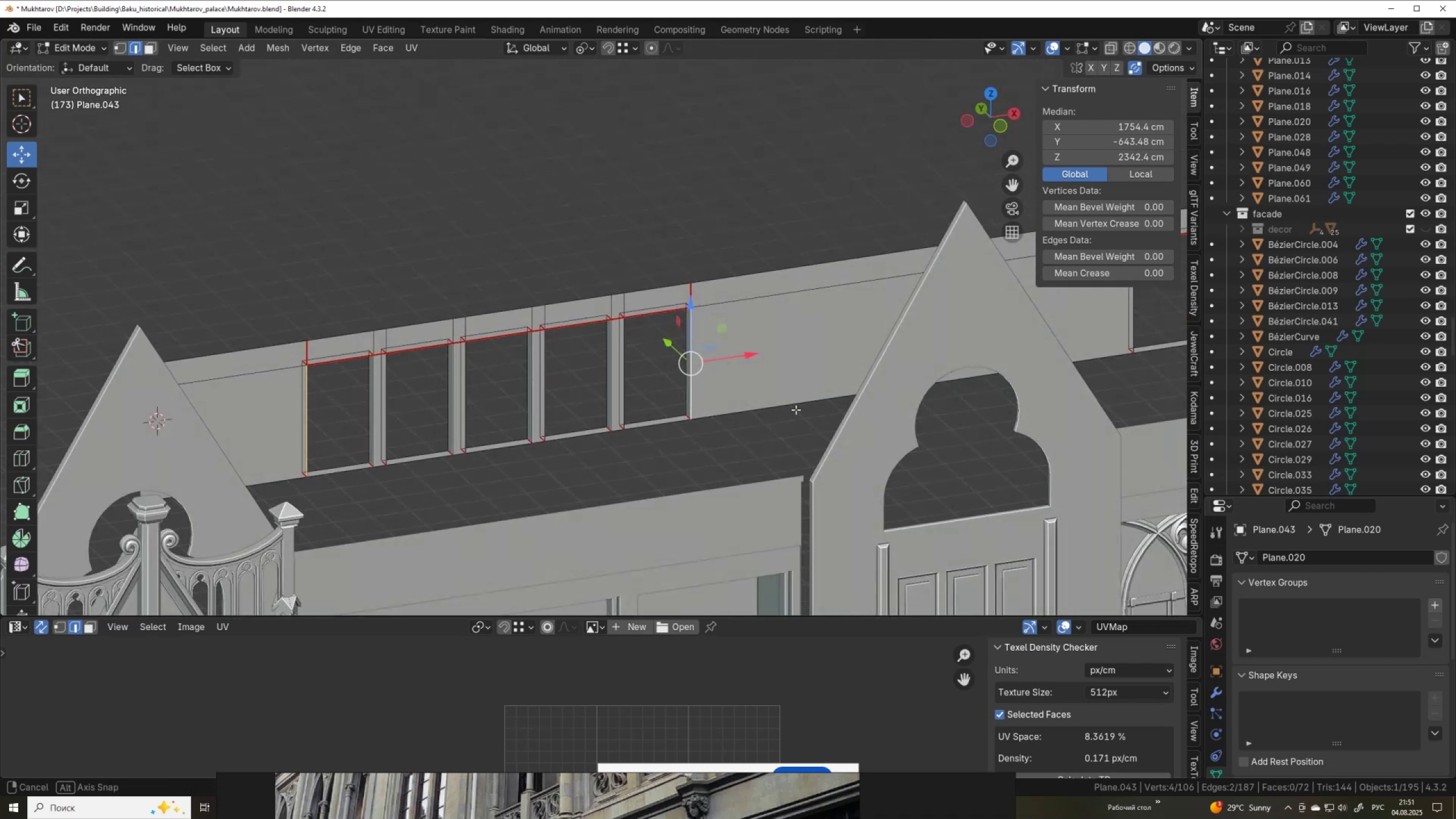 
left_click([615, 597])
 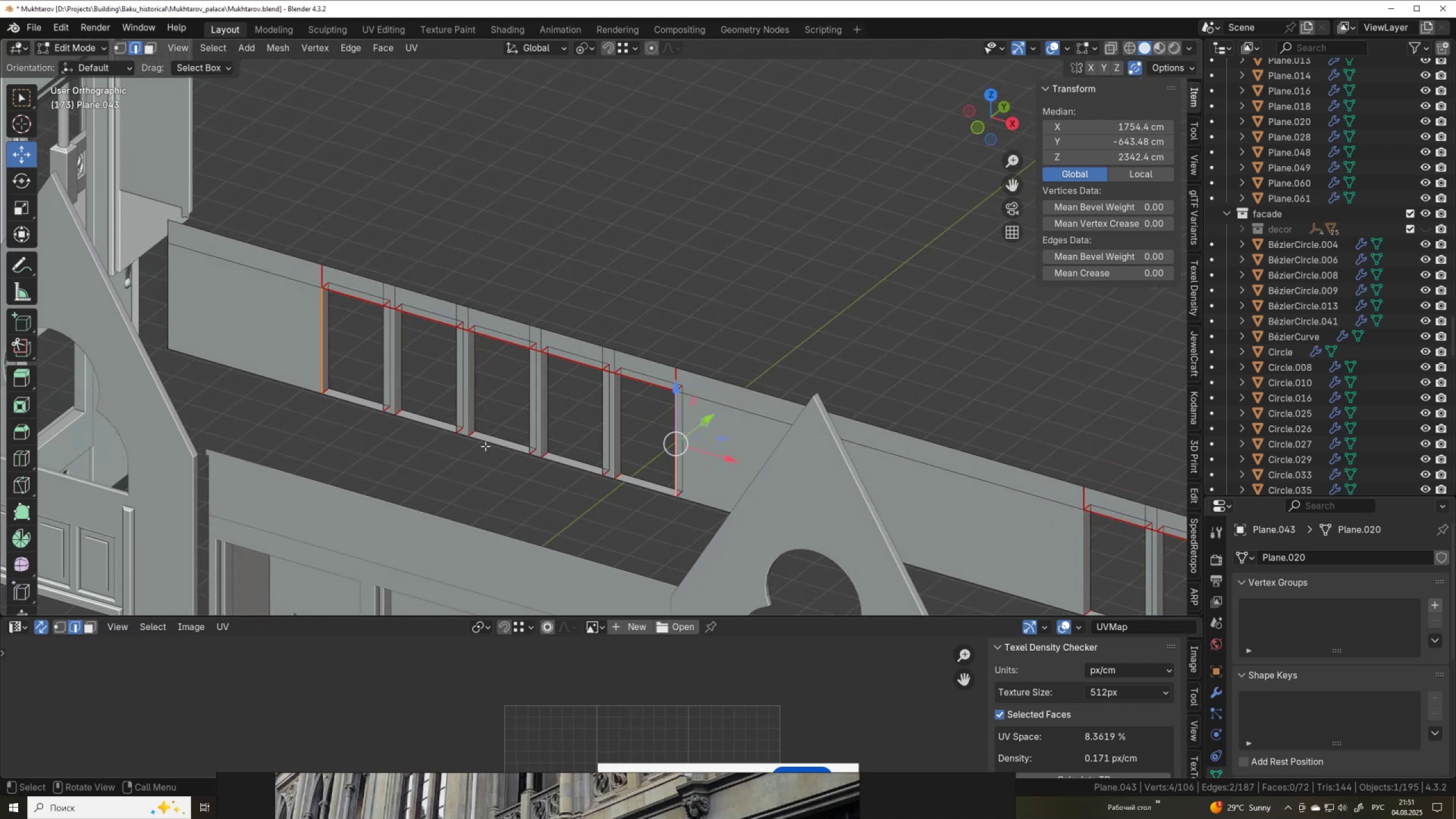 
scroll: coordinate [474, 435], scroll_direction: up, amount: 3.0
 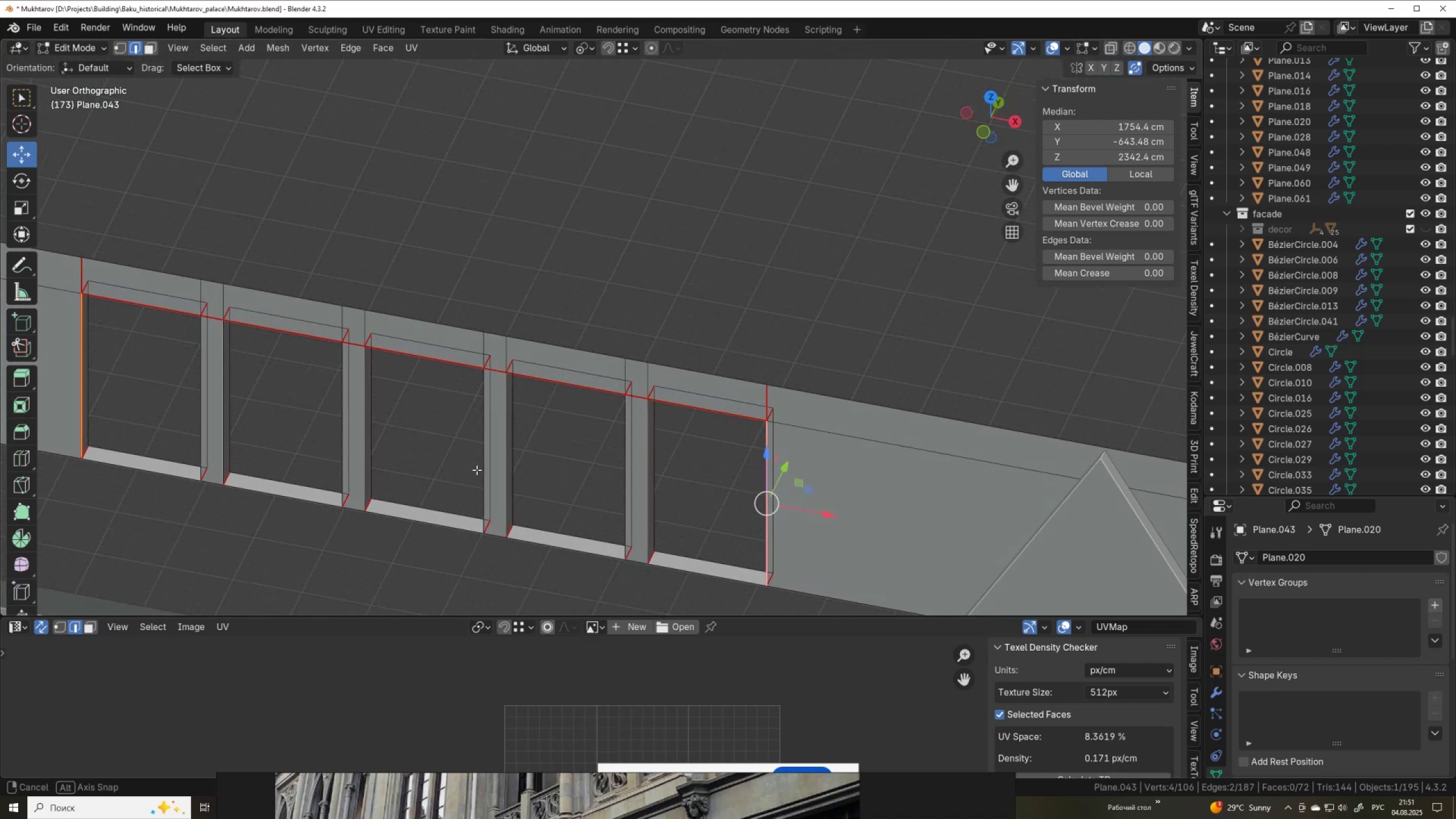 
scroll: coordinate [477, 470], scroll_direction: down, amount: 2.0
 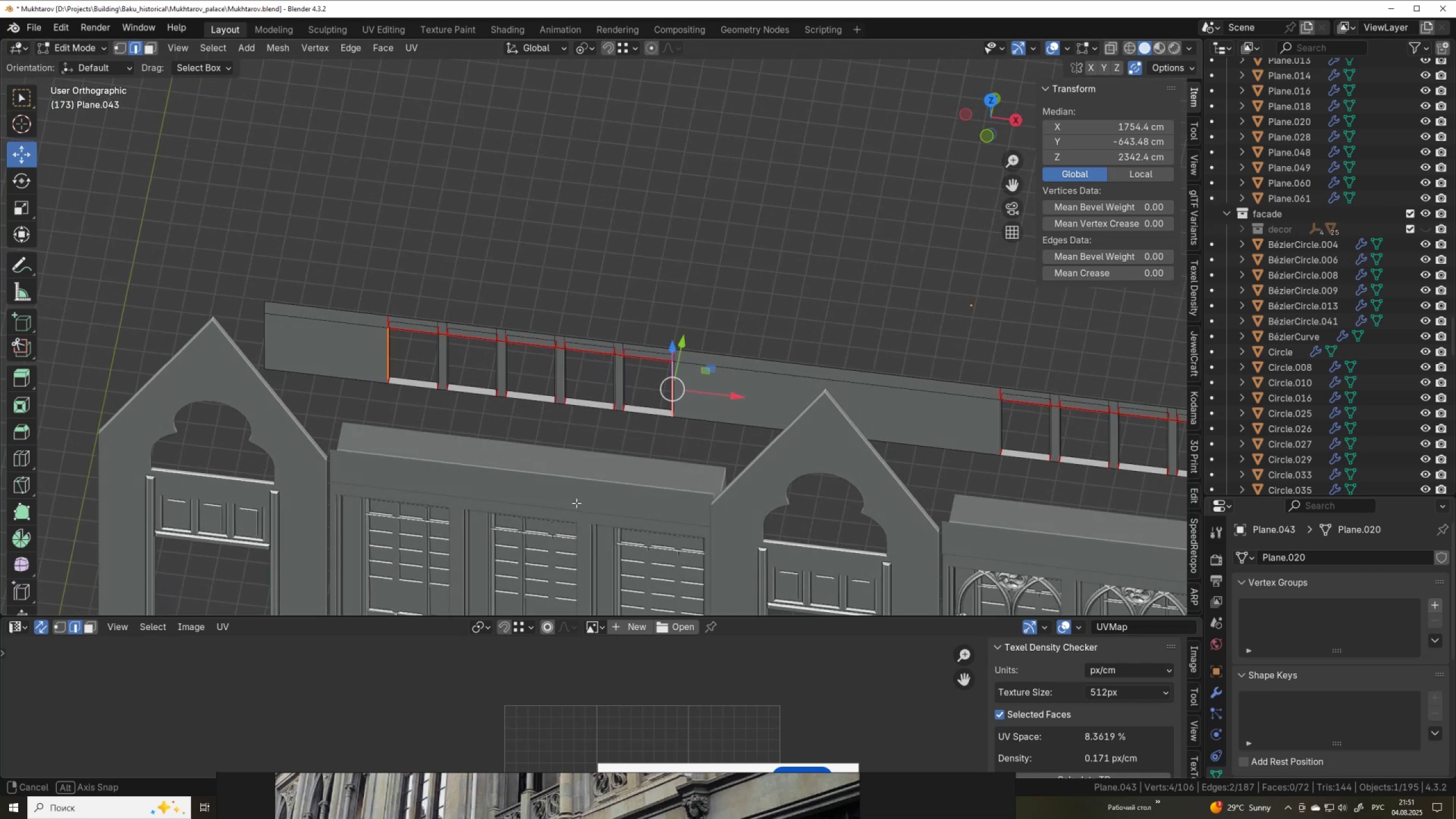 
wait(5.71)
 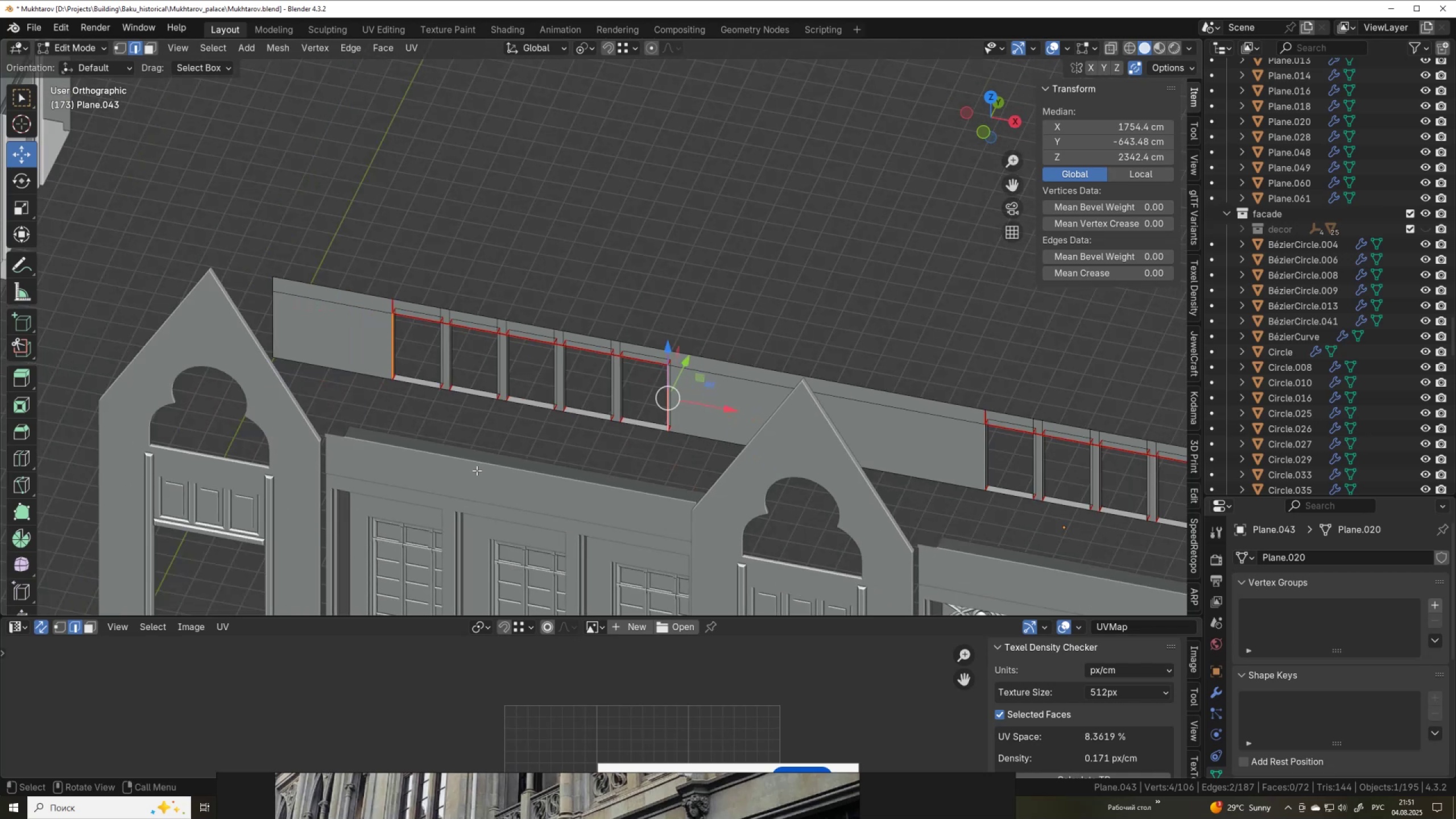 
scroll: coordinate [738, 466], scroll_direction: down, amount: 2.0
 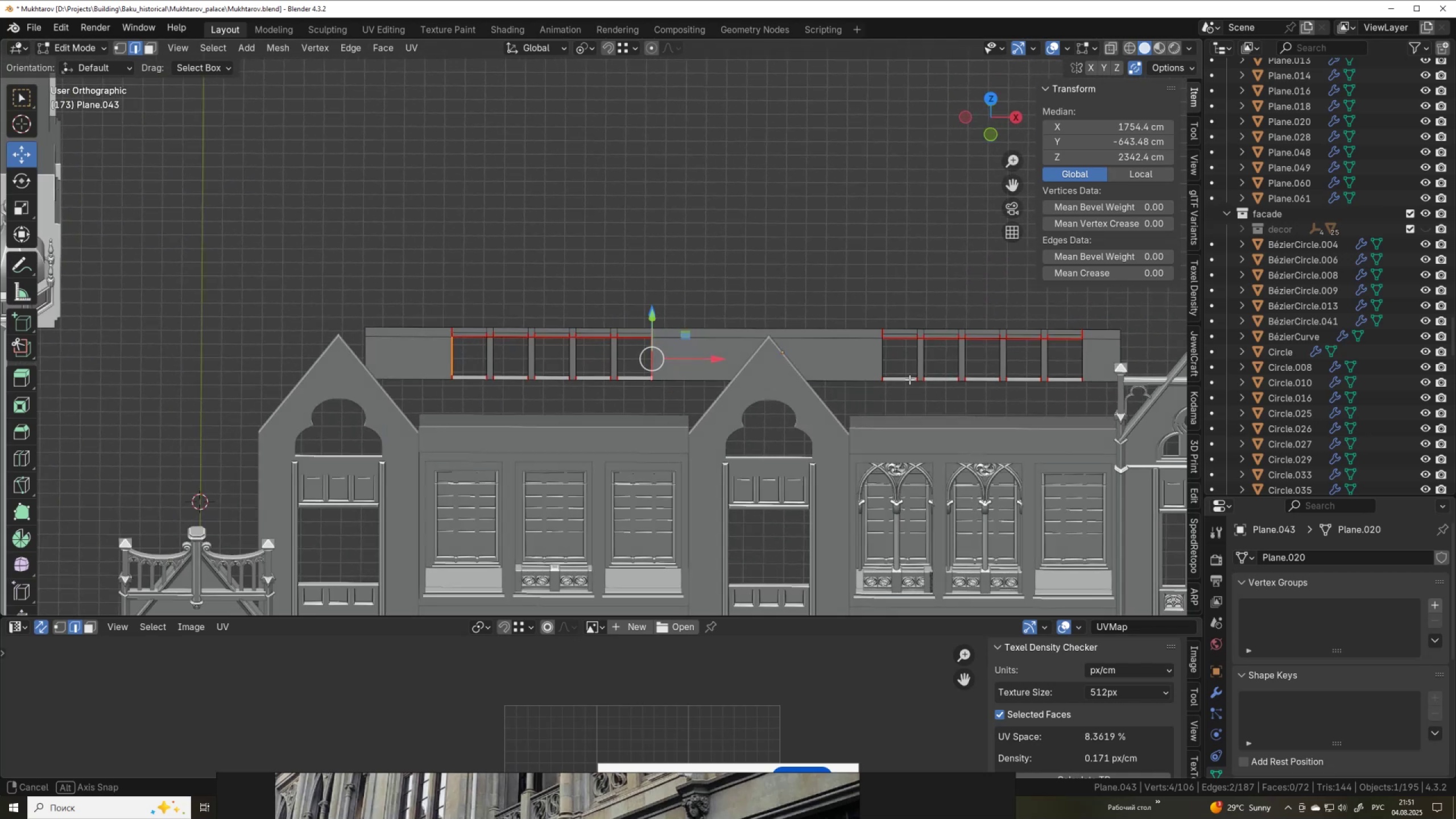 
hold_key(key=ShiftLeft, duration=0.47)
 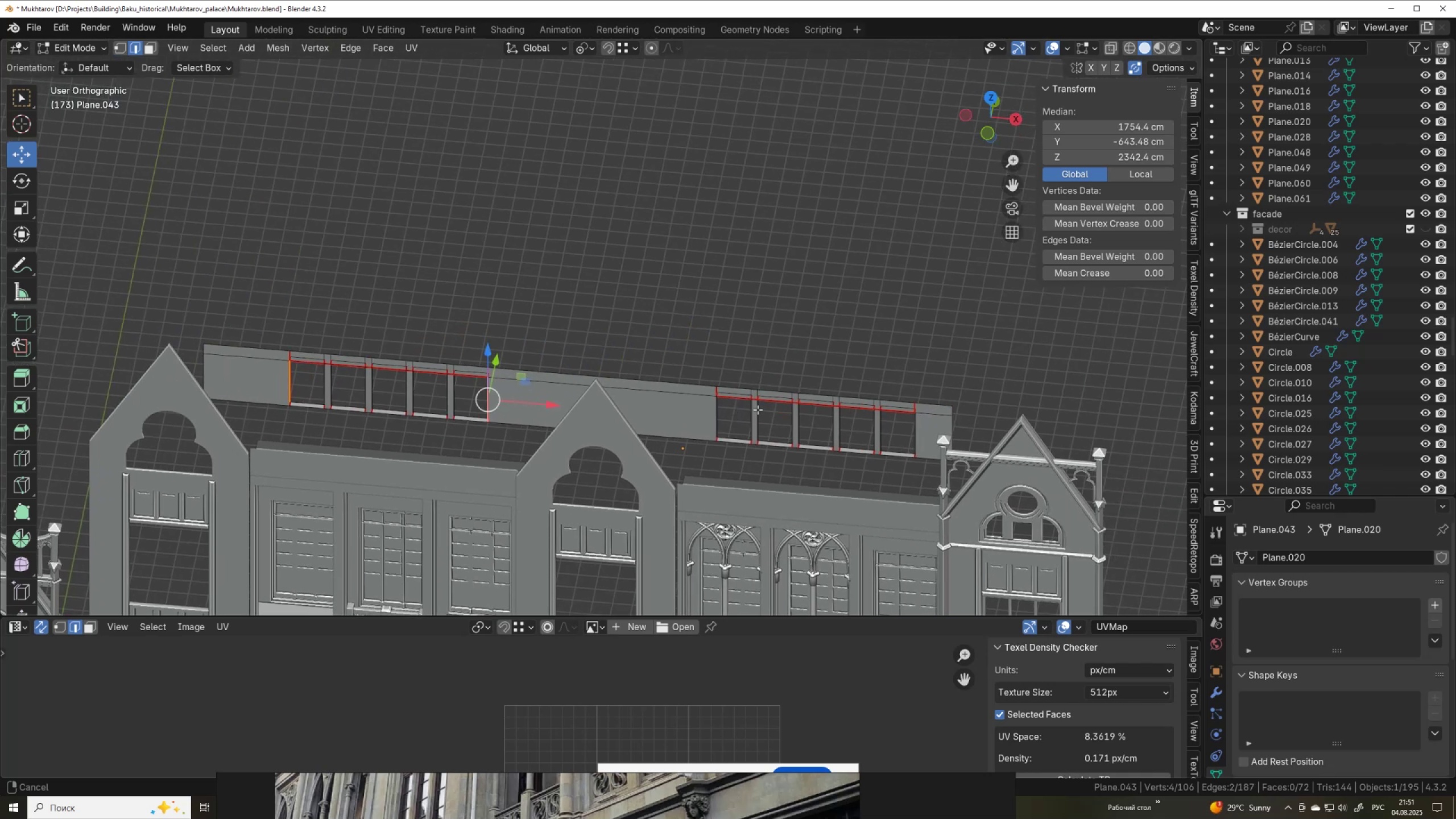 
scroll: coordinate [758, 410], scroll_direction: up, amount: 2.0
 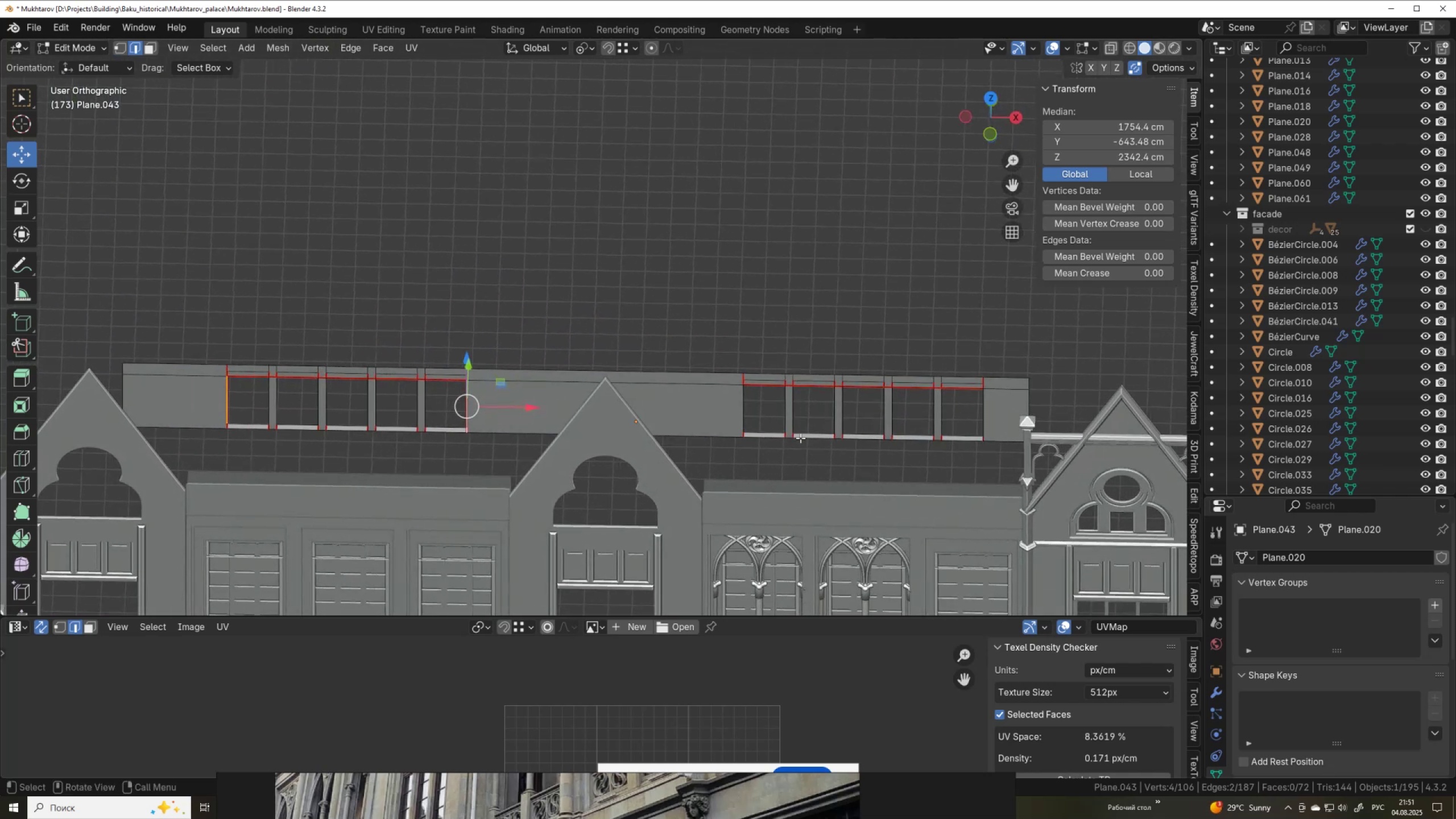 
key(3)
 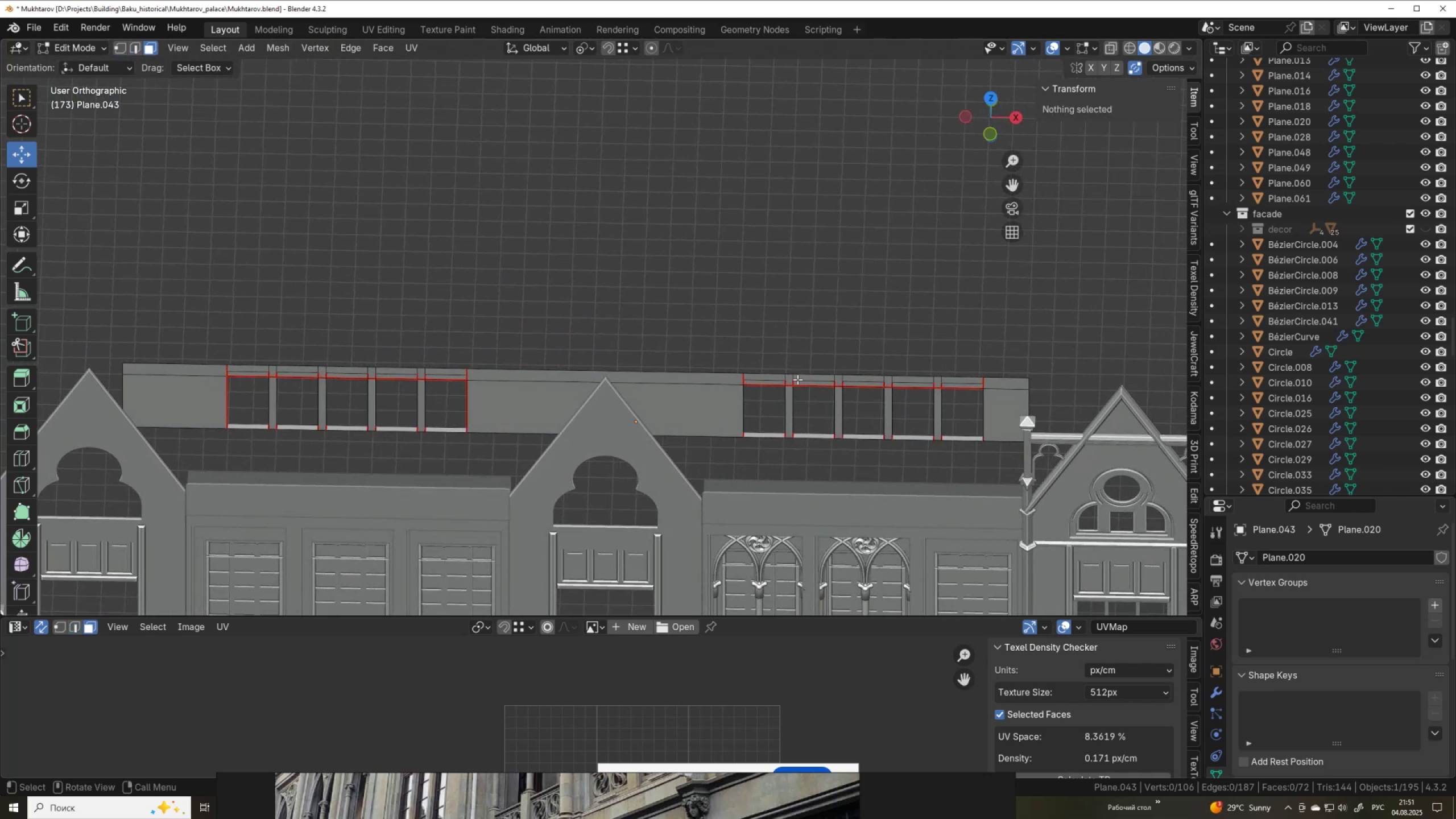 
key(Alt+AltLeft)
 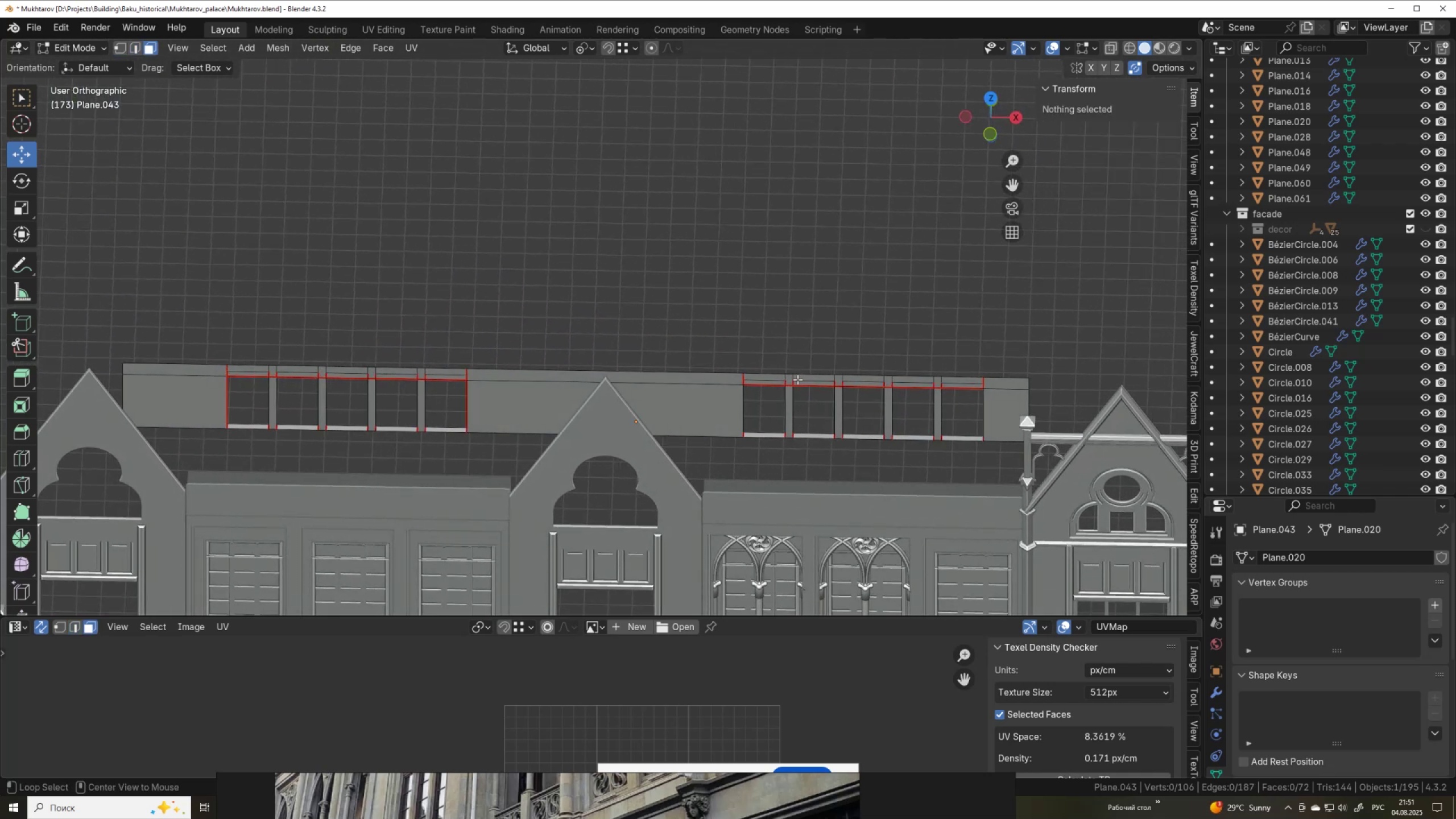 
key(Alt+Z)
 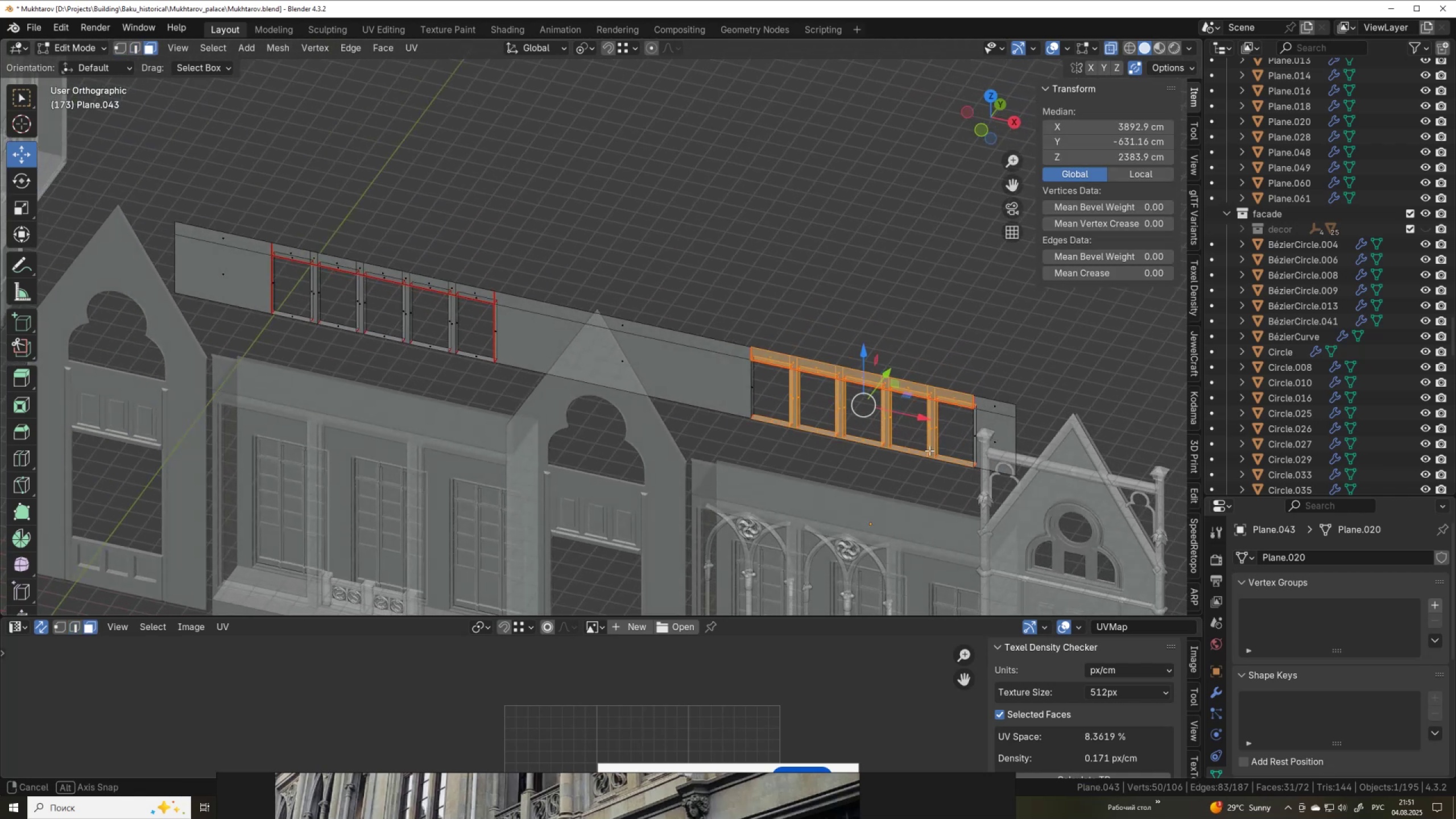 
wait(9.43)
 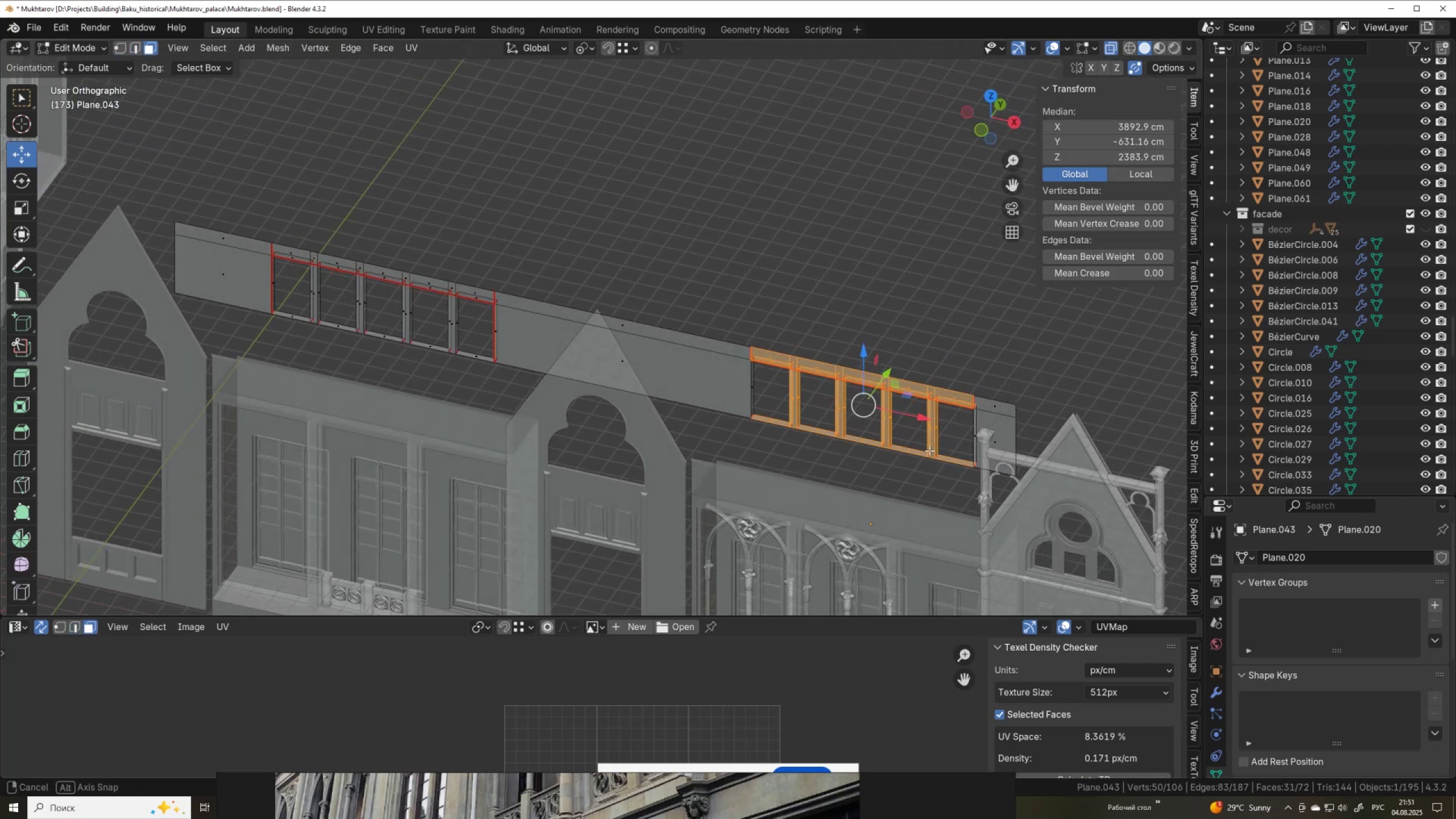 
scroll: coordinate [956, 462], scroll_direction: up, amount: 1.0
 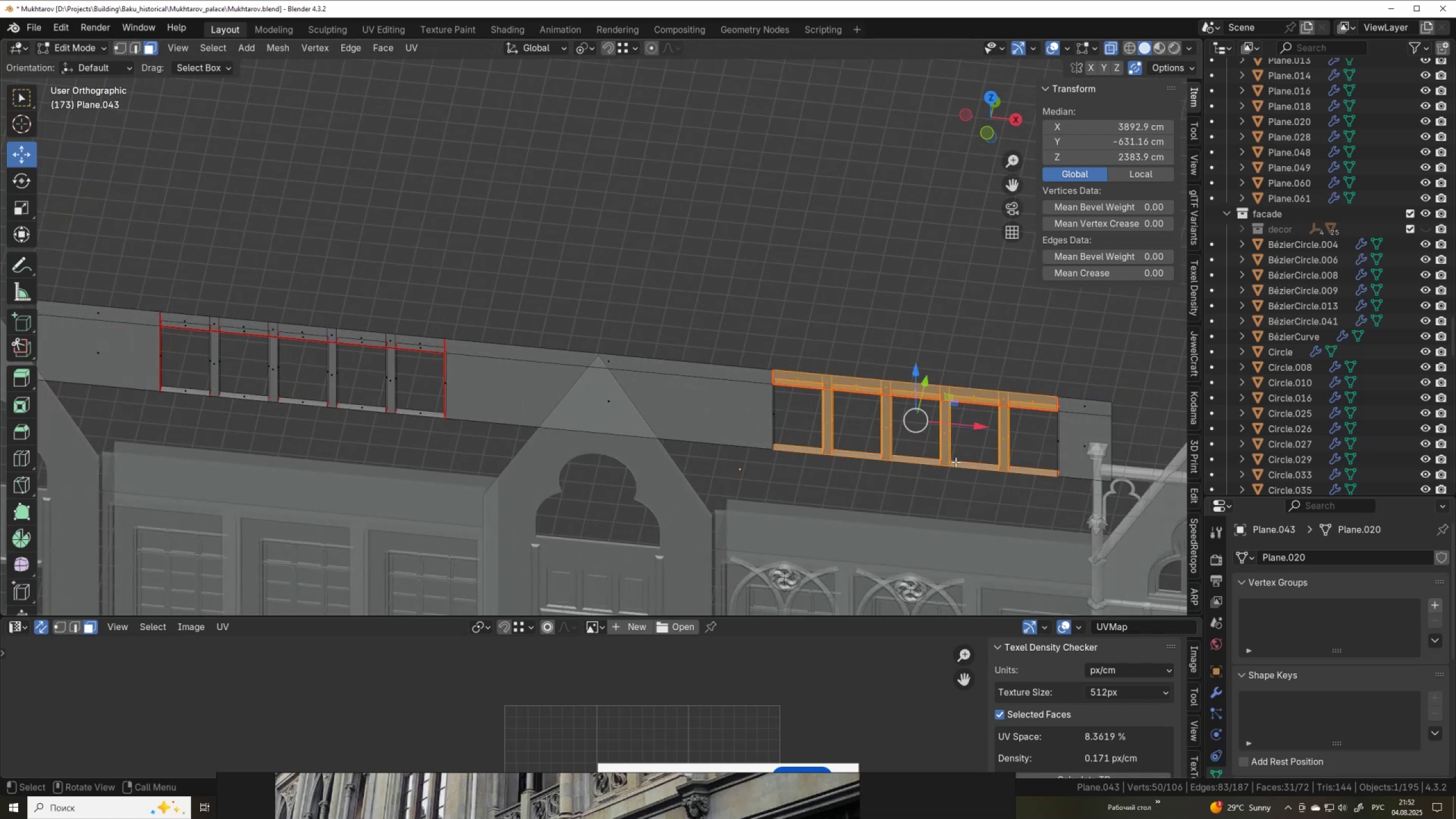 
key(X)
 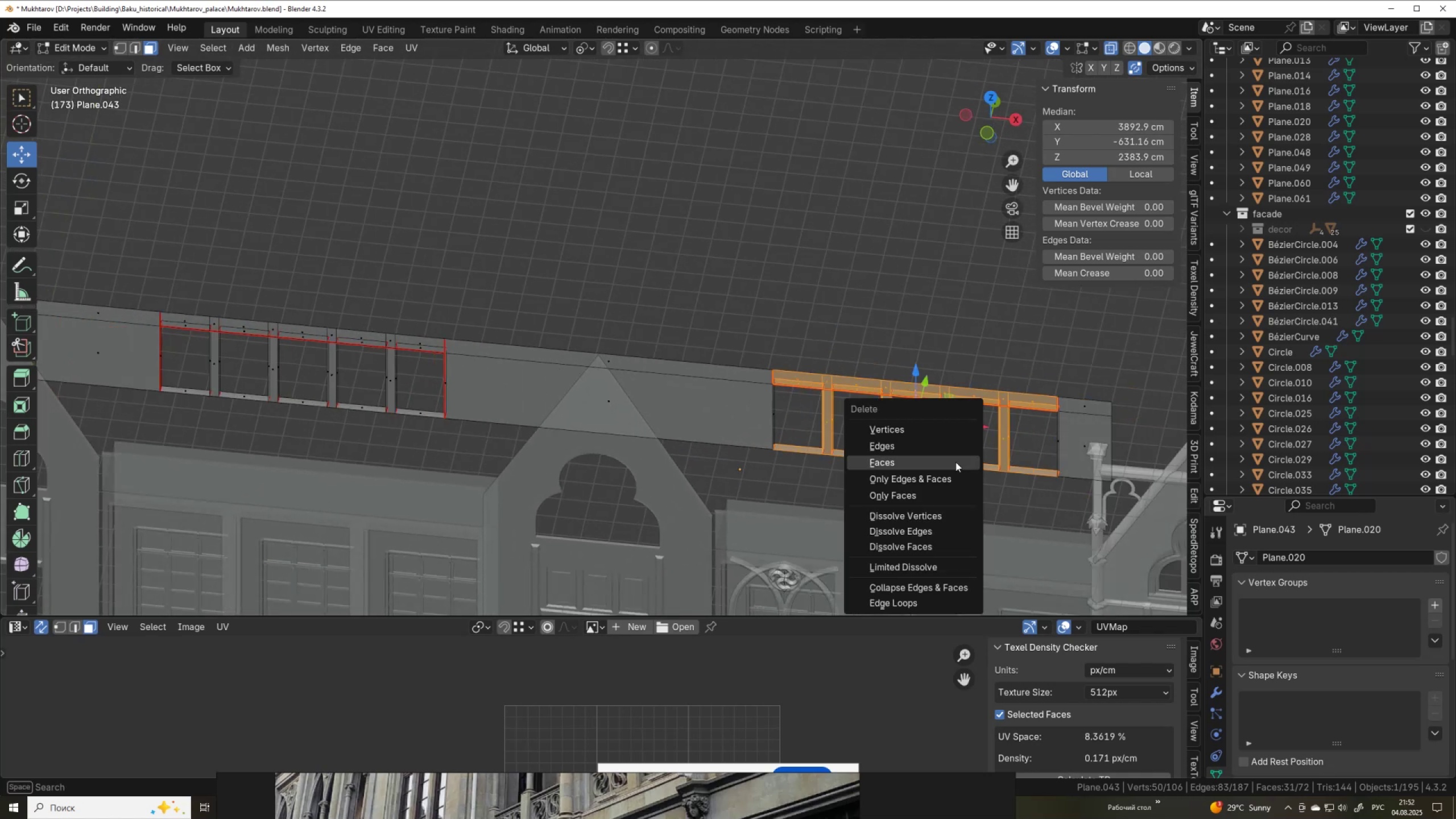 
left_click([956, 462])
 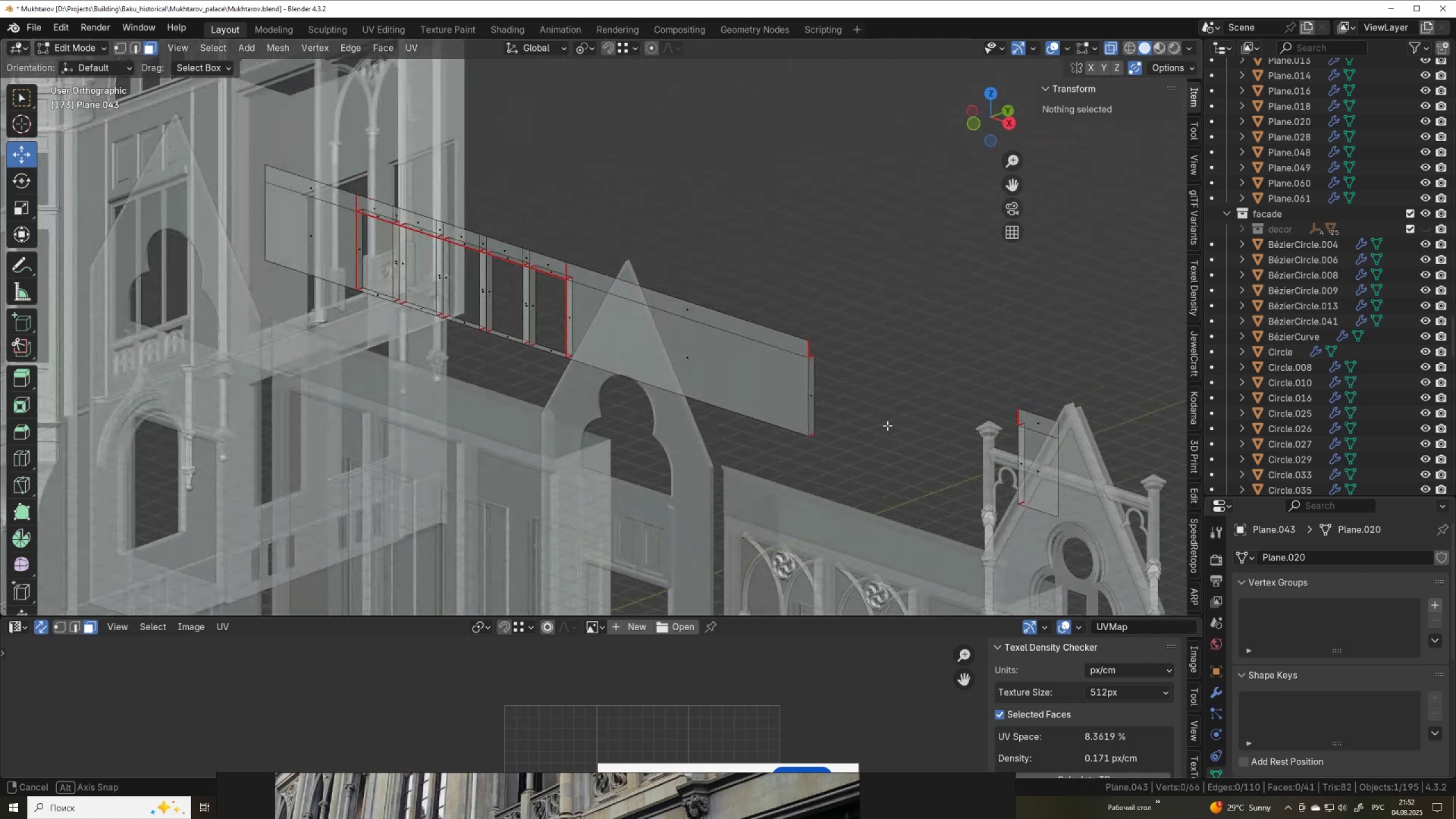 
scroll: coordinate [875, 453], scroll_direction: down, amount: 5.0
 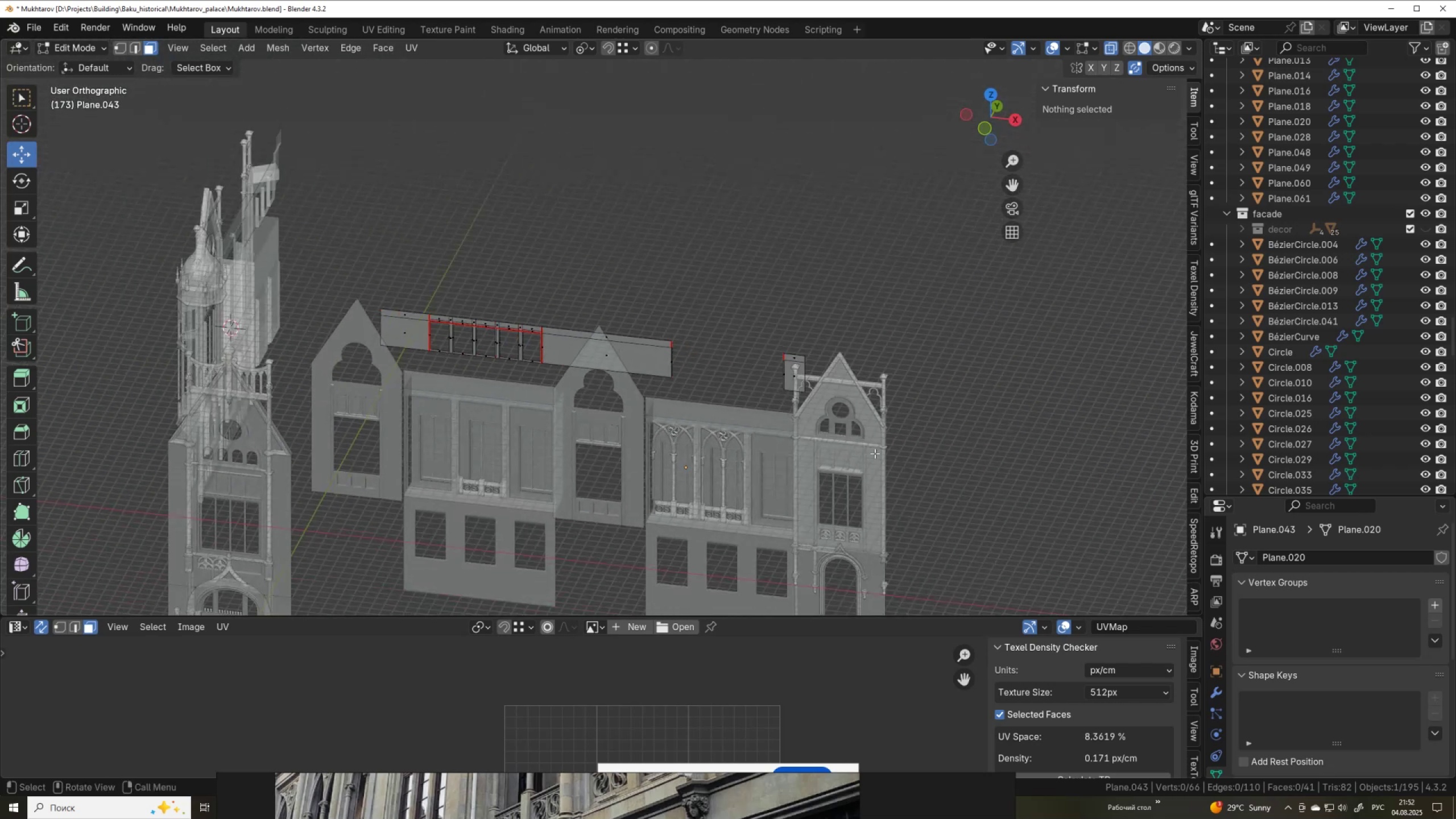 
type(sa)
 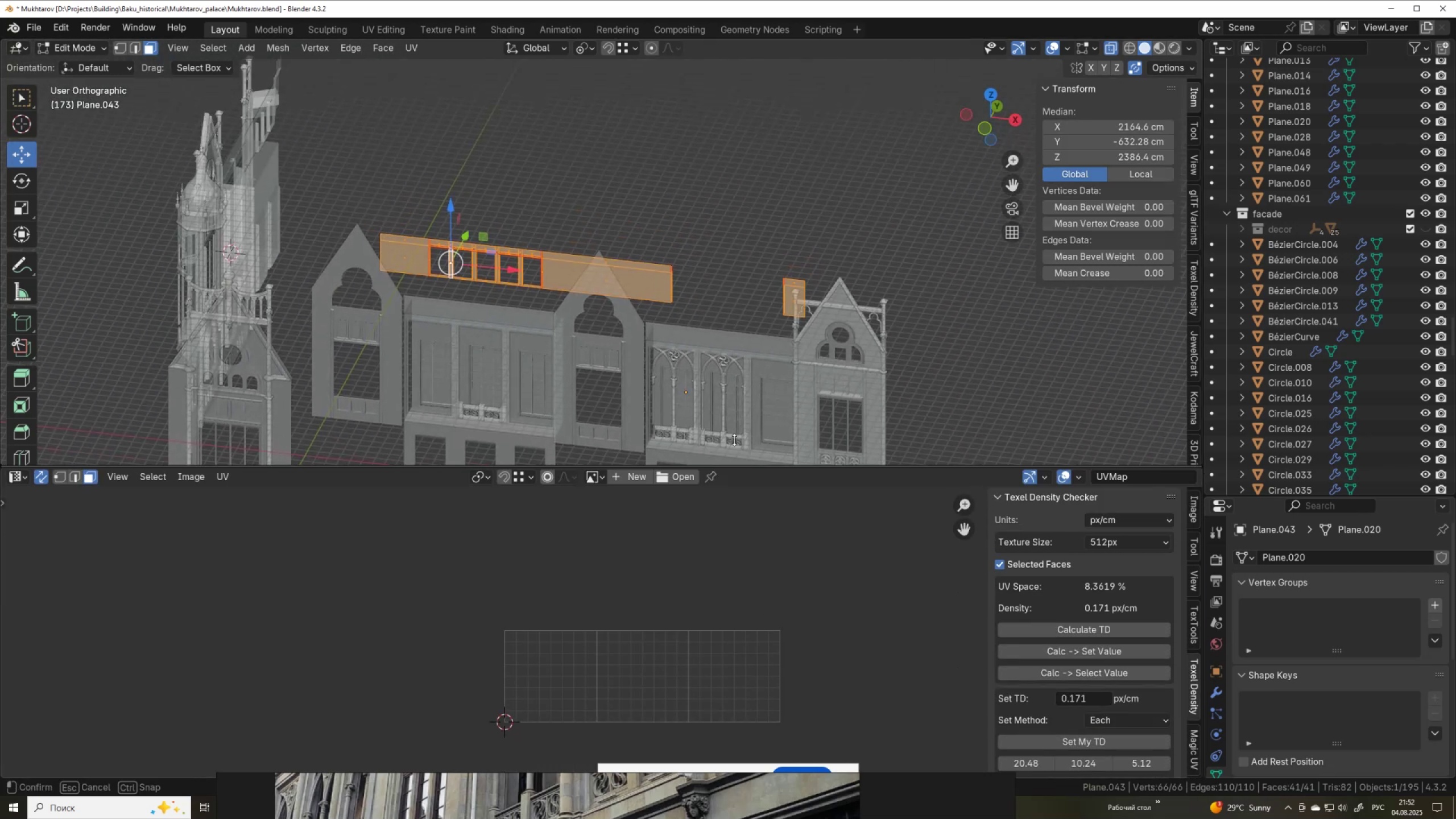 
scroll: coordinate [692, 560], scroll_direction: up, amount: 2.0
 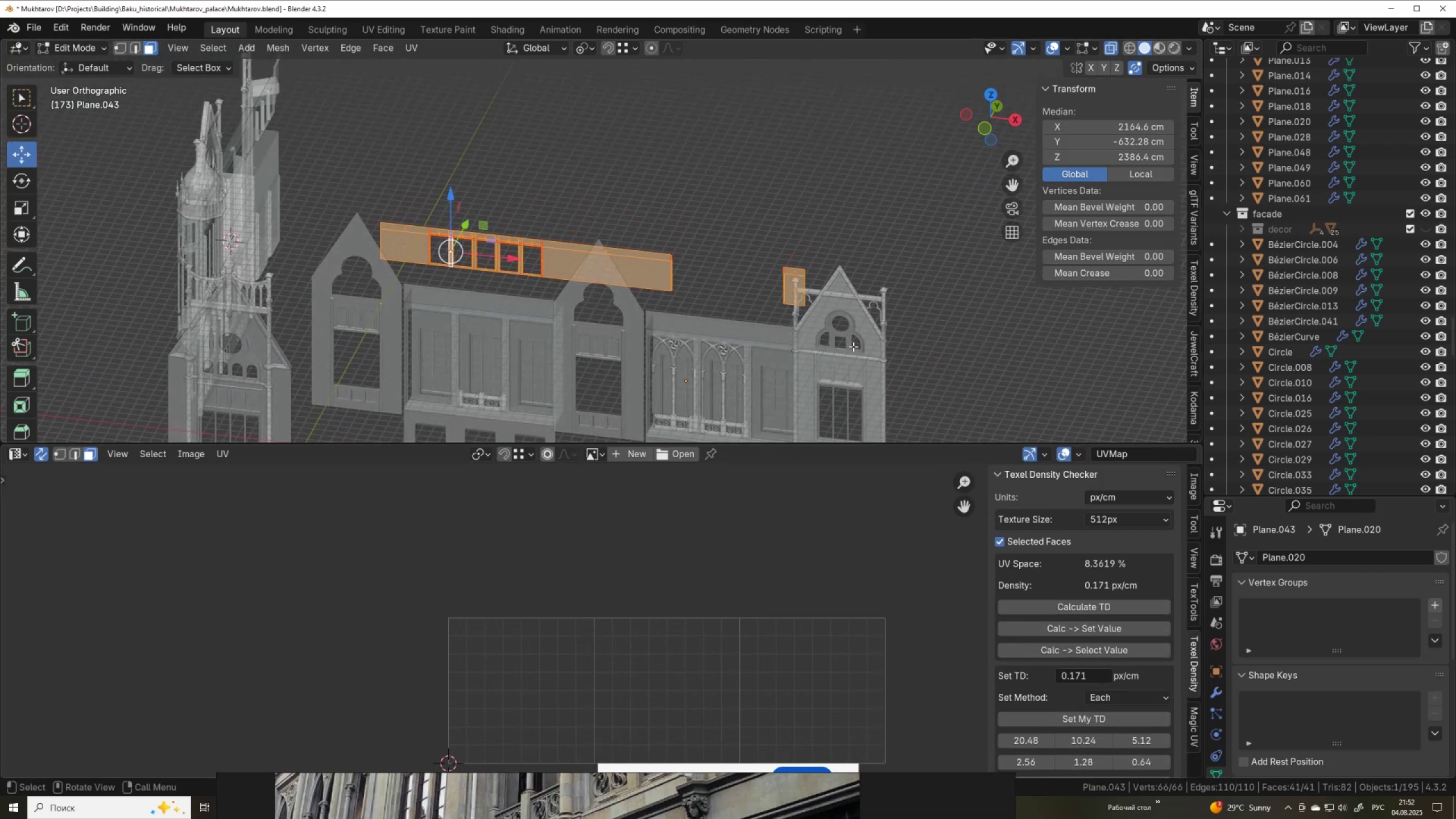 
key(Tab)
 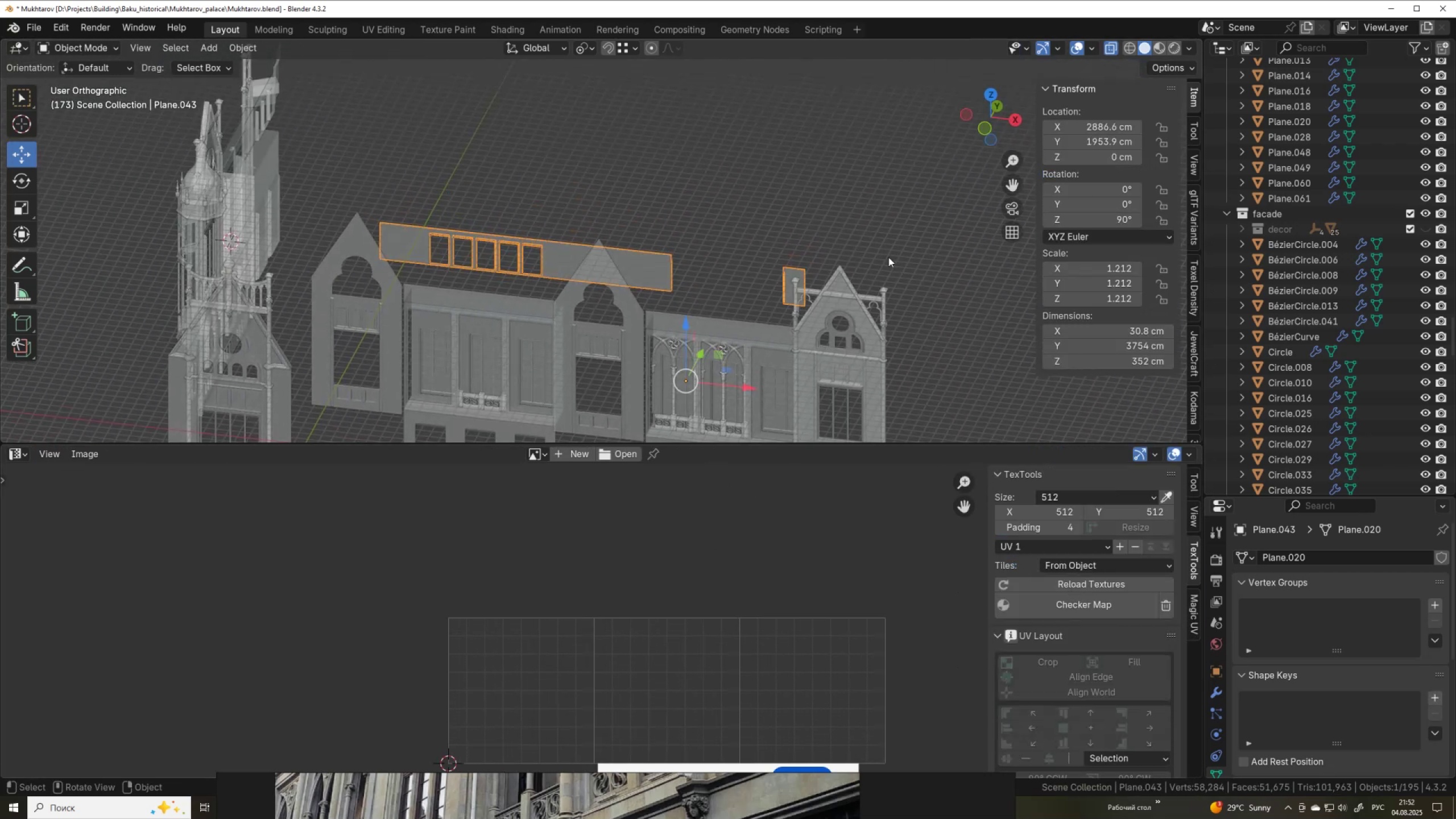 
key(Control+A)
 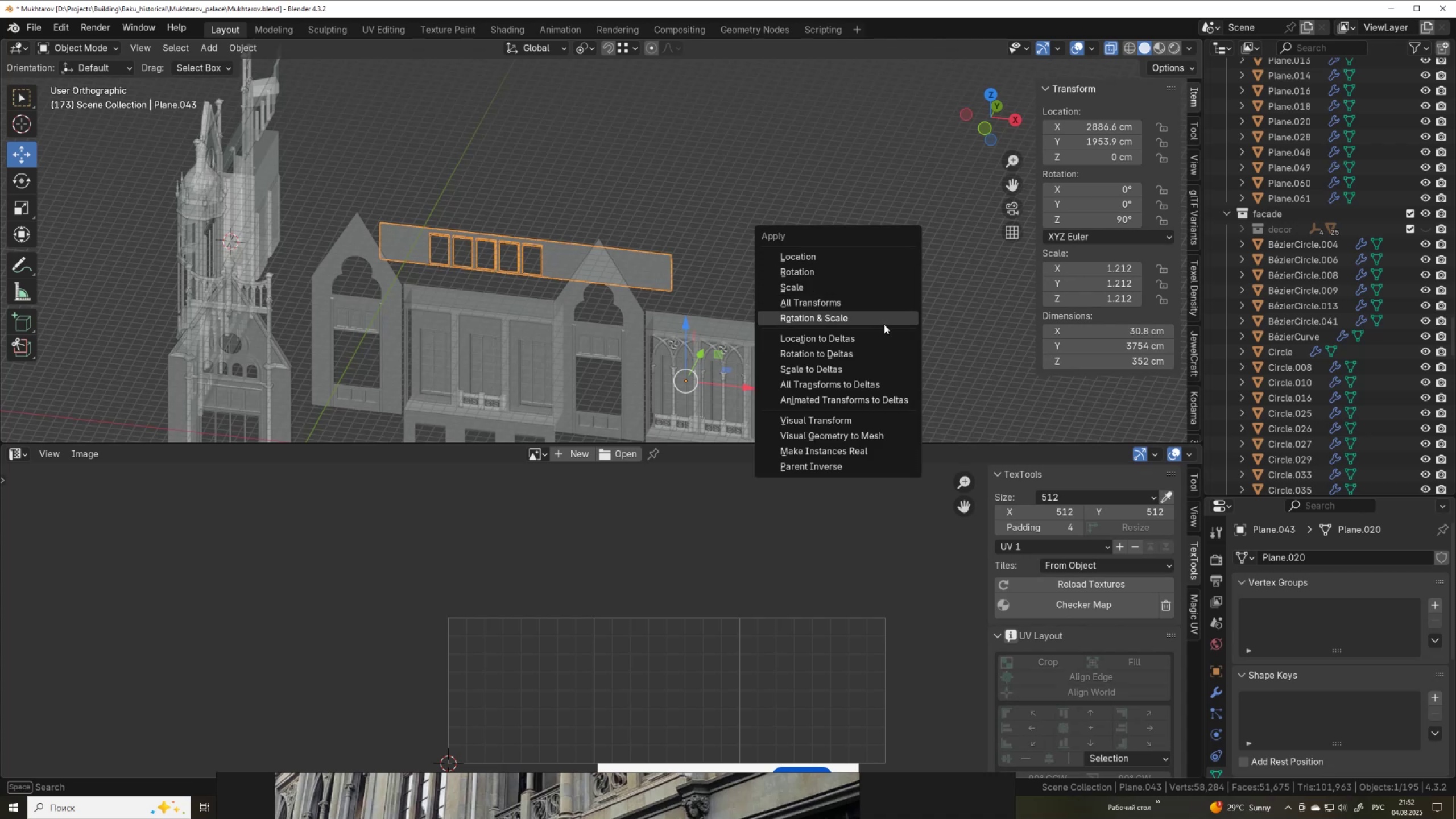 
left_click([884, 324])
 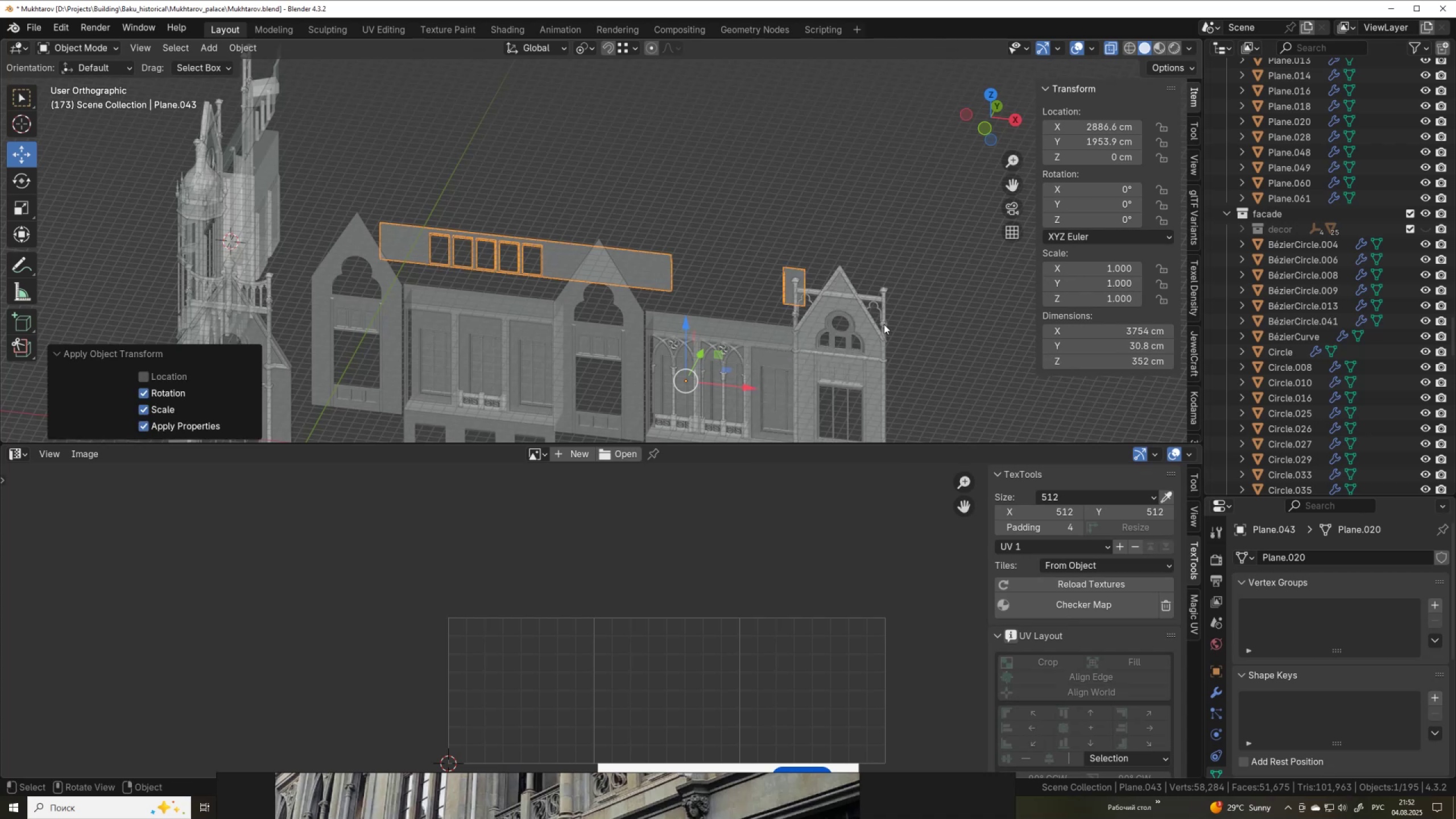 
key(Tab)
type(au)
 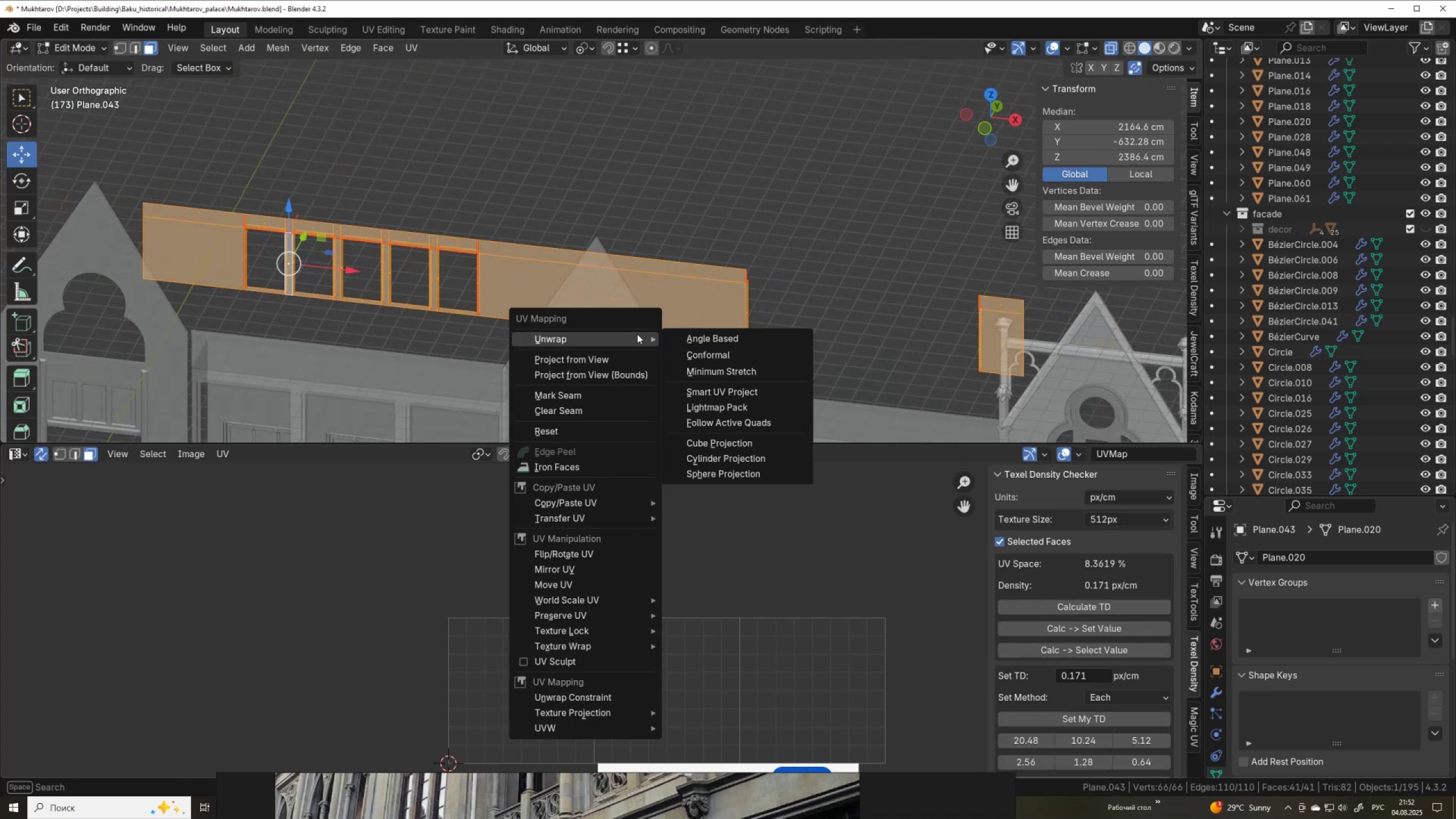 
scroll: coordinate [631, 338], scroll_direction: up, amount: 5.0
 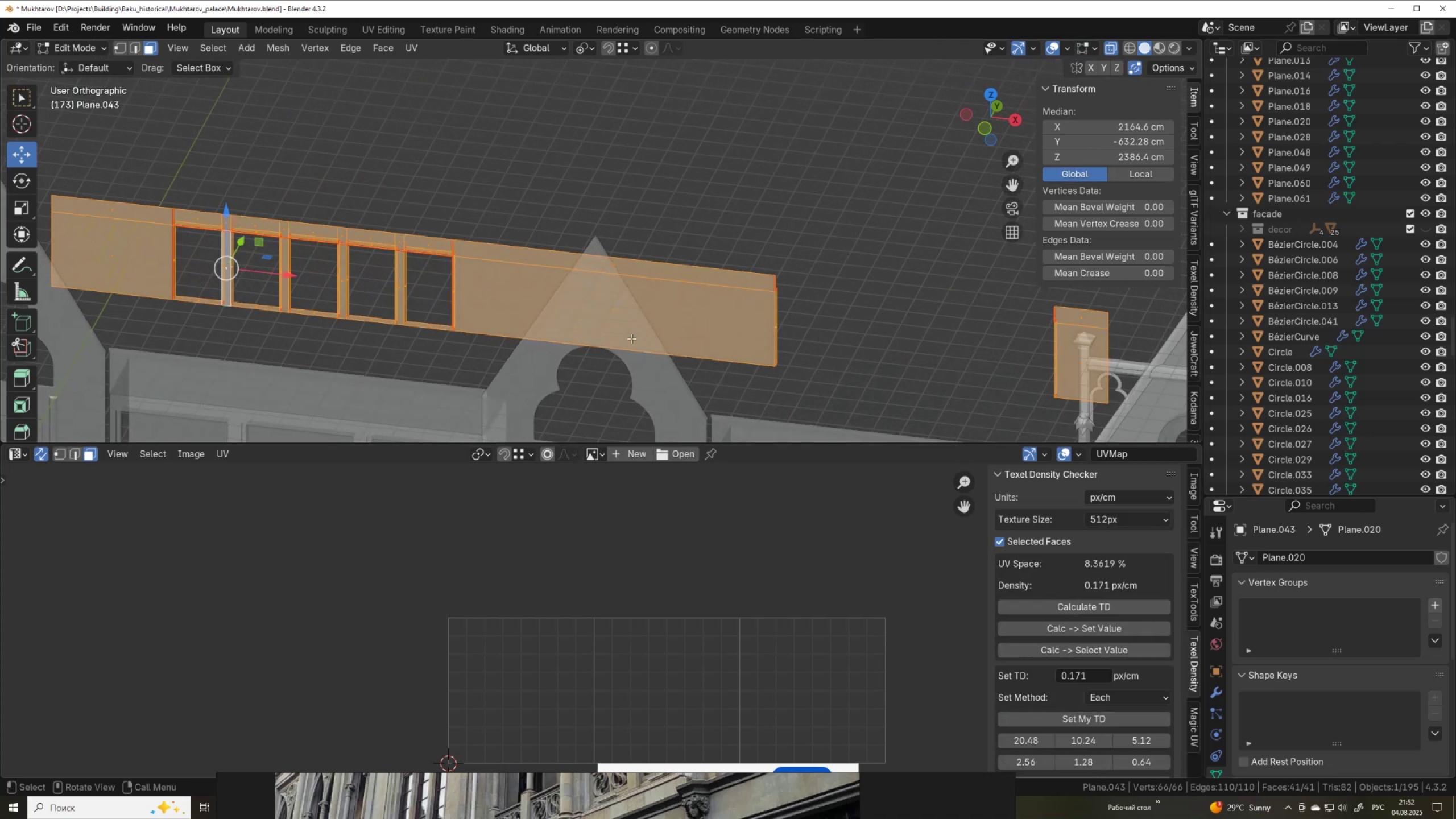 
scroll: coordinate [631, 338], scroll_direction: down, amount: 1.0
 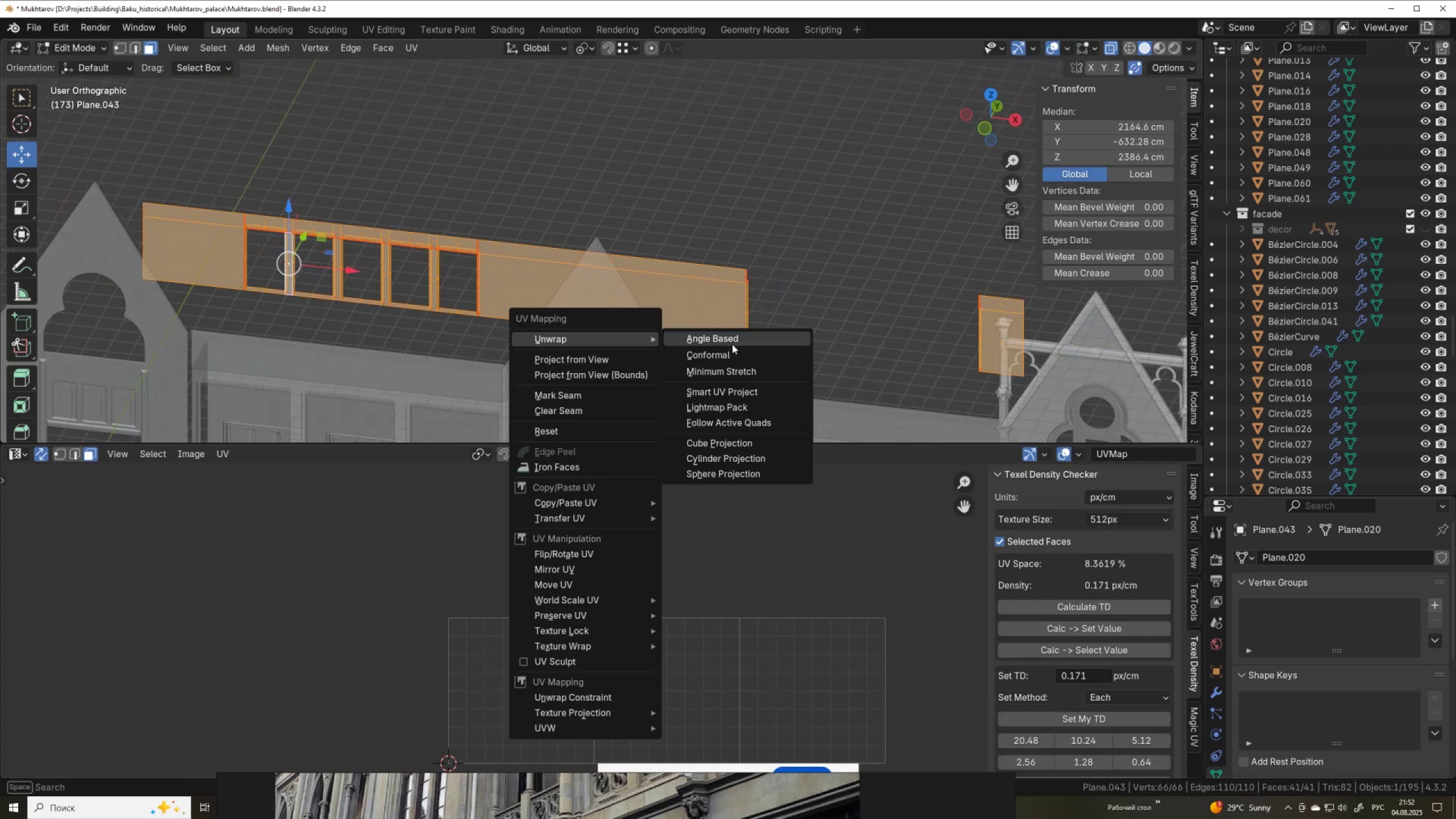 
left_click([734, 352])
 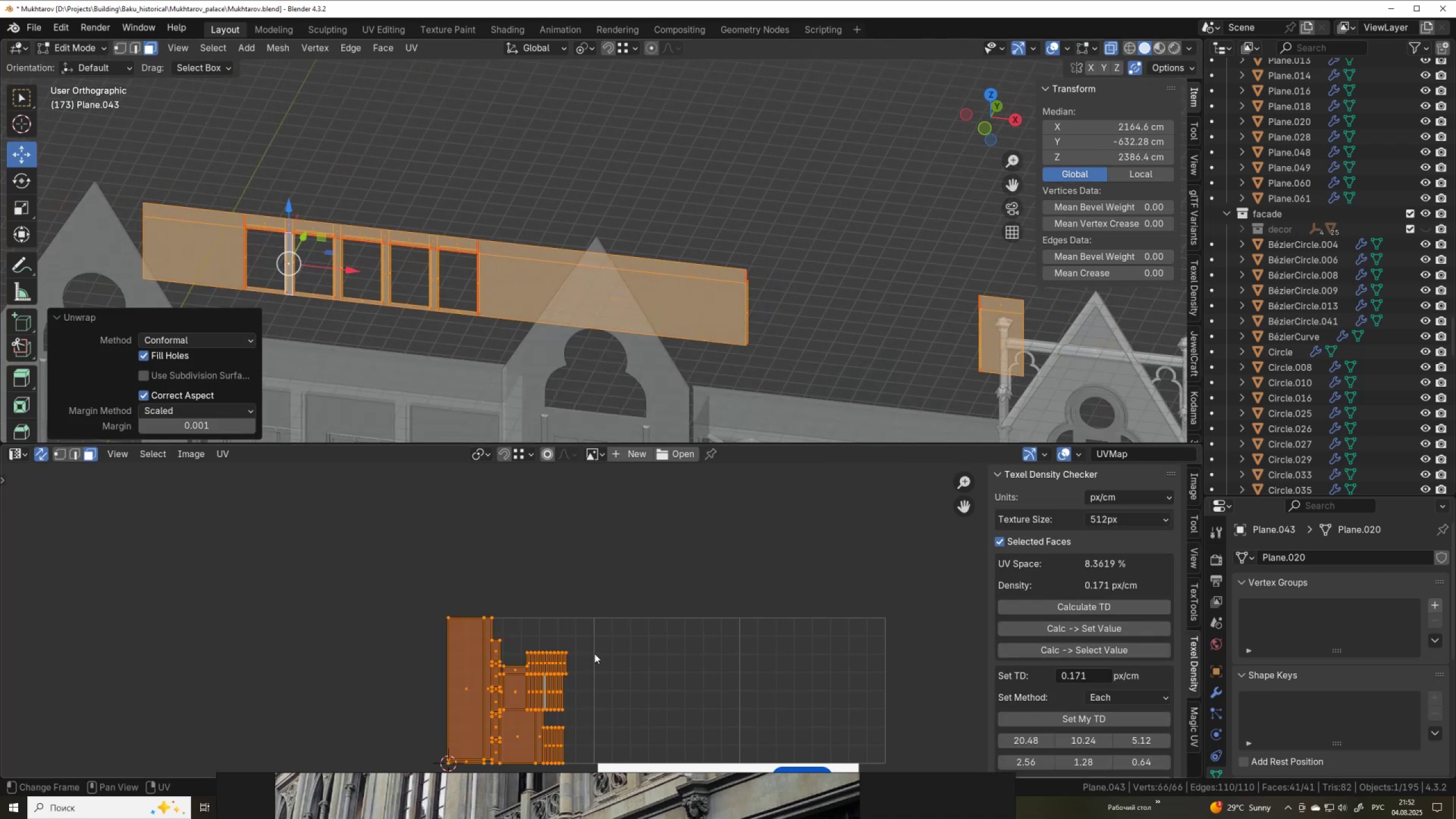 
scroll: coordinate [1084, 592], scroll_direction: up, amount: 7.0
 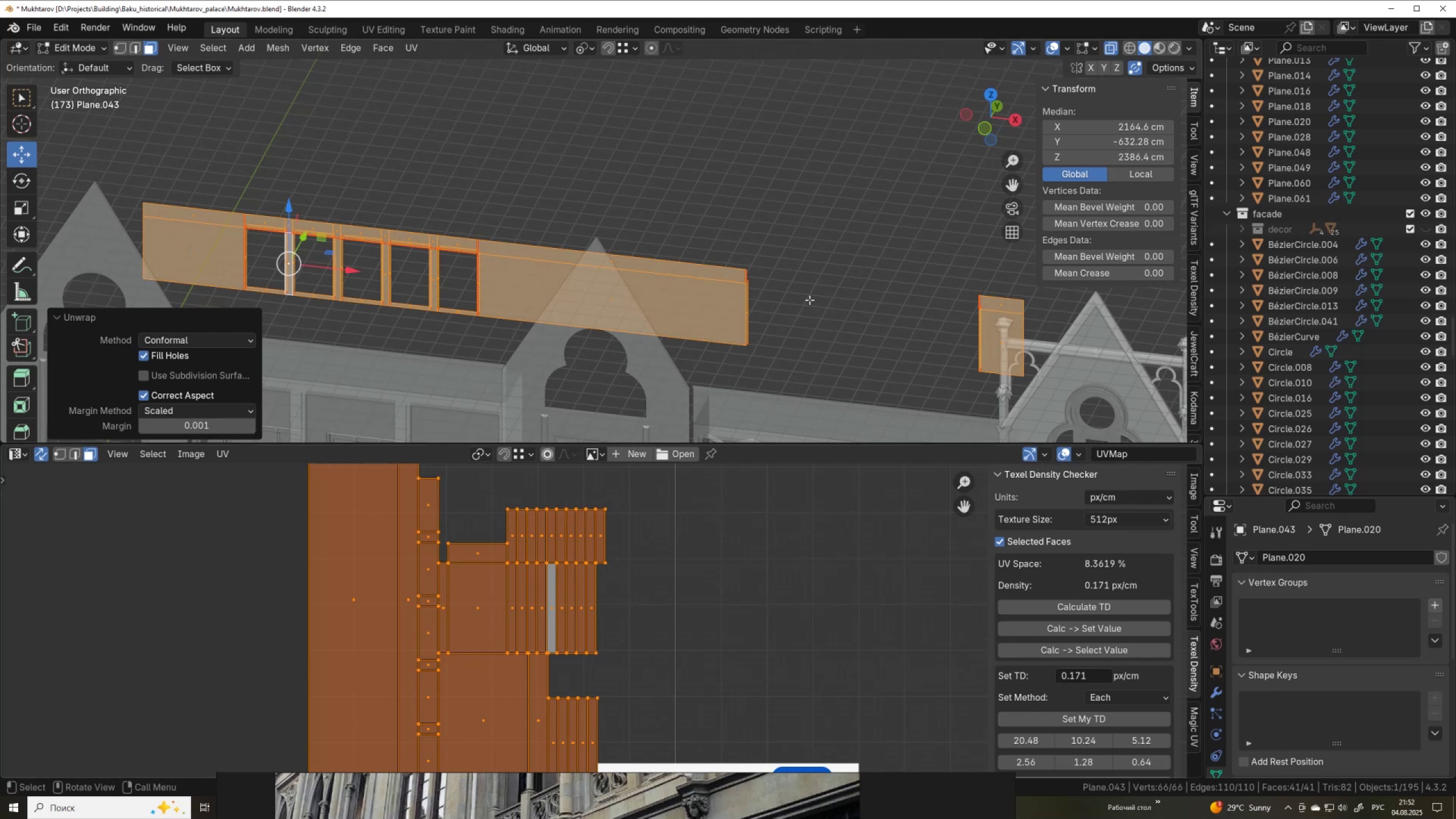 
scroll: coordinate [762, 268], scroll_direction: down, amount: 3.0
 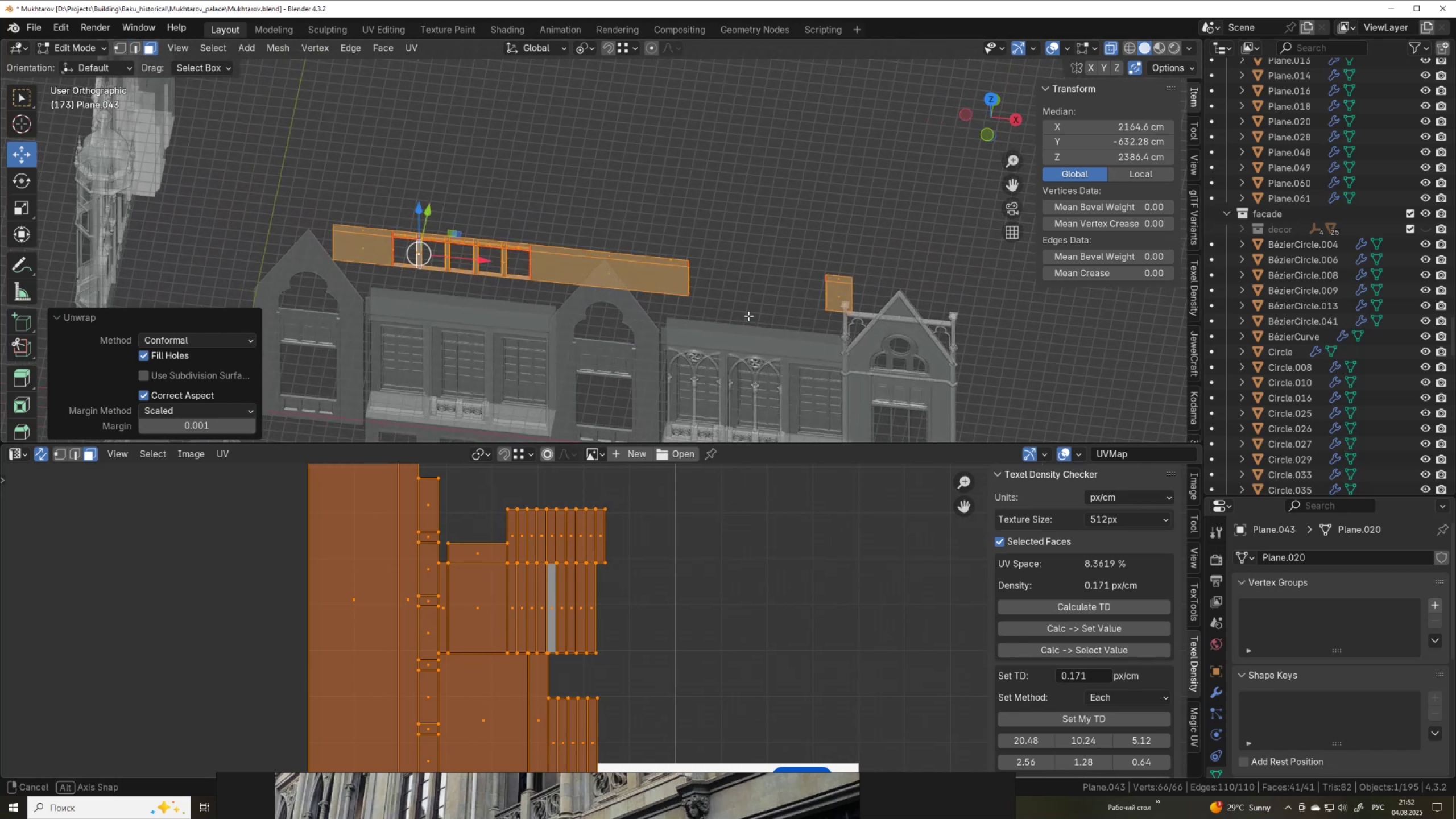 
hold_key(key=ShiftLeft, duration=0.33)
 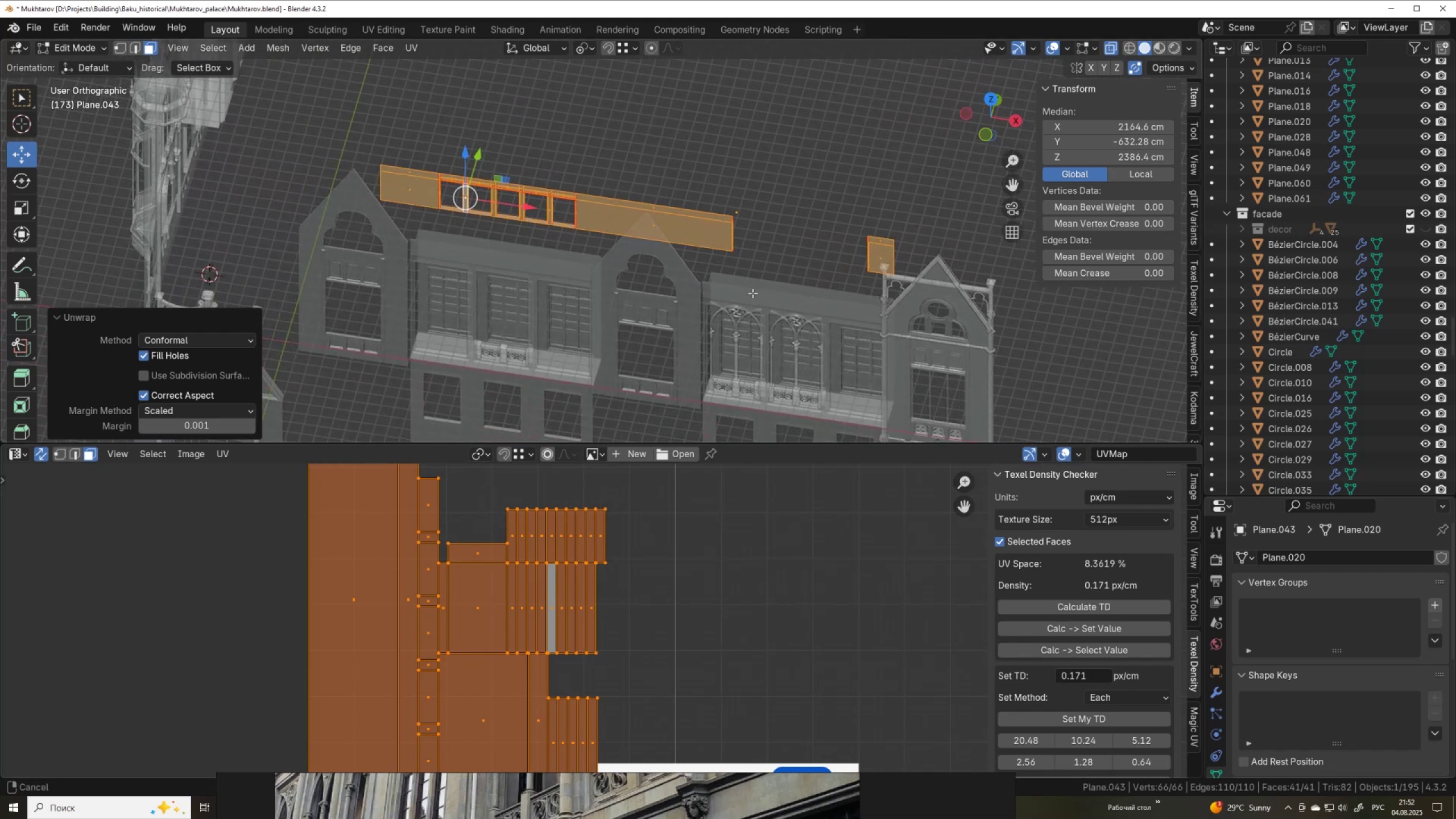 
scroll: coordinate [752, 293], scroll_direction: up, amount: 2.0
 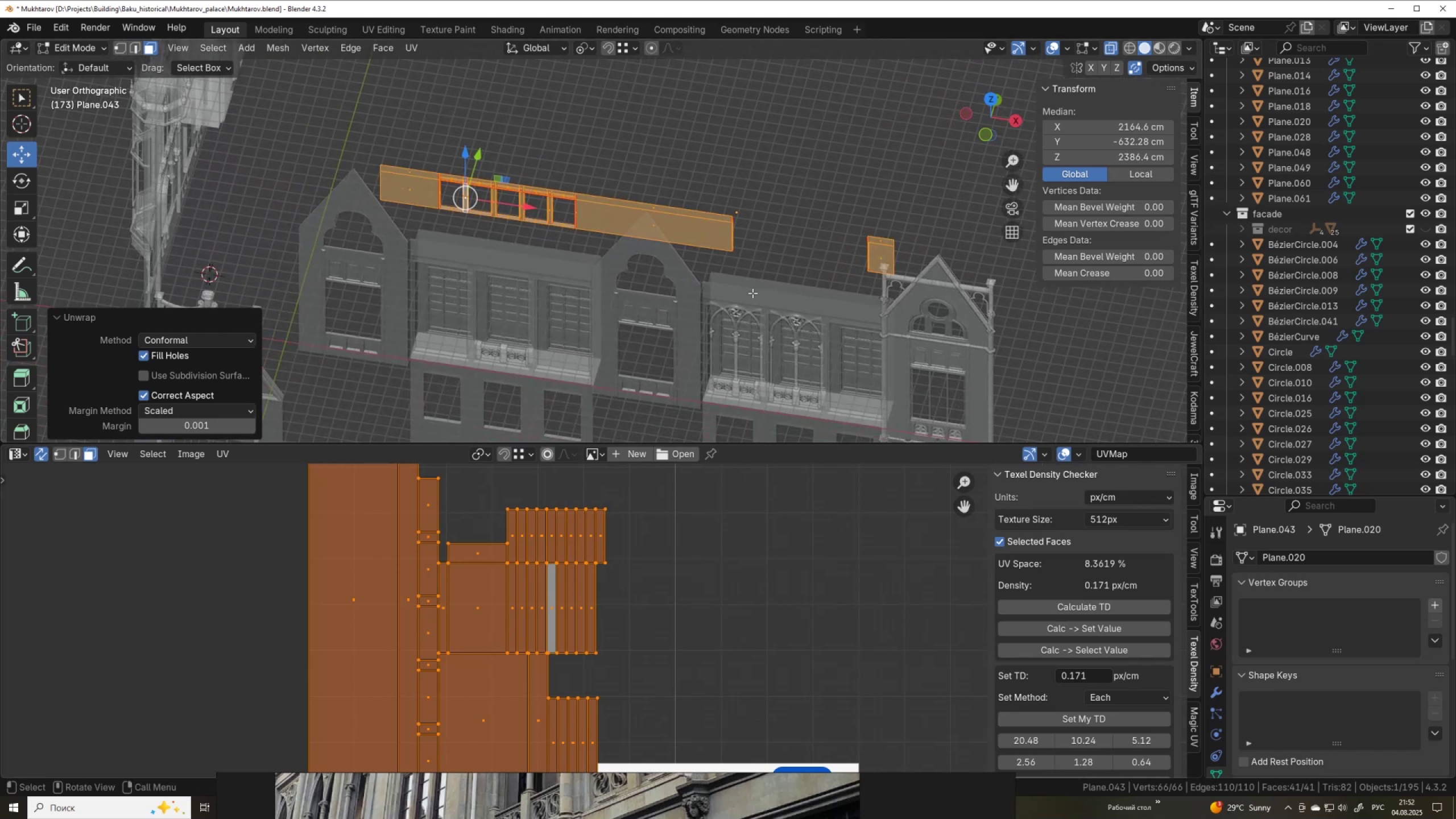 
key(Alt+AltLeft)
 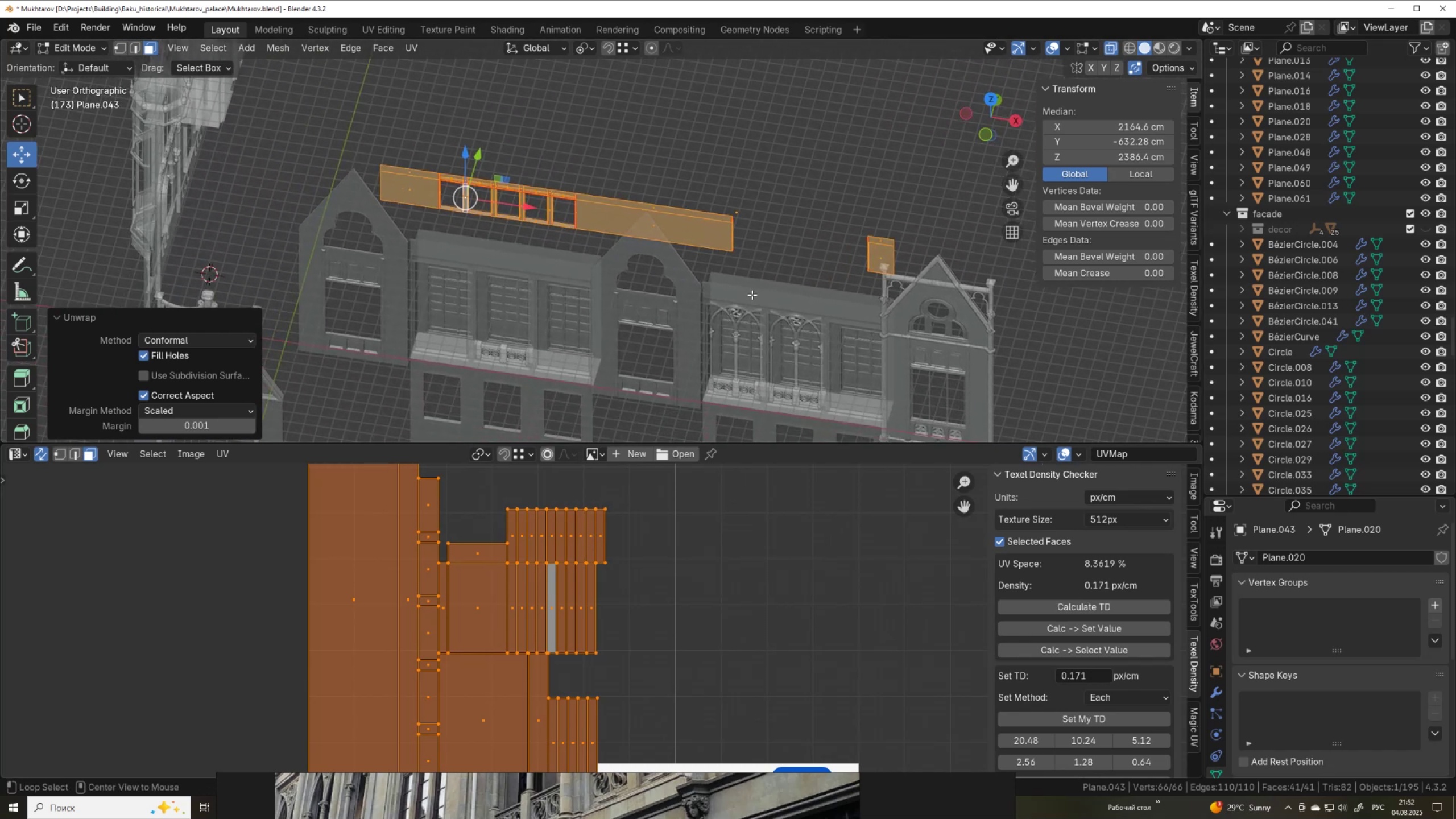 
key(Alt+Z)
 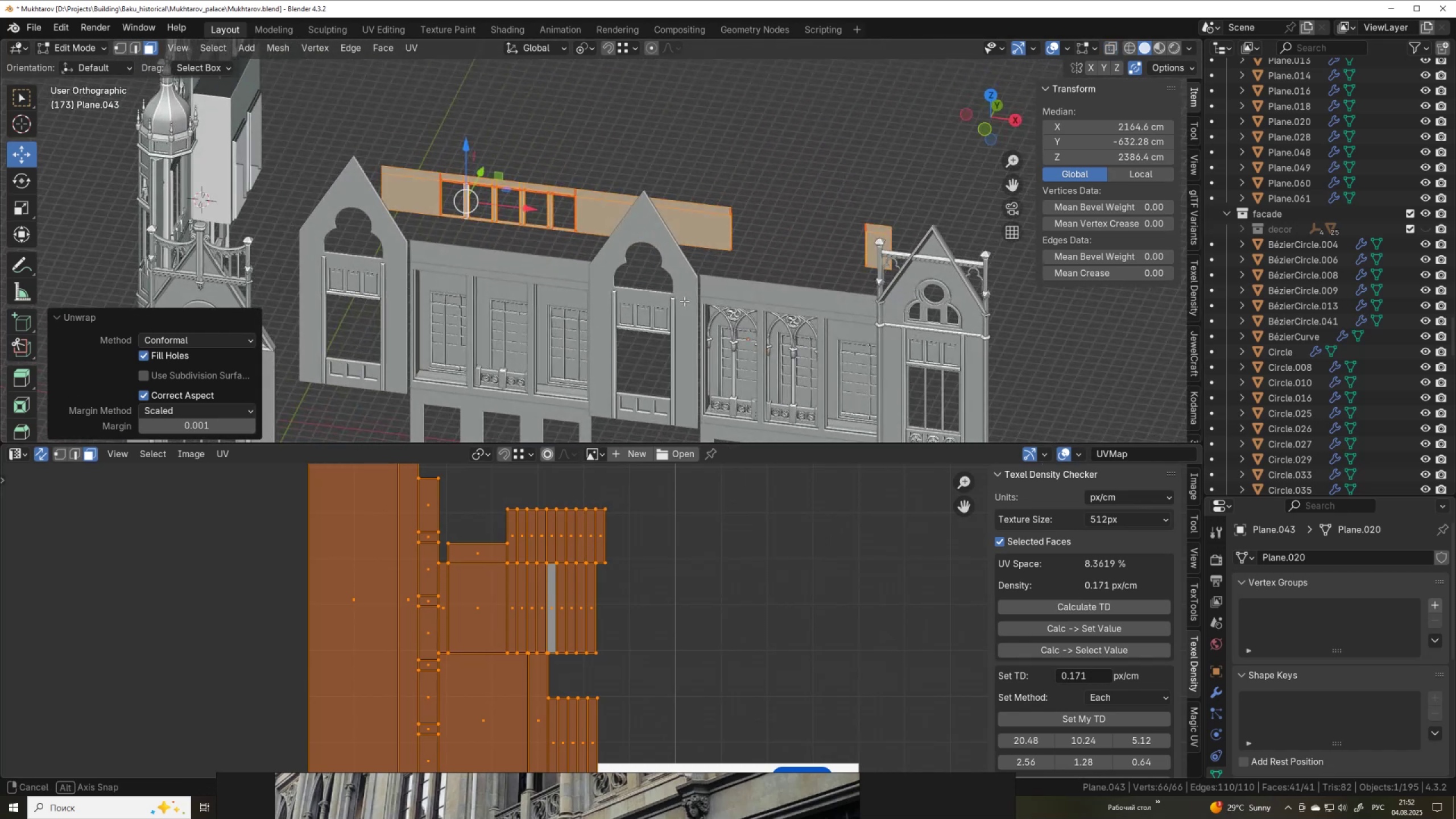 
hold_key(key=ShiftLeft, duration=0.56)
 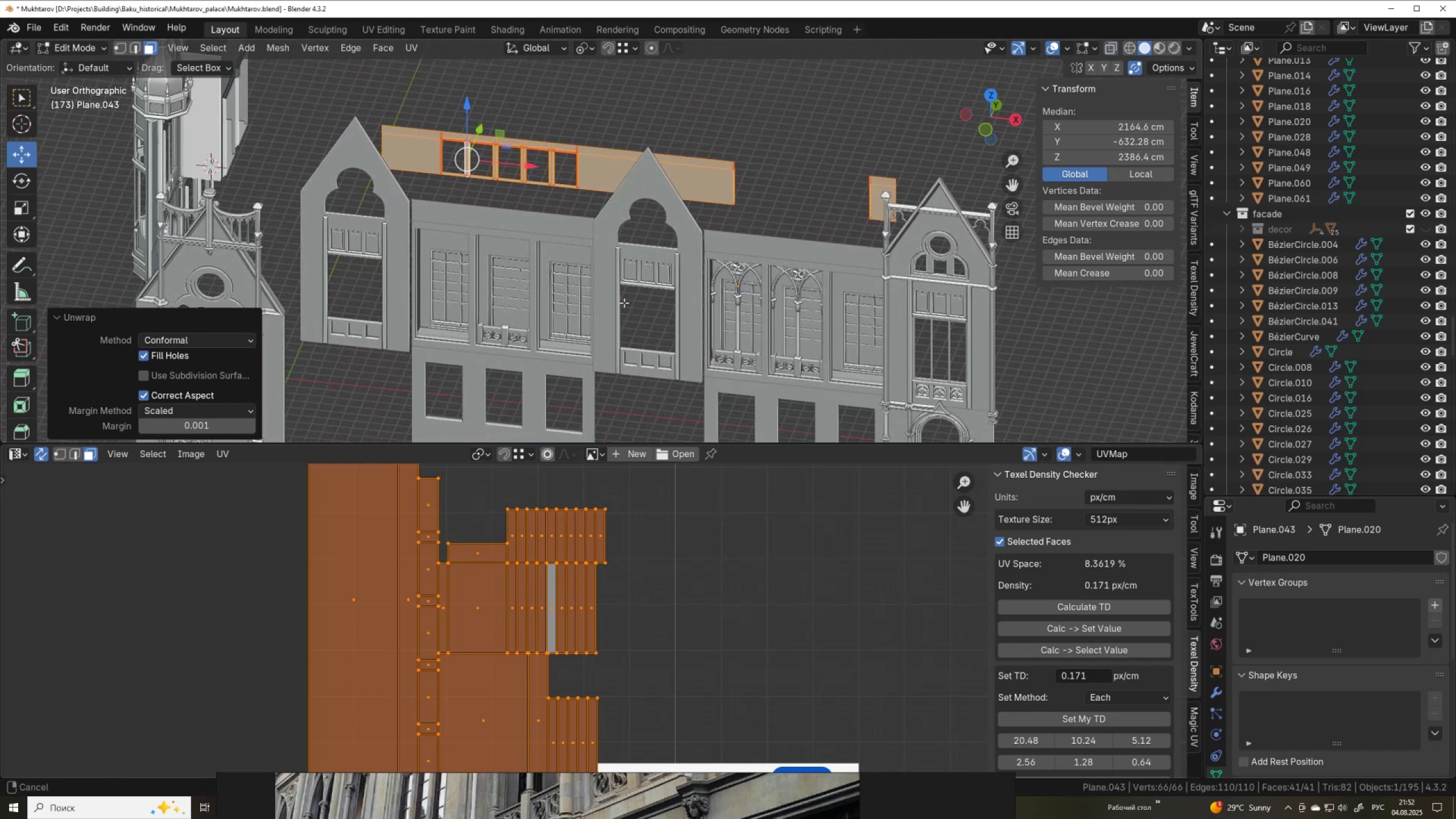 
scroll: coordinate [624, 303], scroll_direction: up, amount: 2.0
 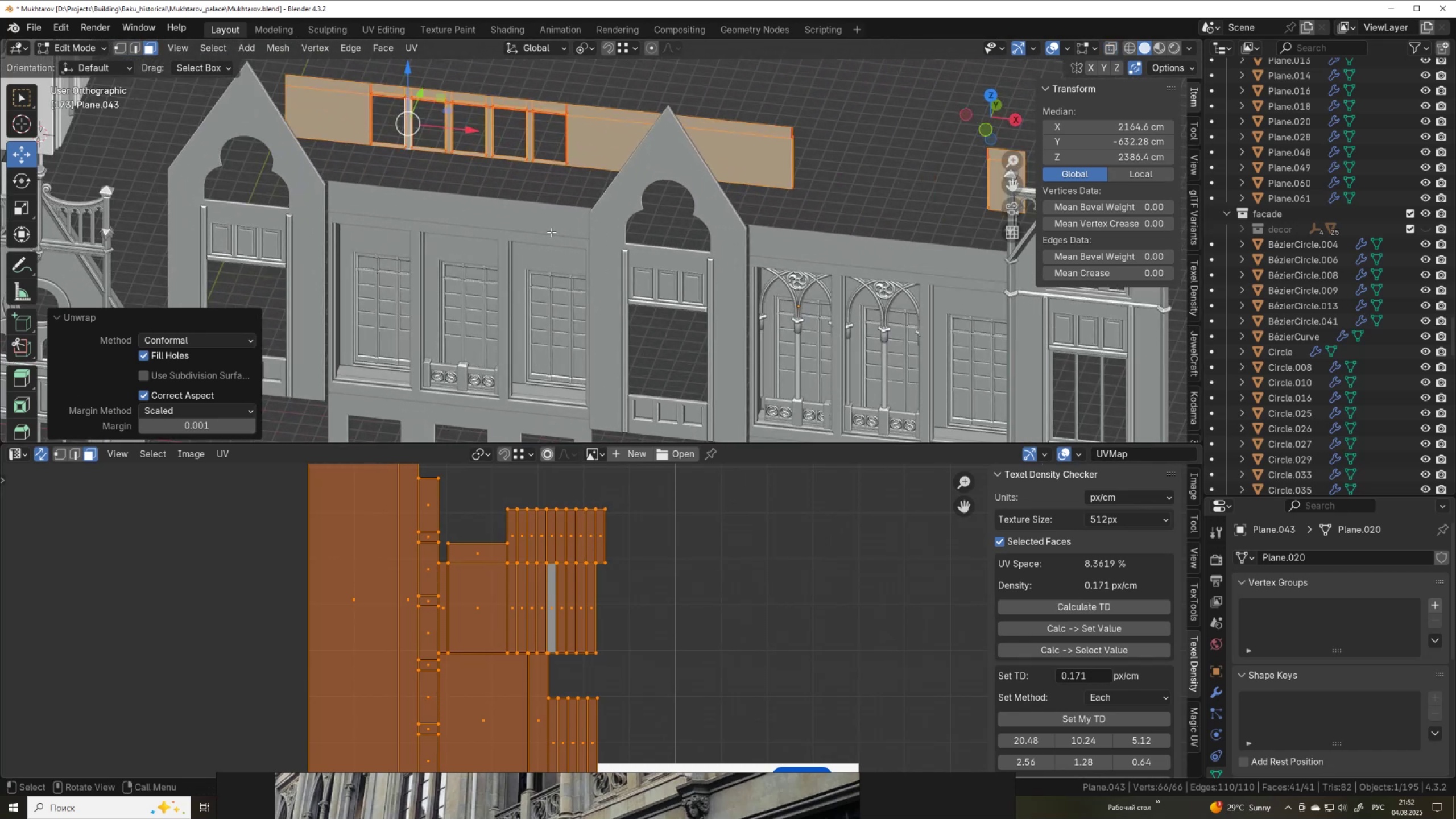 
key(Tab)
 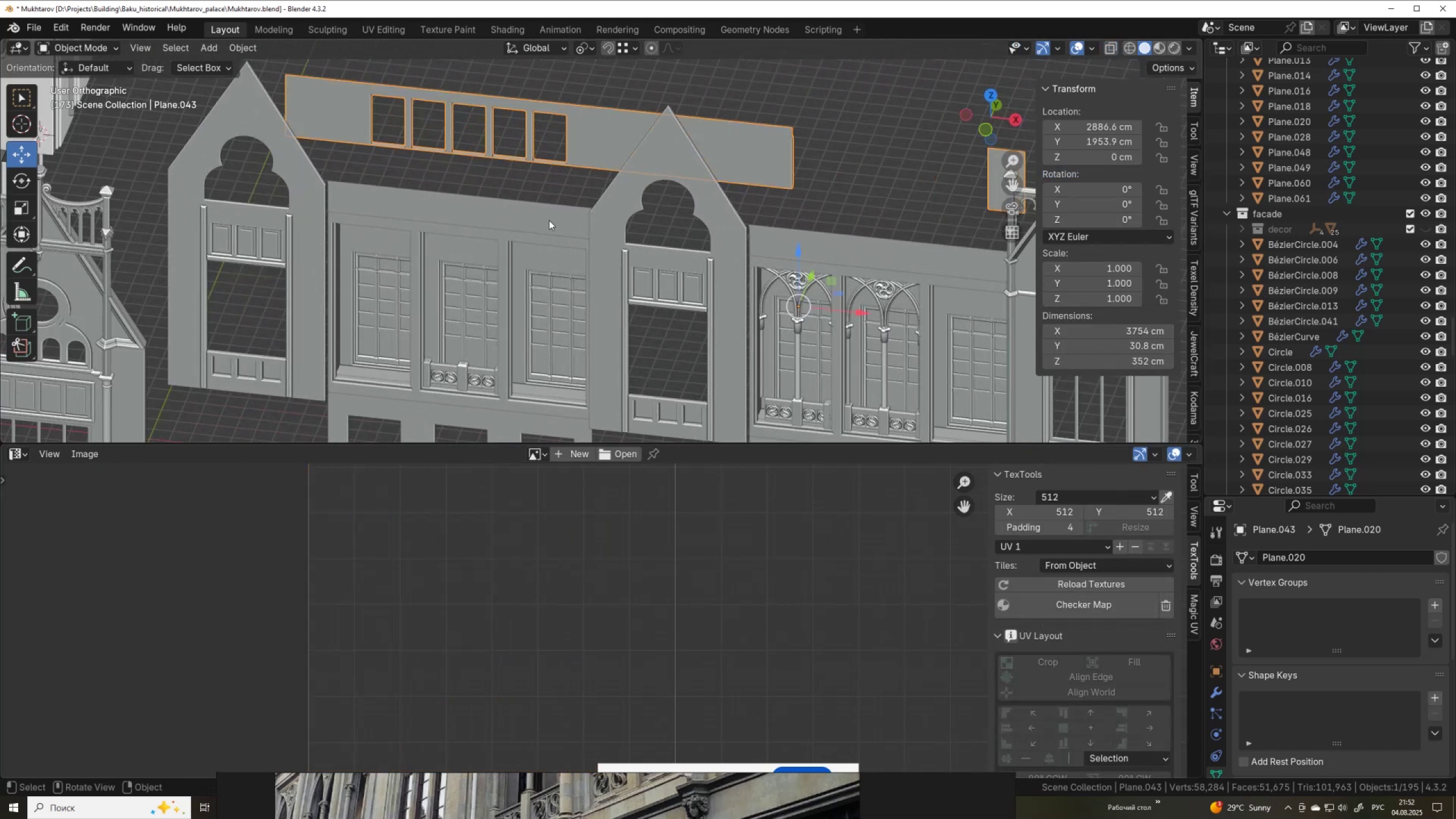 
left_click([549, 220])
 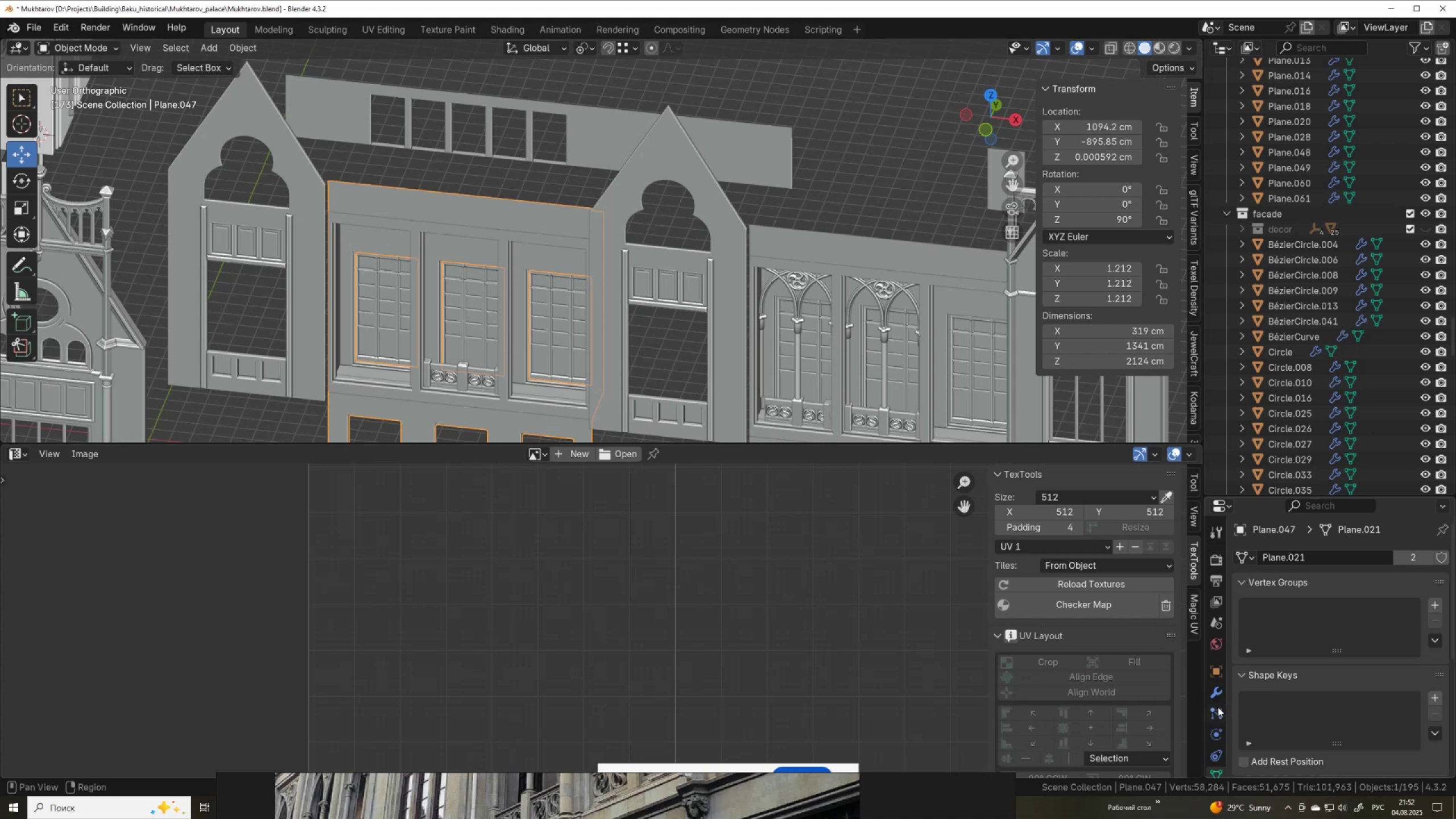 
left_click([1215, 693])
 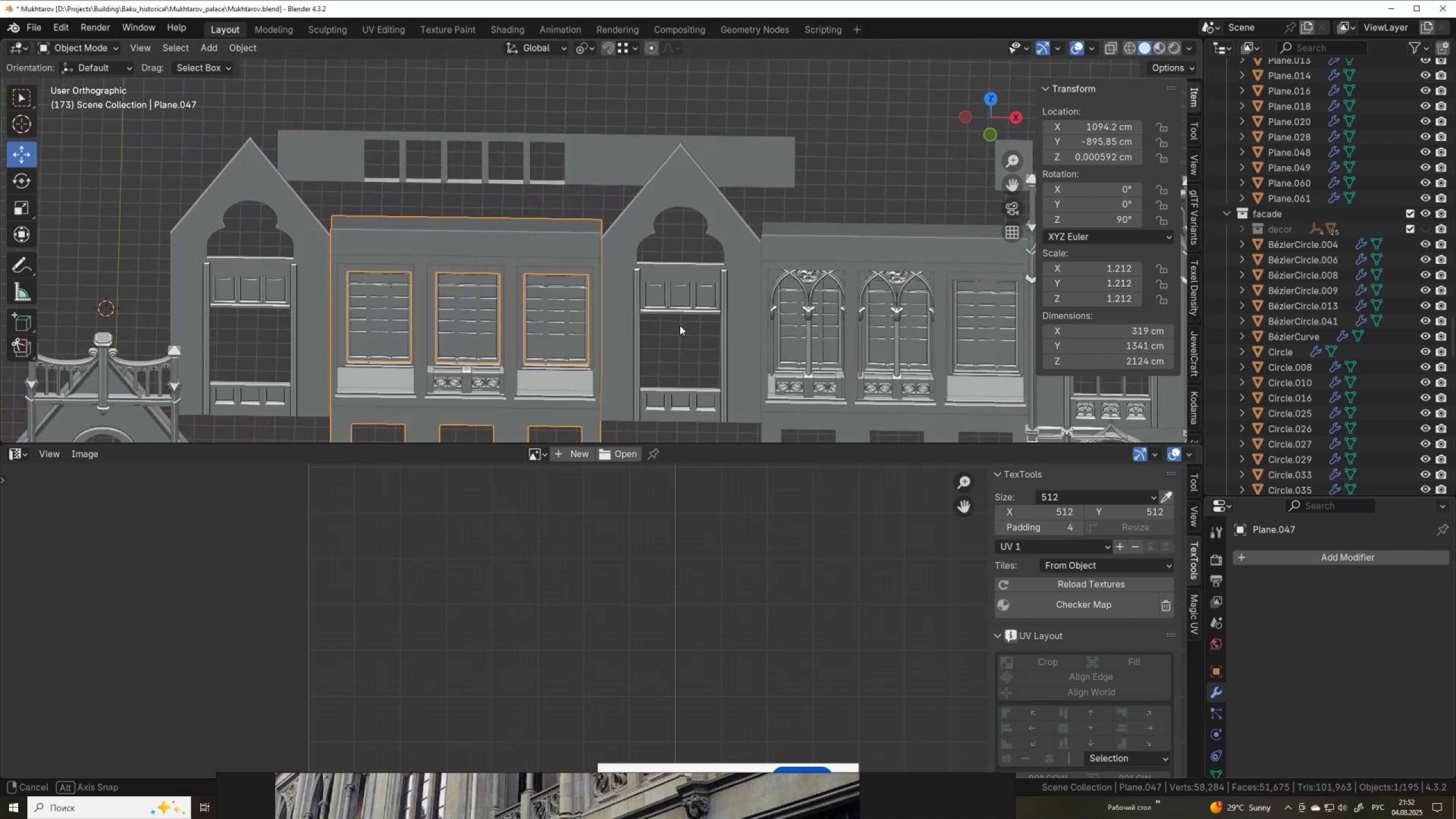 
scroll: coordinate [672, 331], scroll_direction: down, amount: 4.0
 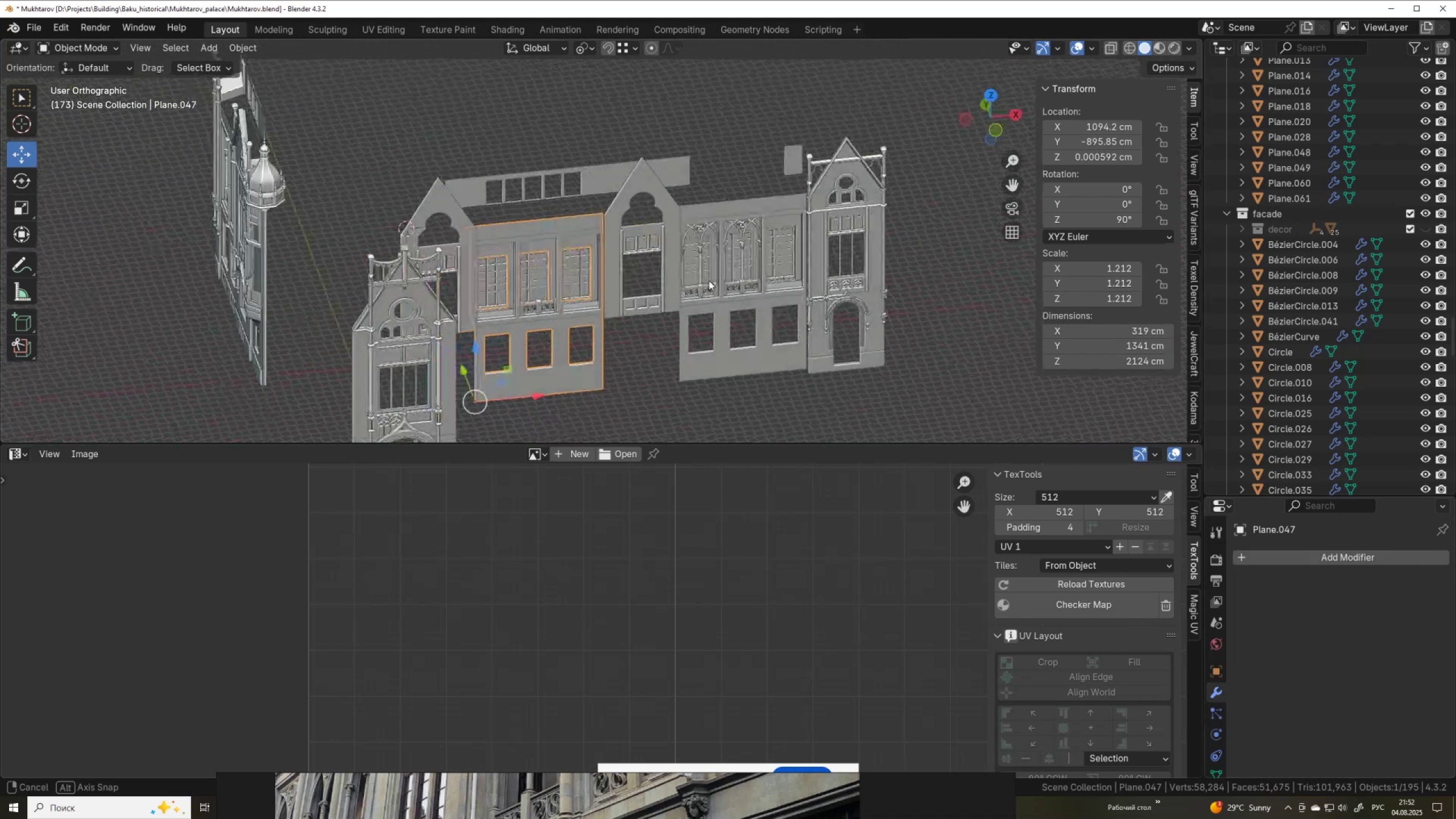 
scroll: coordinate [686, 287], scroll_direction: up, amount: 2.0
 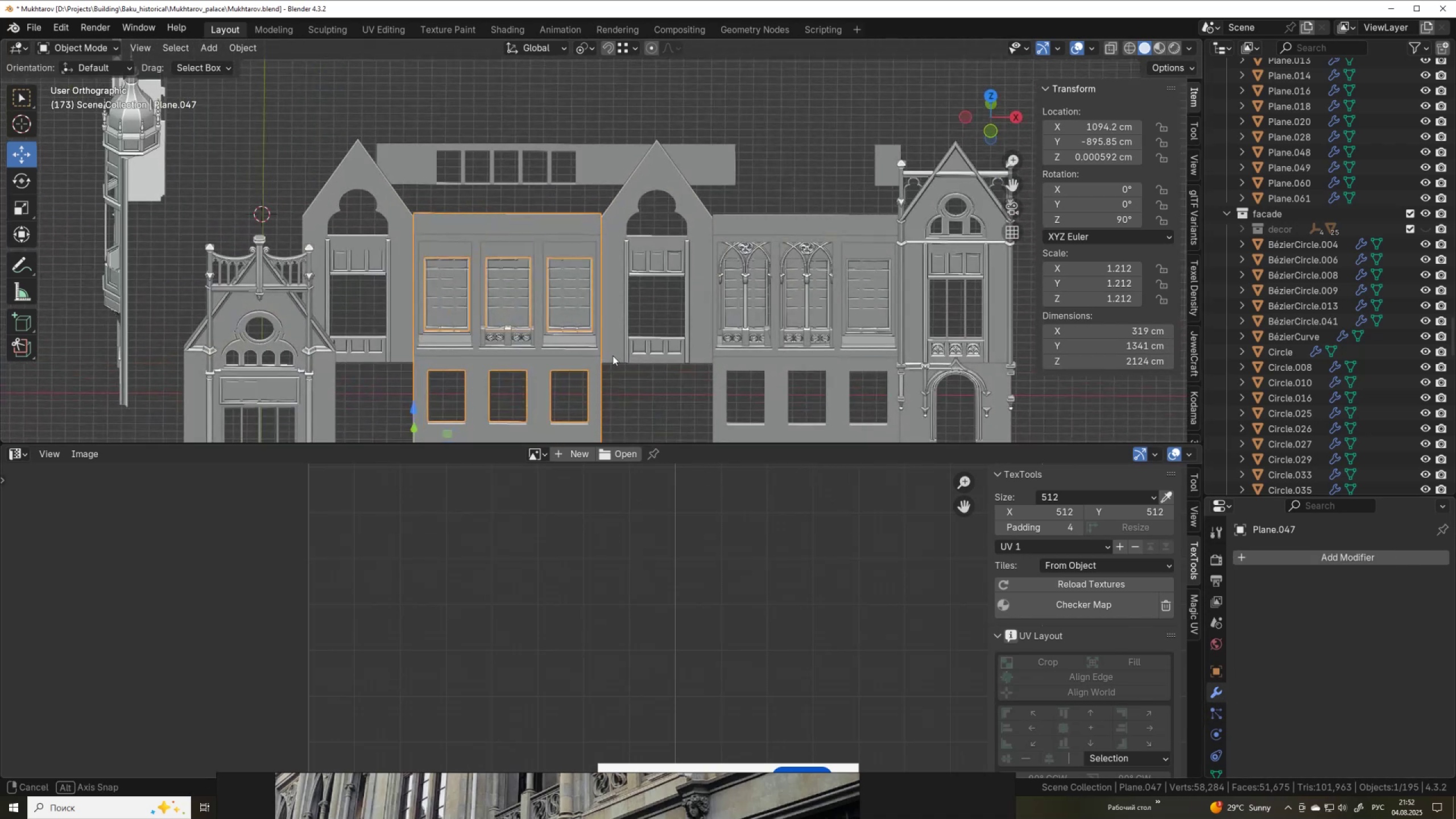 
key(Tab)
 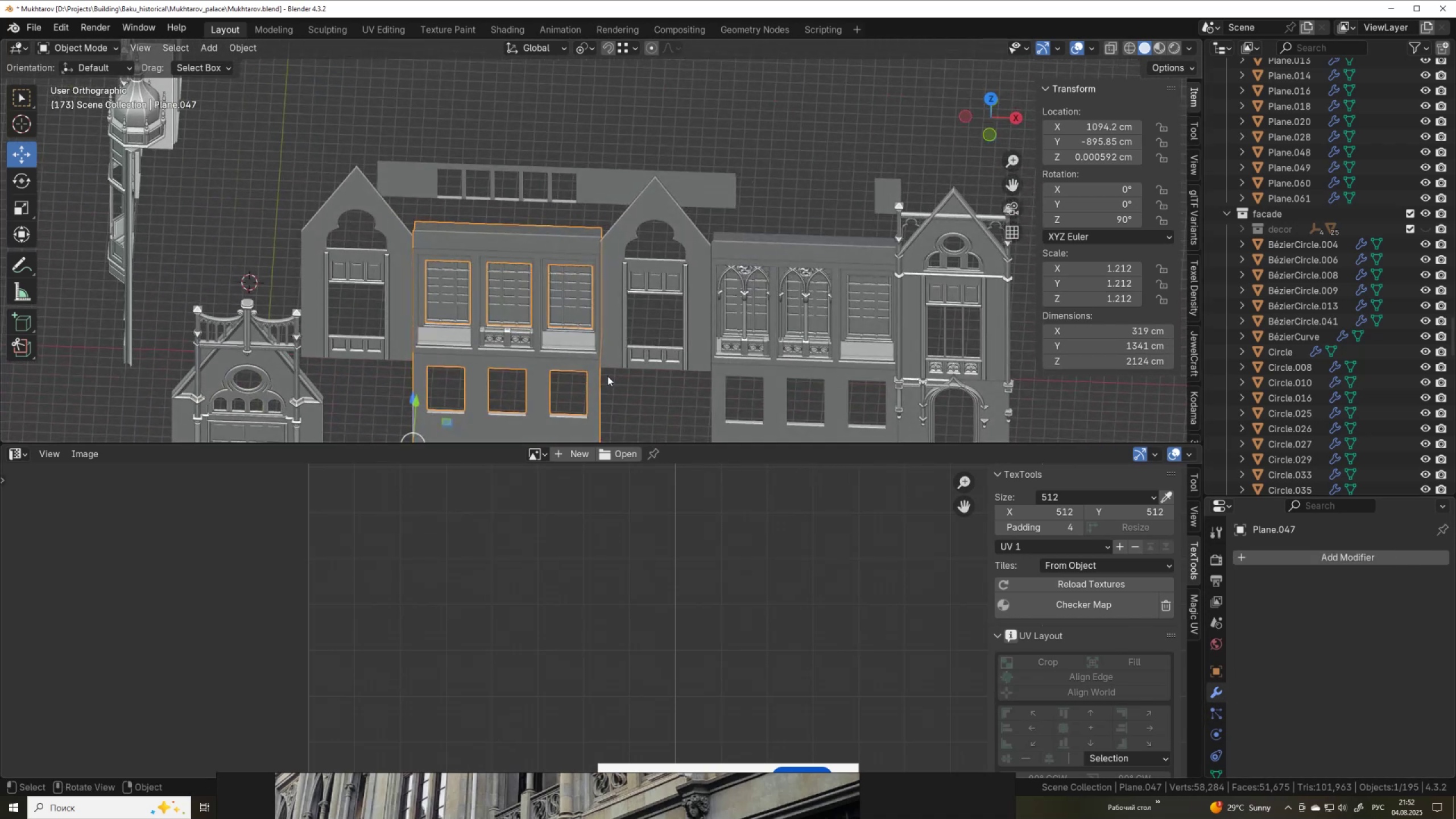 
key(Tab)
 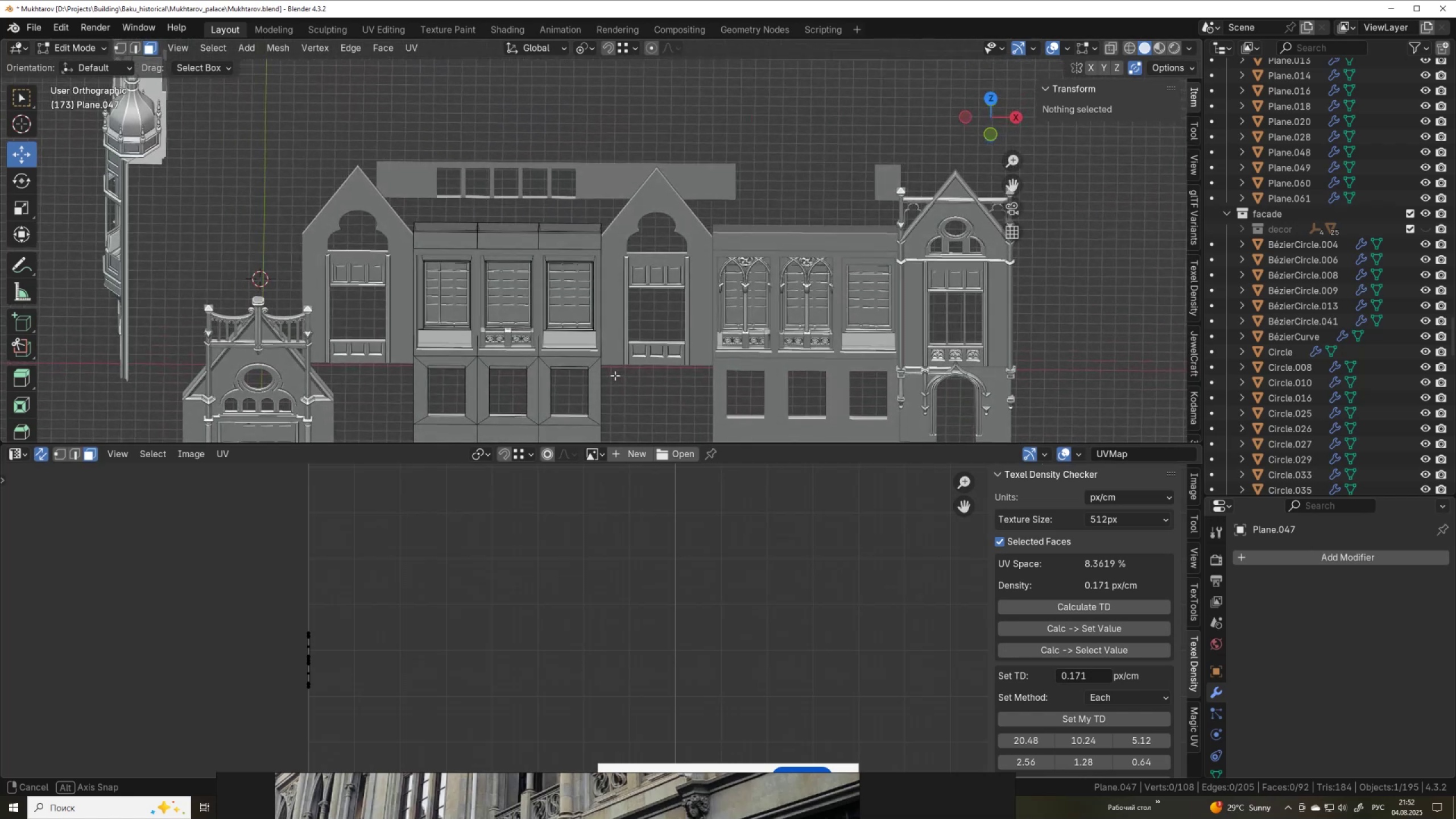 
scroll: coordinate [590, 322], scroll_direction: up, amount: 5.0
 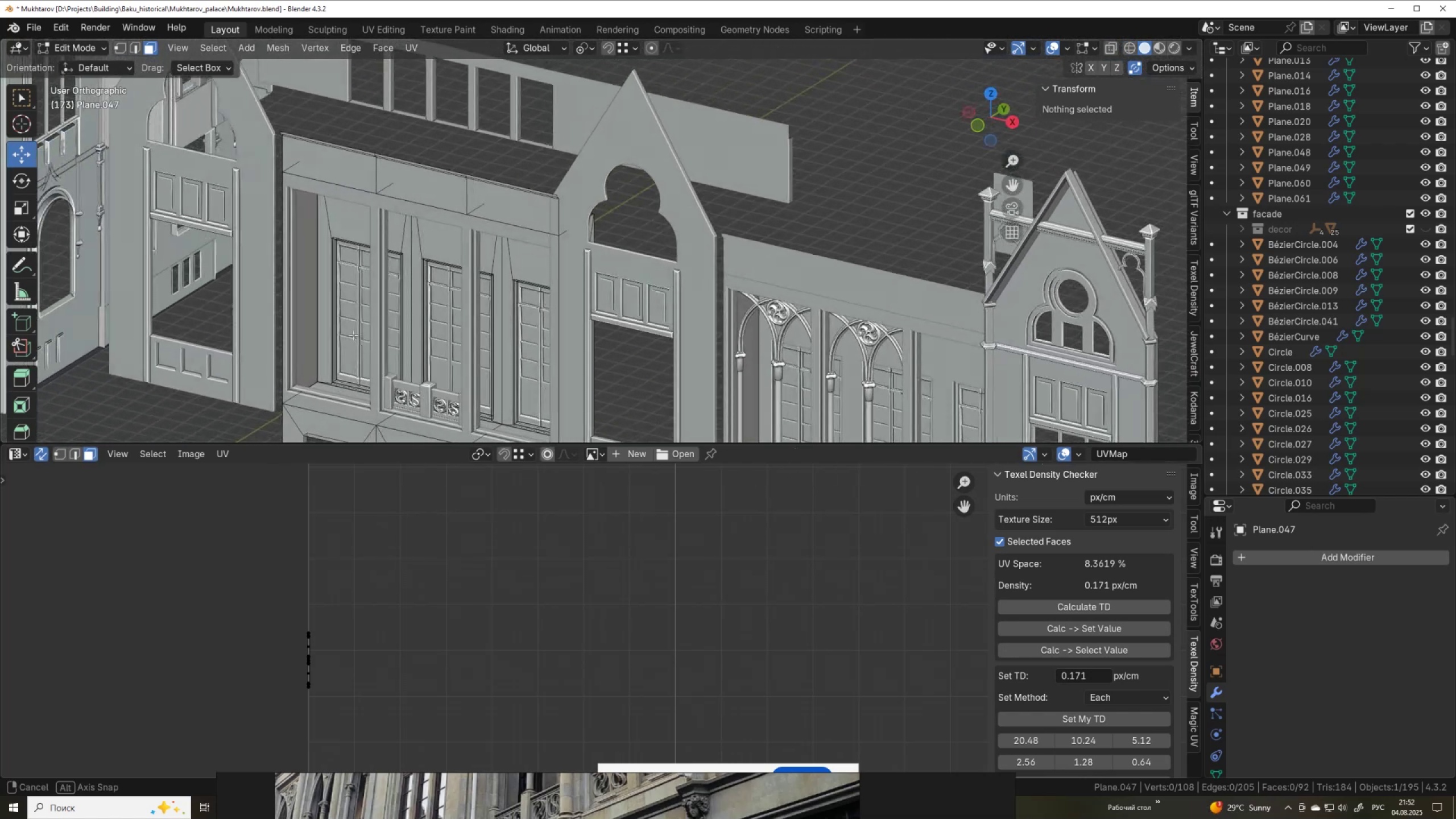 
wait(5.36)
 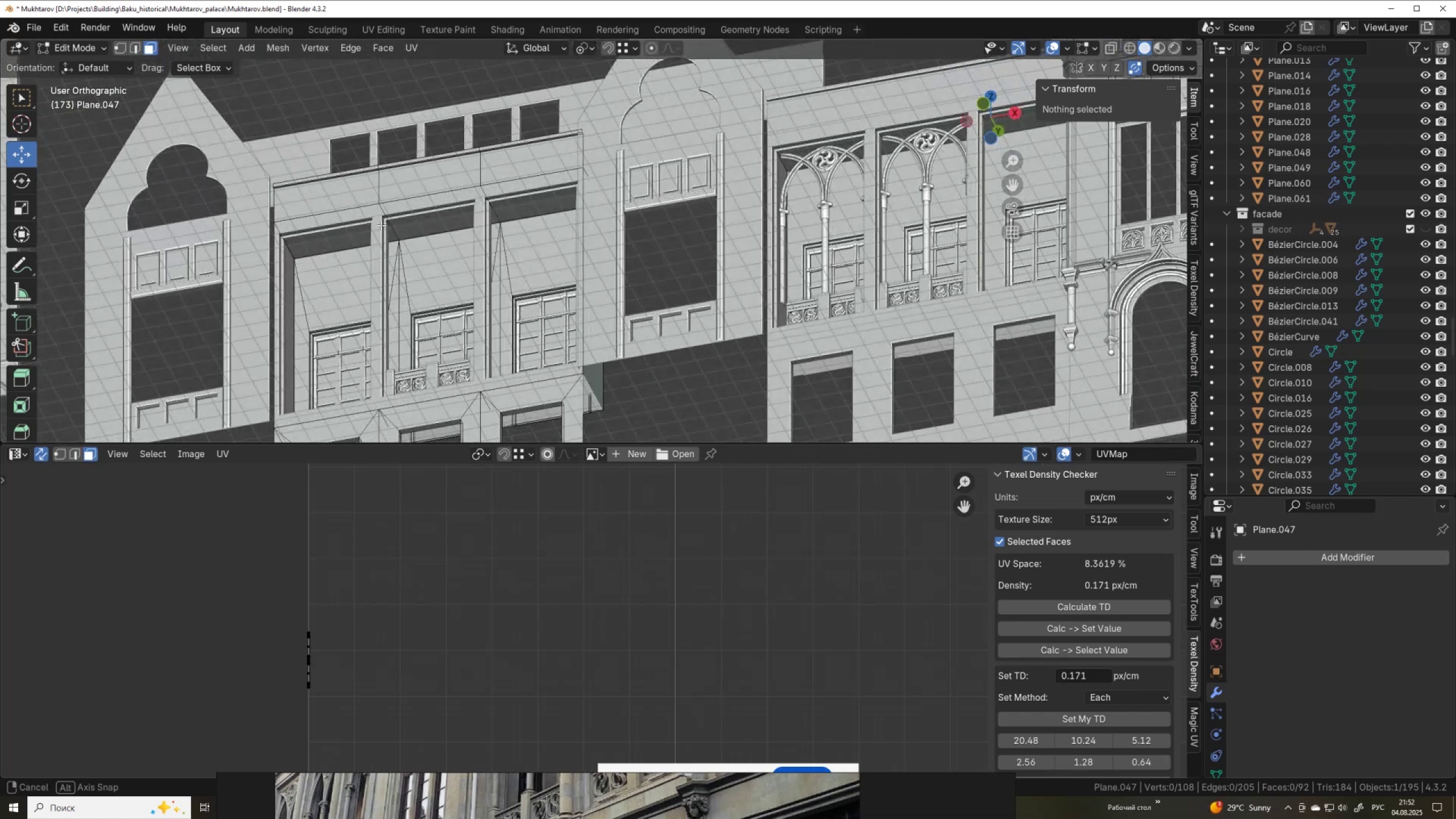 
hold_key(key=AltLeft, duration=0.5)
left_click([361, 185])
 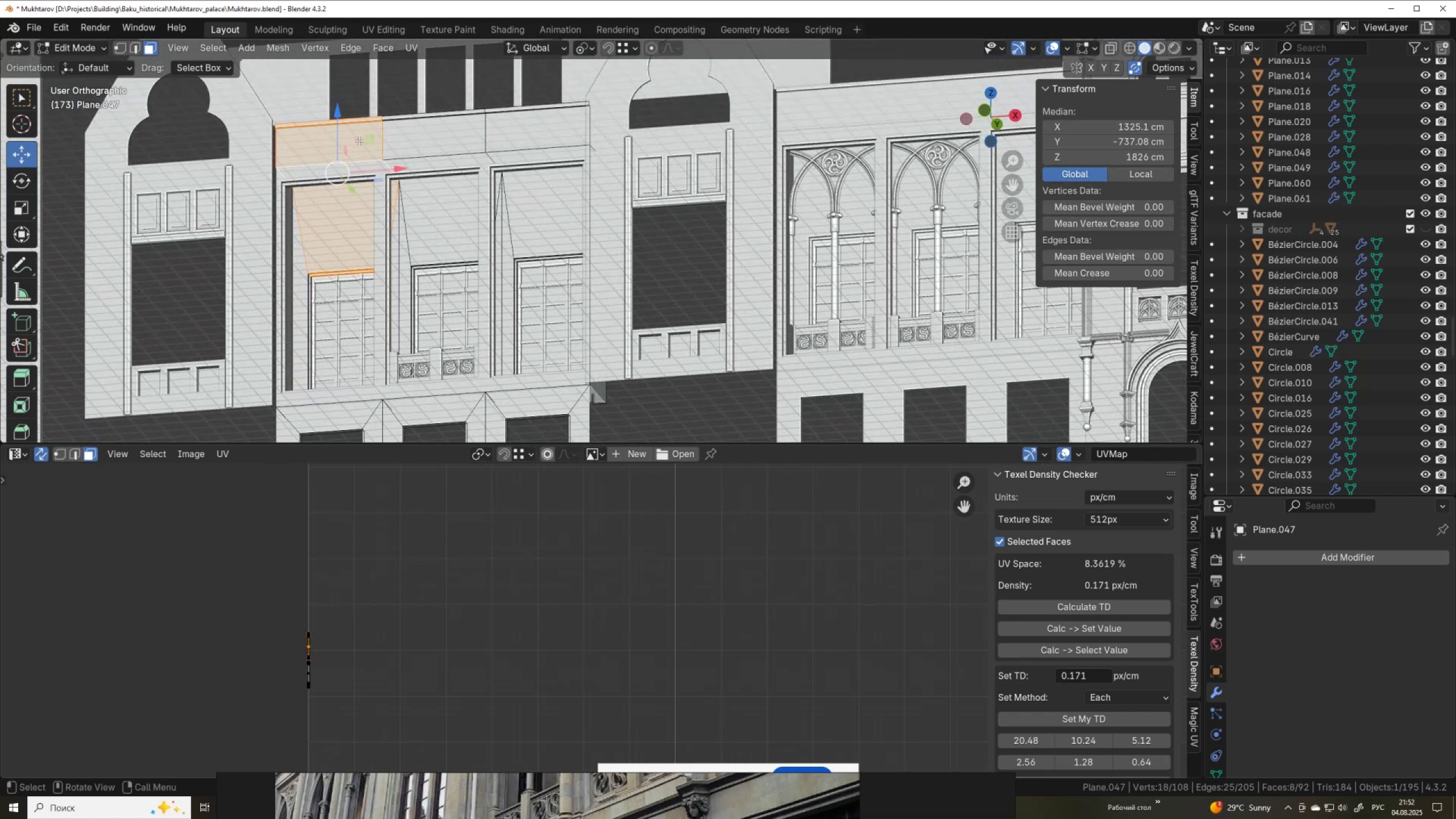 
key(2)
 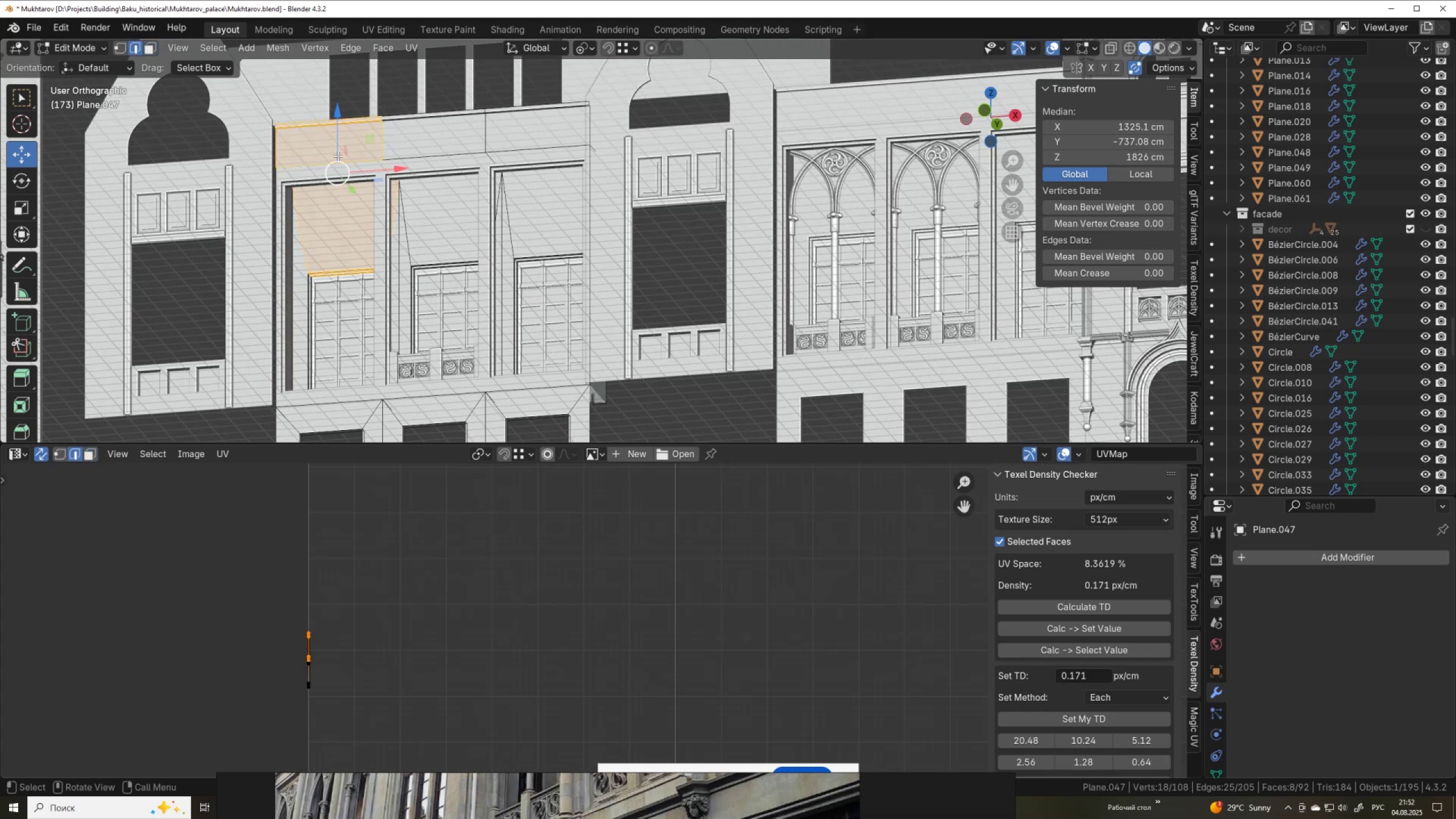 
scroll: coordinate [333, 149], scroll_direction: up, amount: 1.0
 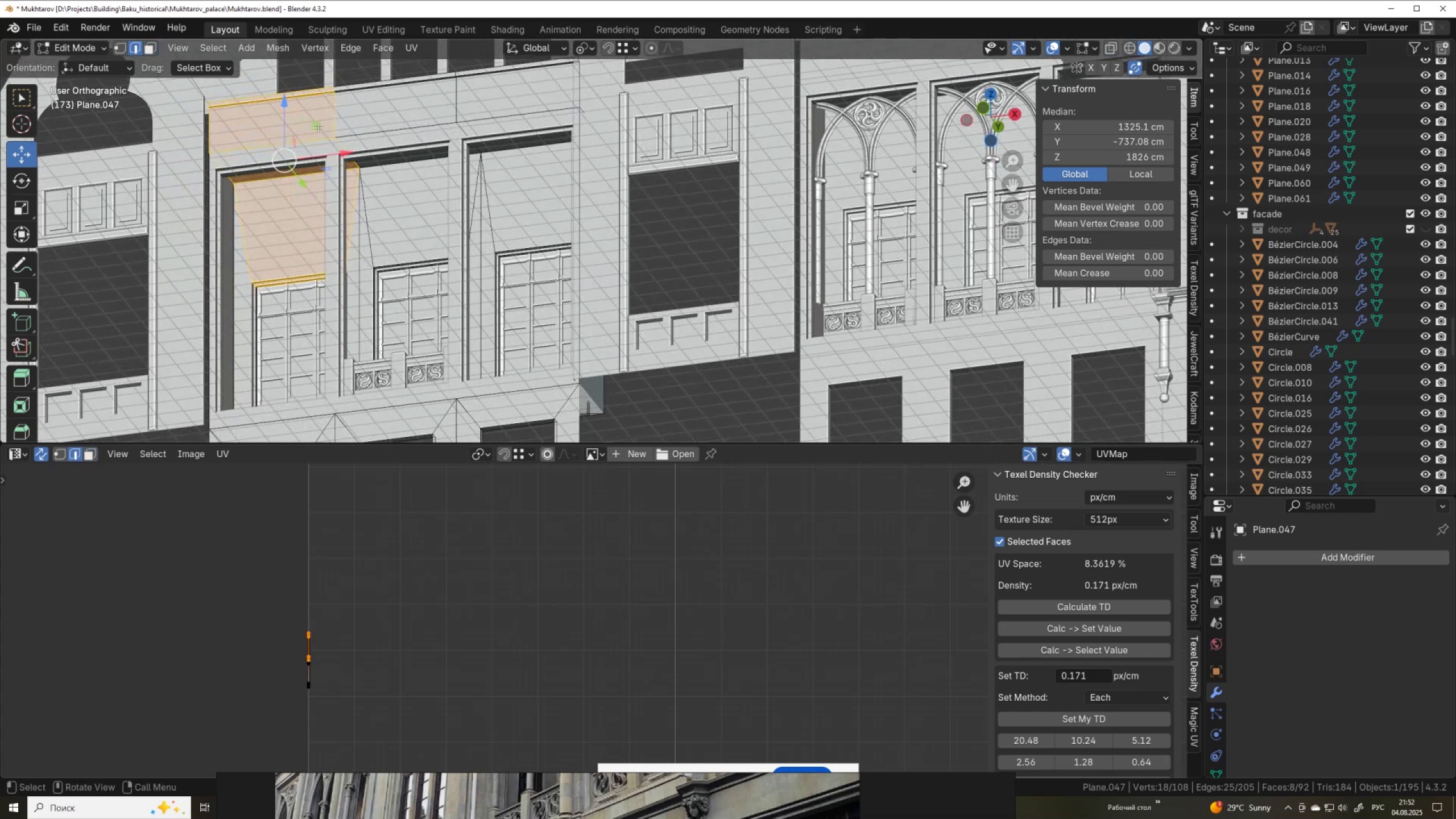 
hold_key(key=AltLeft, duration=0.54)
left_click([306, 134])
 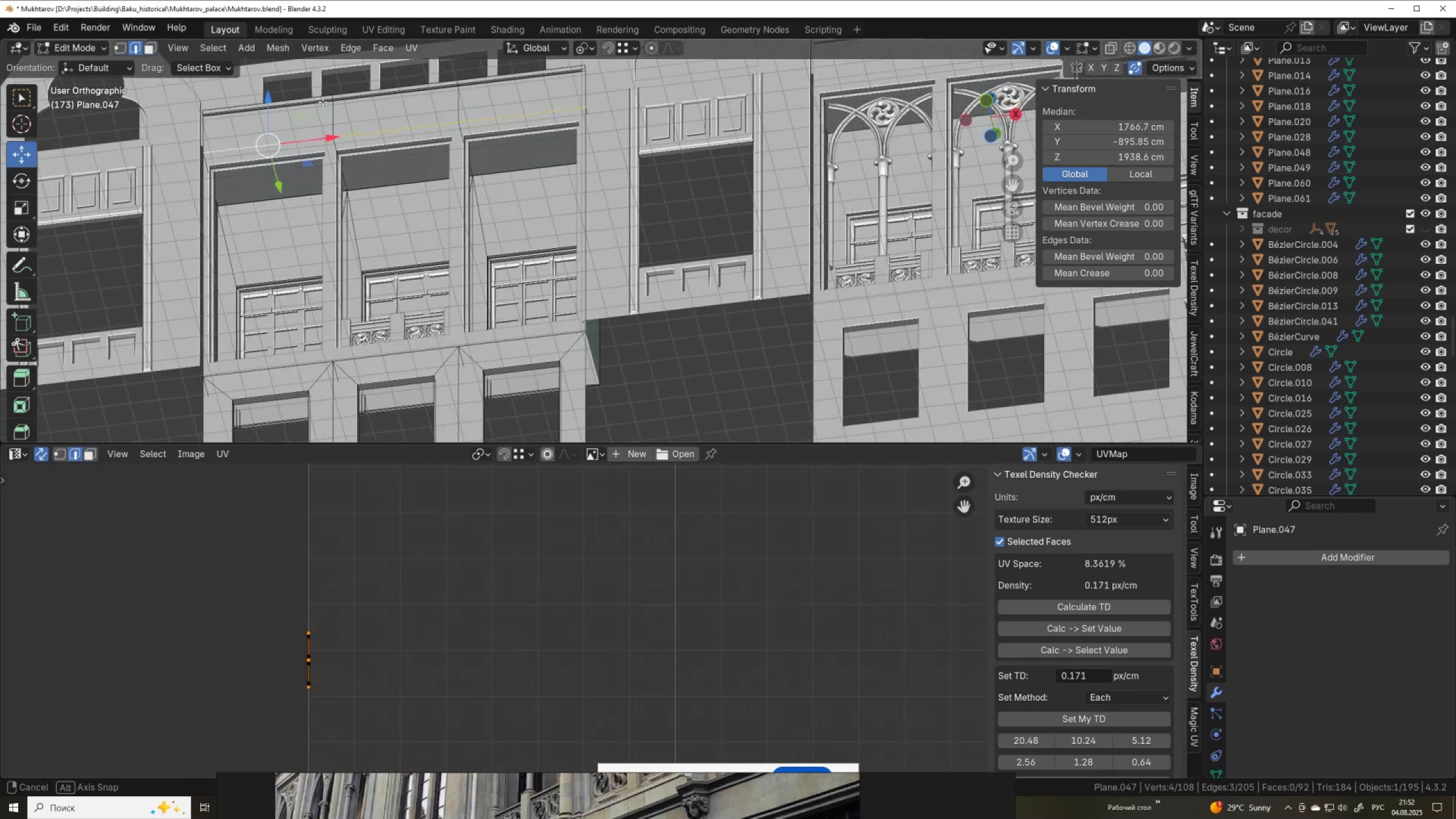 
hold_key(key=AltLeft, duration=1.06)
left_click([296, 197])
 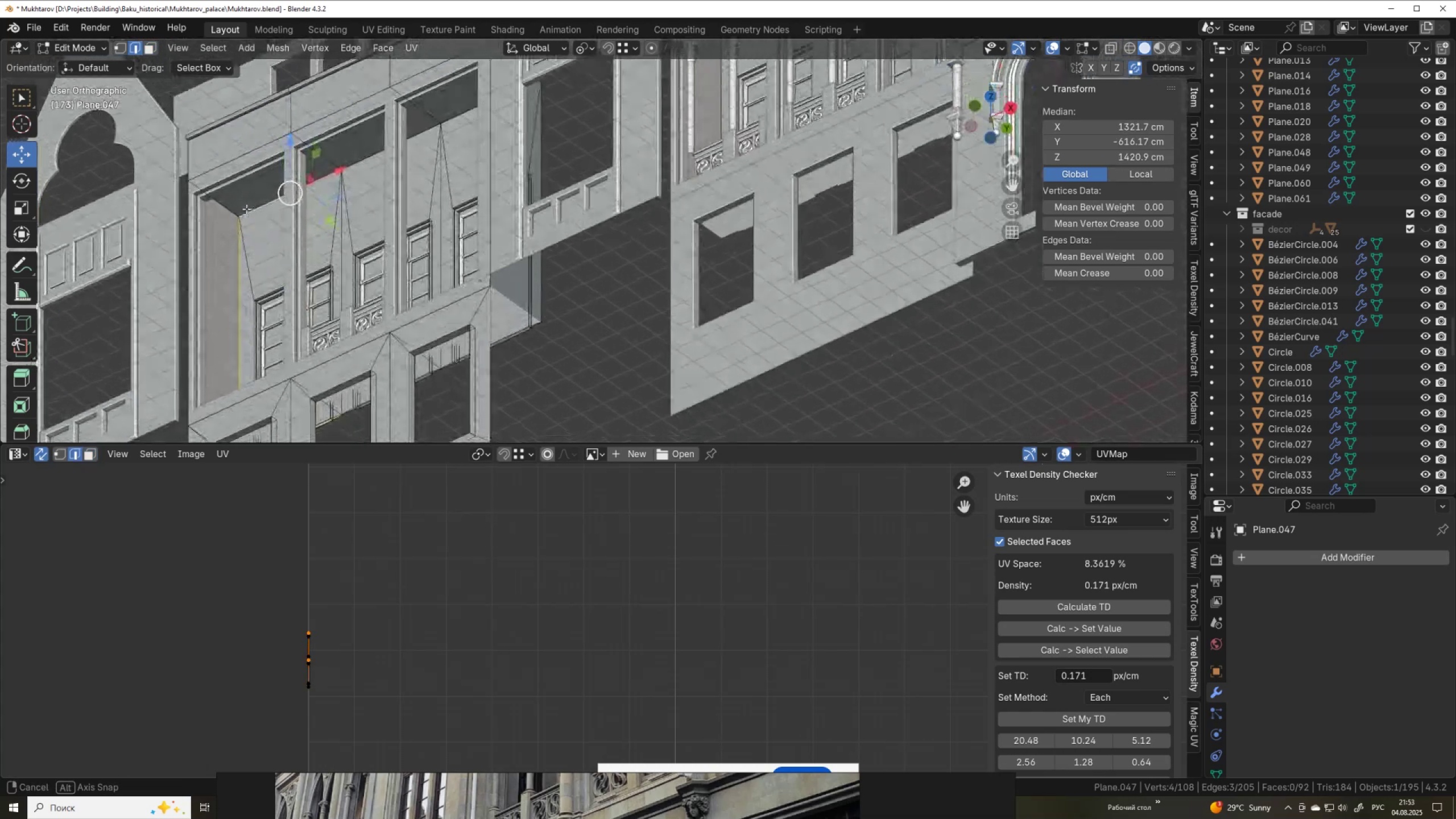 
hold_key(key=ShiftLeft, duration=0.7)
left_click([225, 208])
 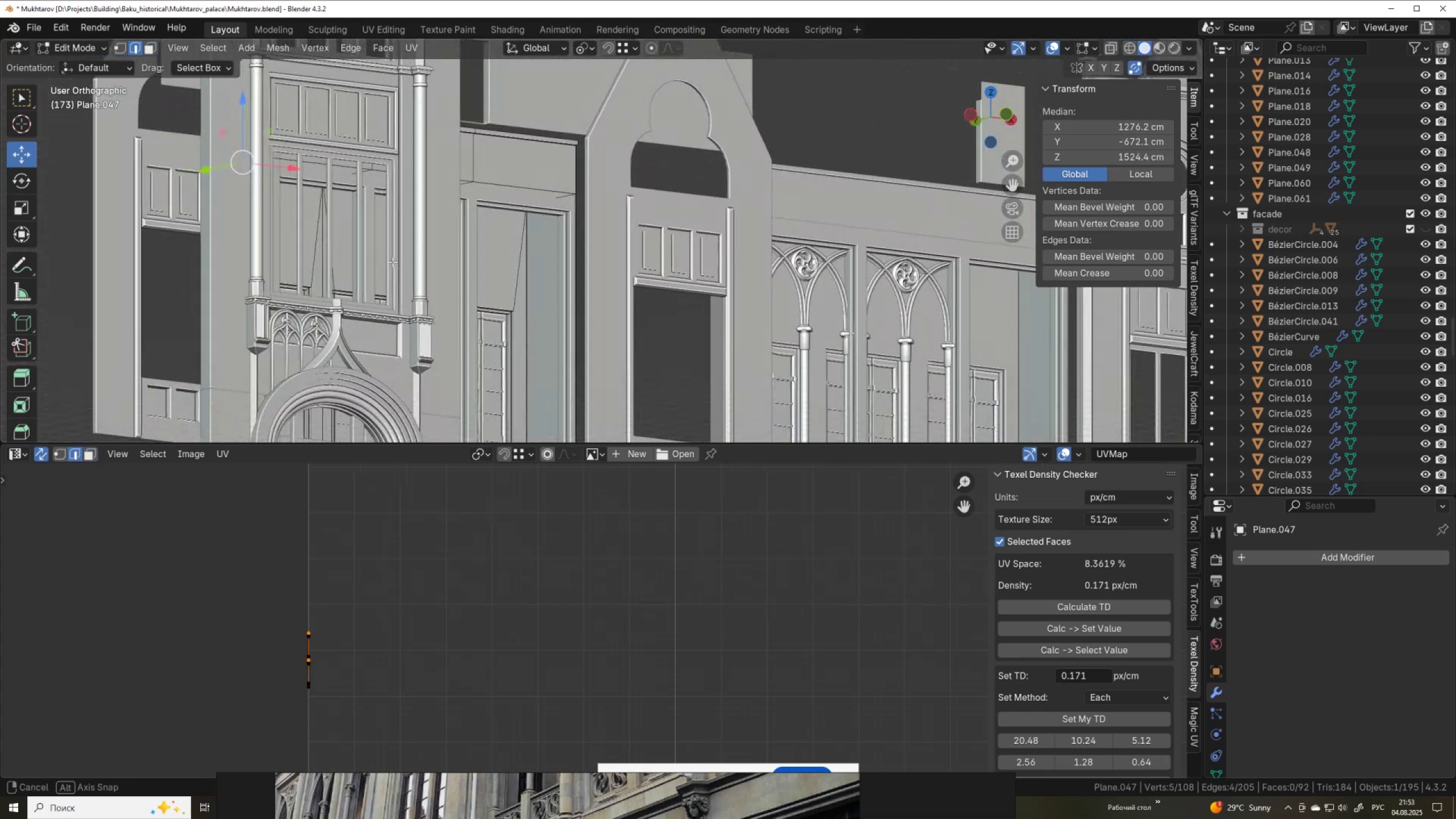 
hold_key(key=ShiftLeft, duration=1.47)
left_click([545, 282])
 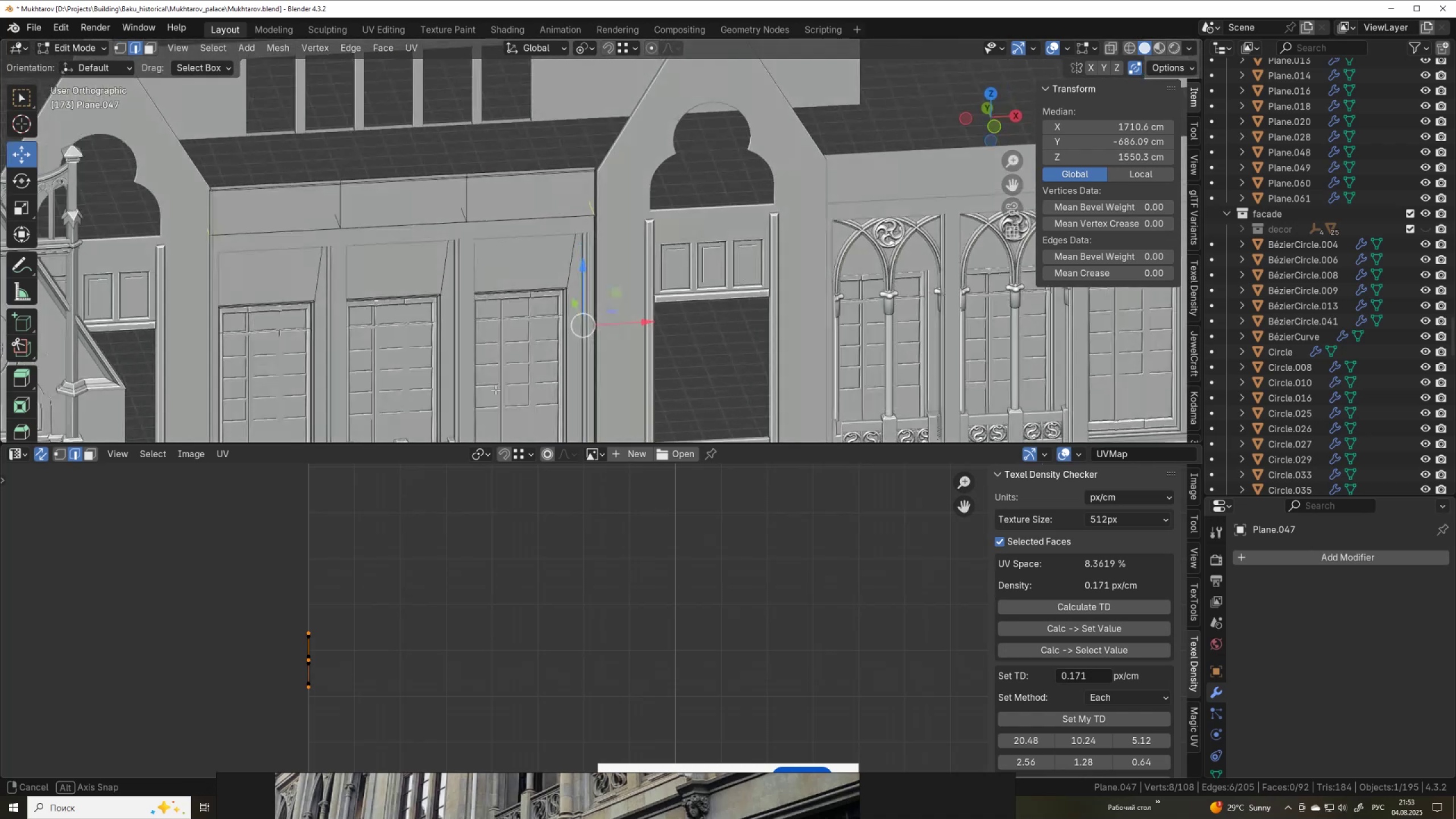 
key(Shift+ShiftLeft)
 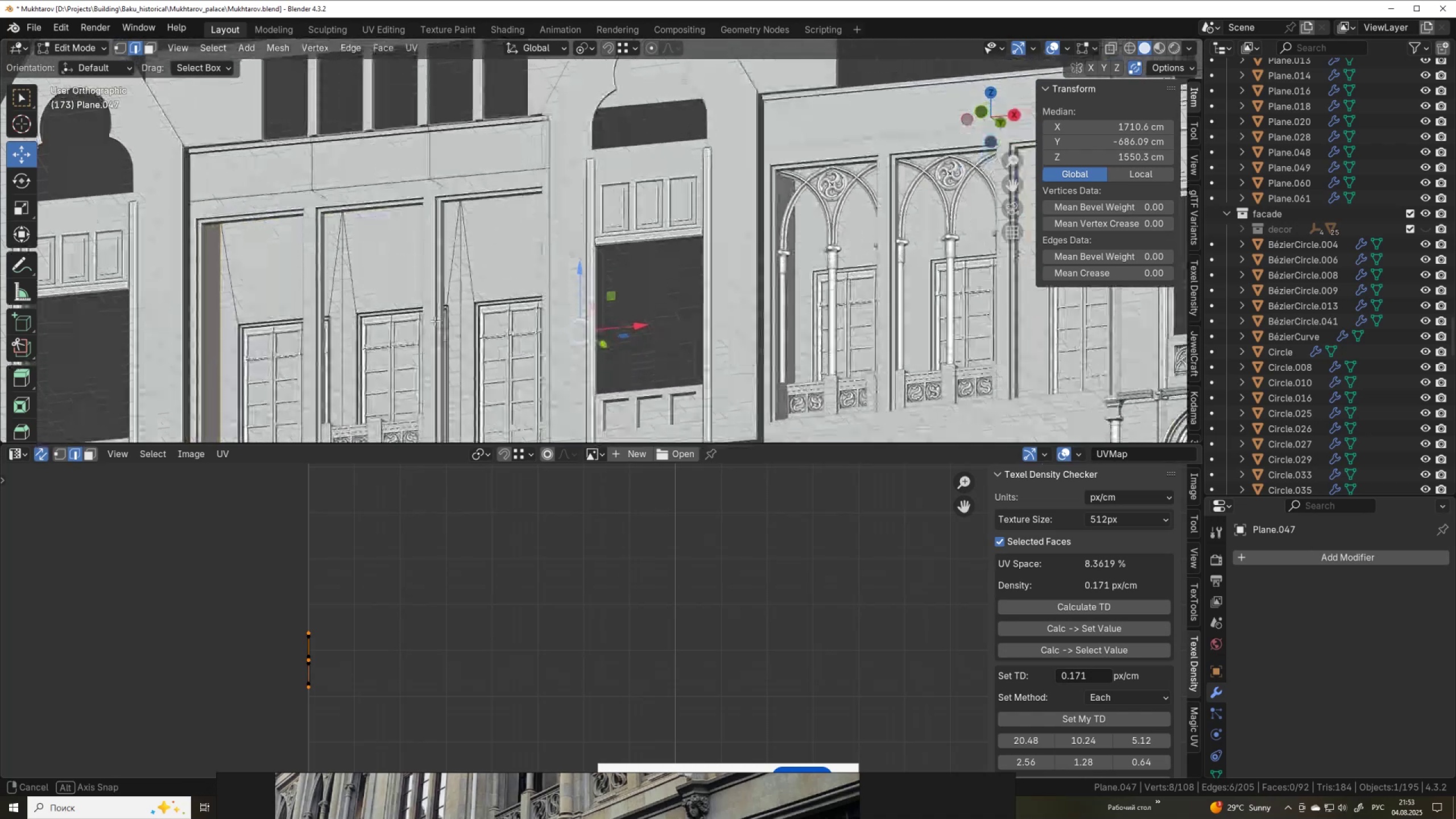 
hold_key(key=ShiftLeft, duration=0.61)
 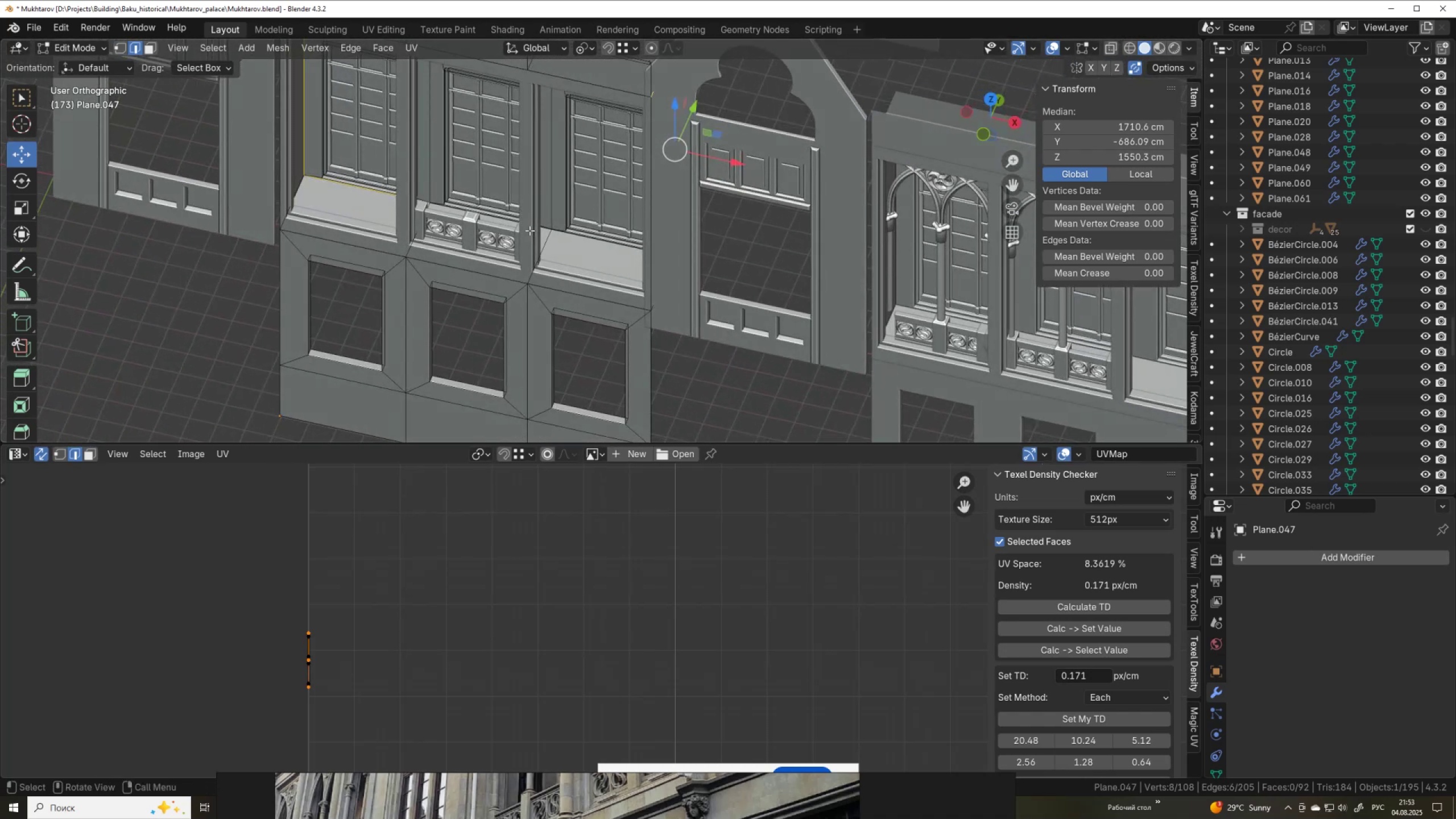 
key(Alt+AltLeft)
 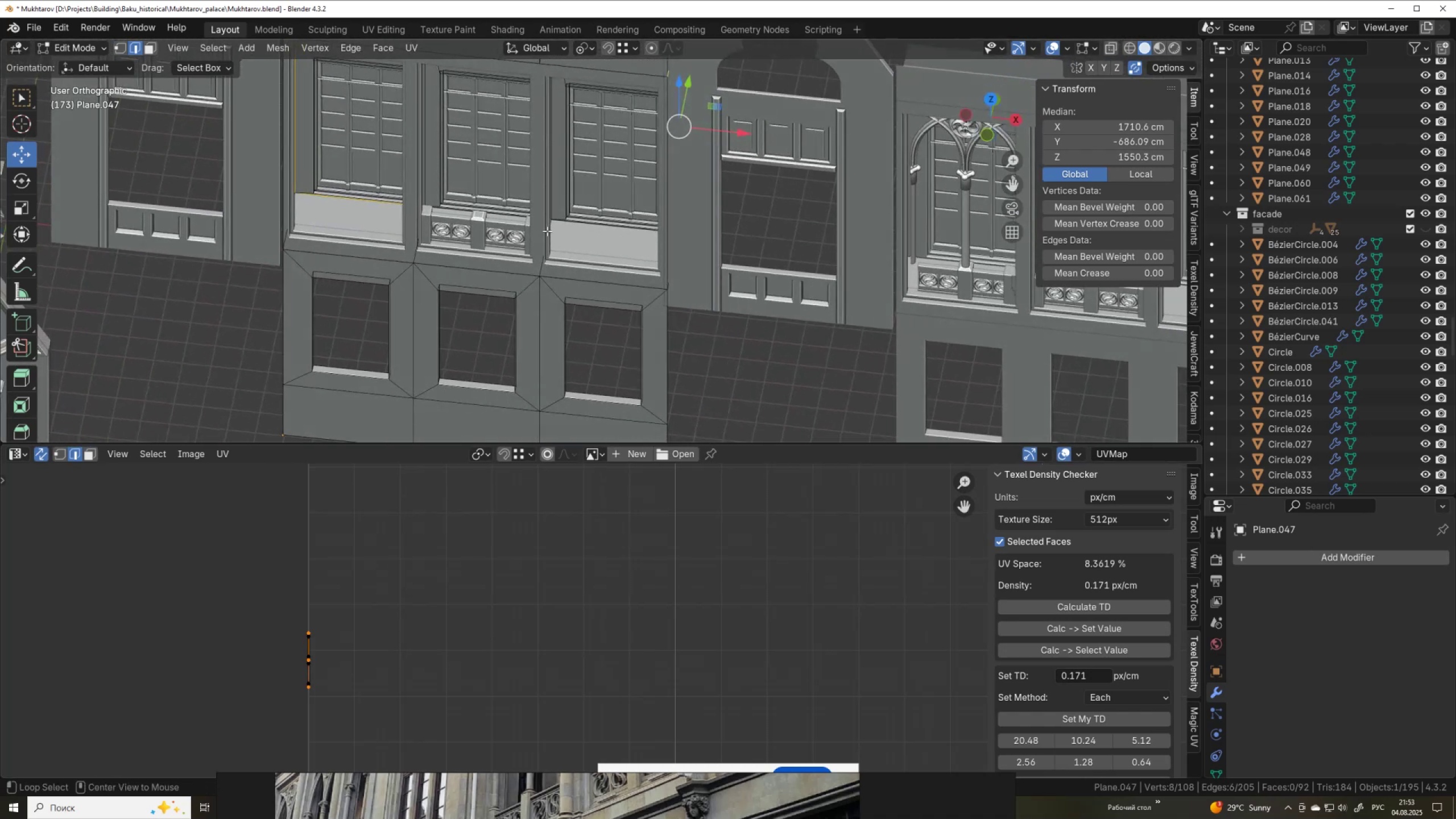 
key(Alt+Z)
 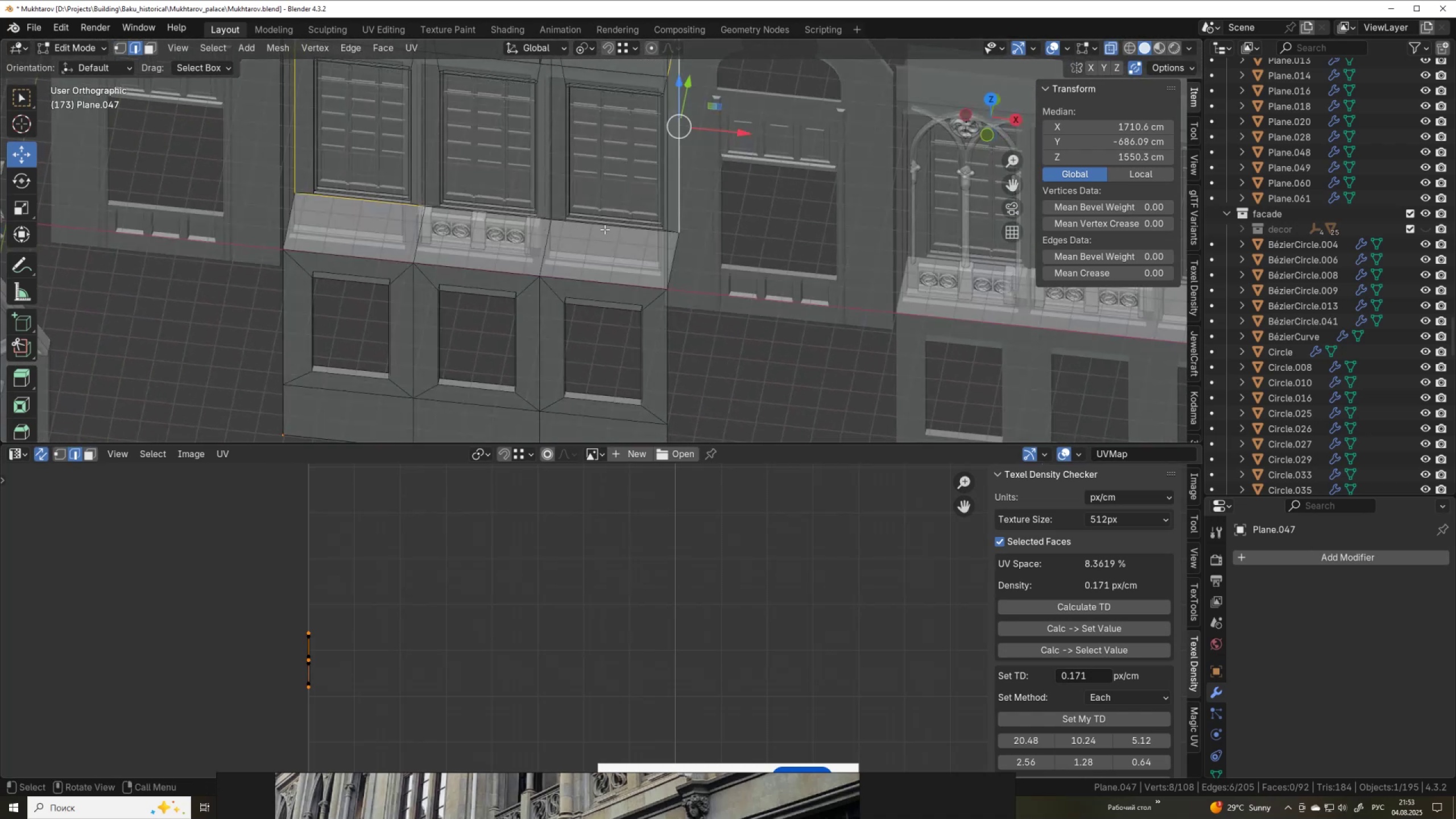 
key(Control+ControlLeft)
 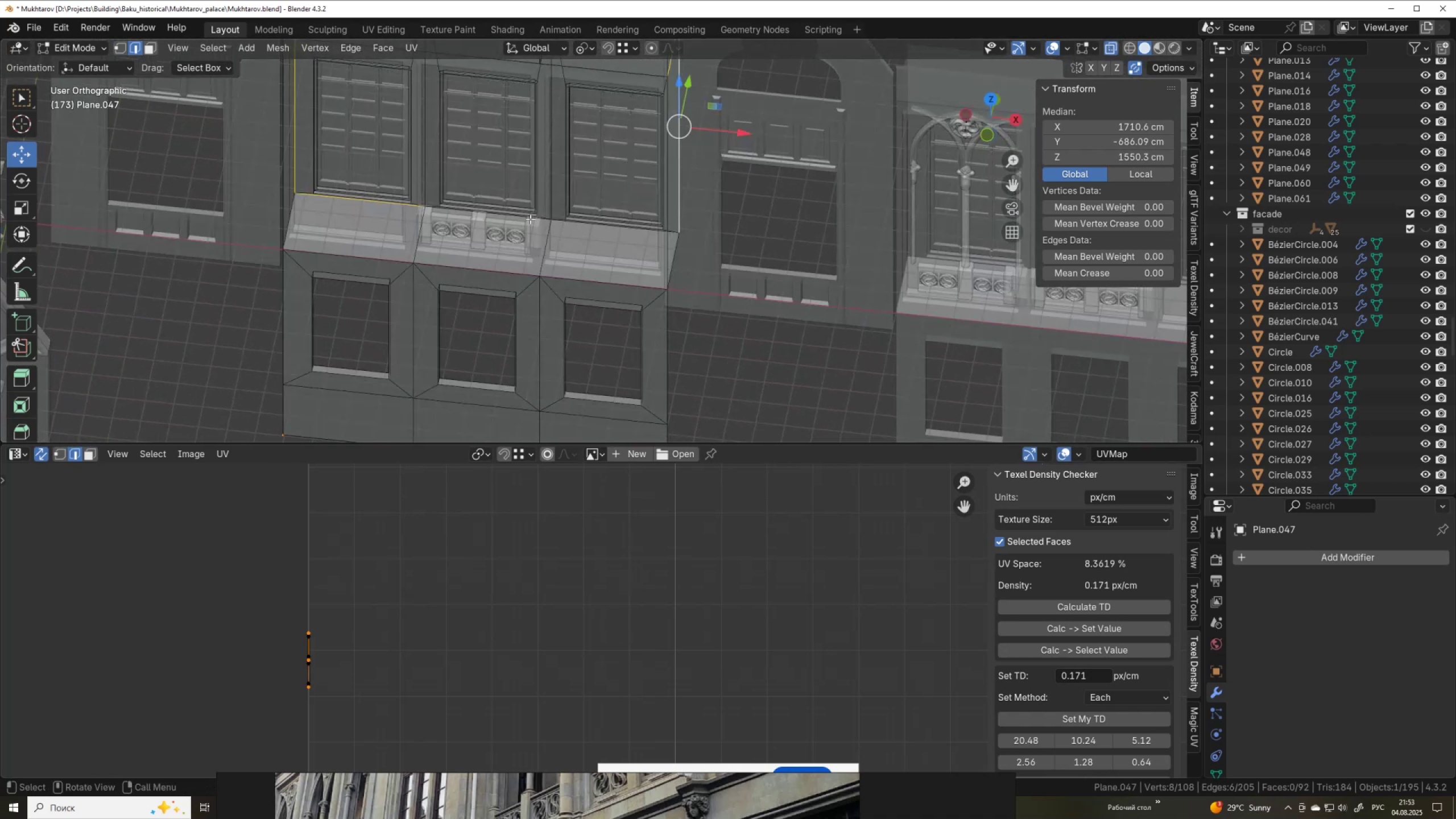 
hold_key(key=ControlLeft, duration=0.55)
left_click([489, 214])
 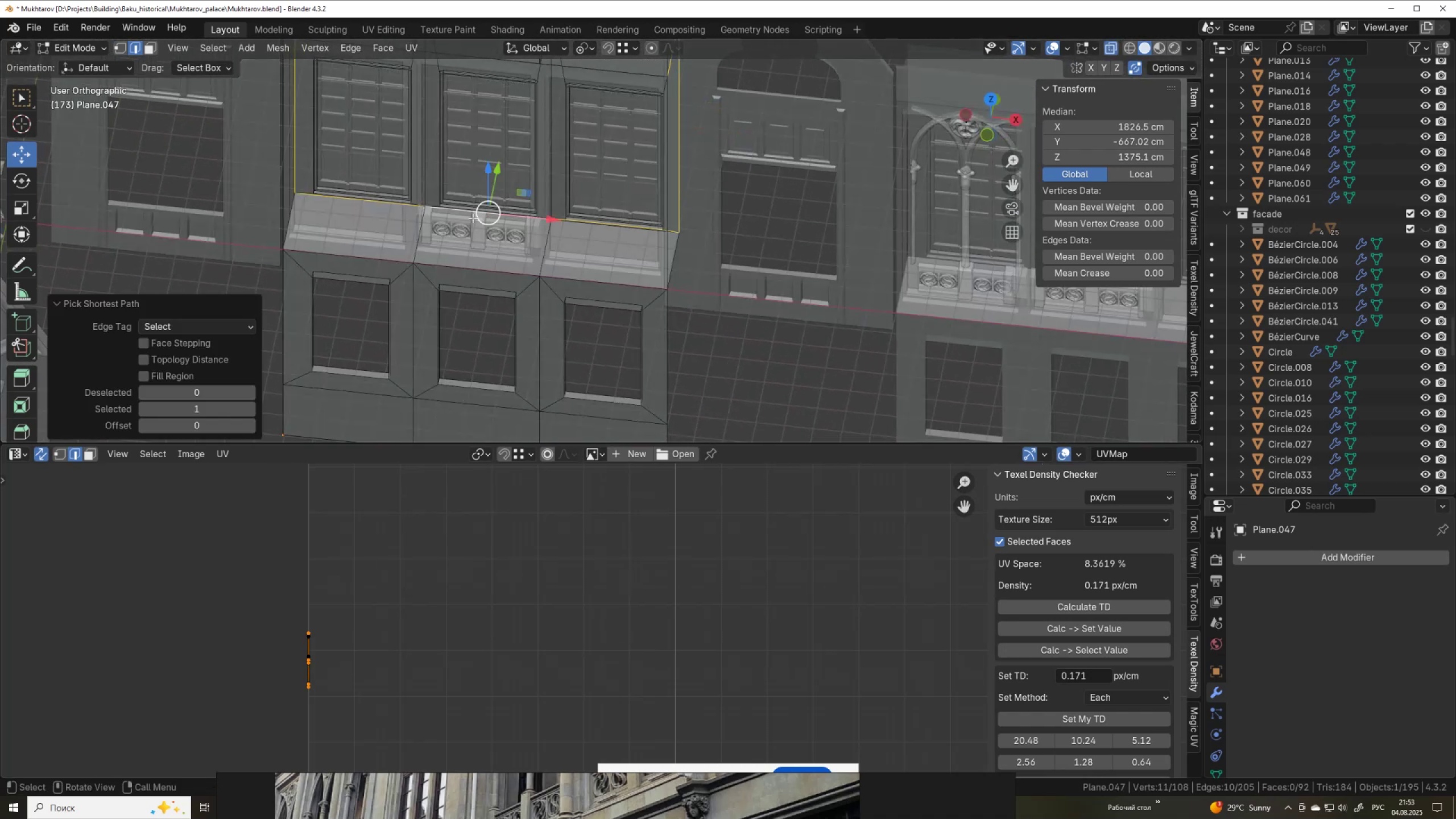 
scroll: coordinate [449, 216], scroll_direction: up, amount: 2.0
 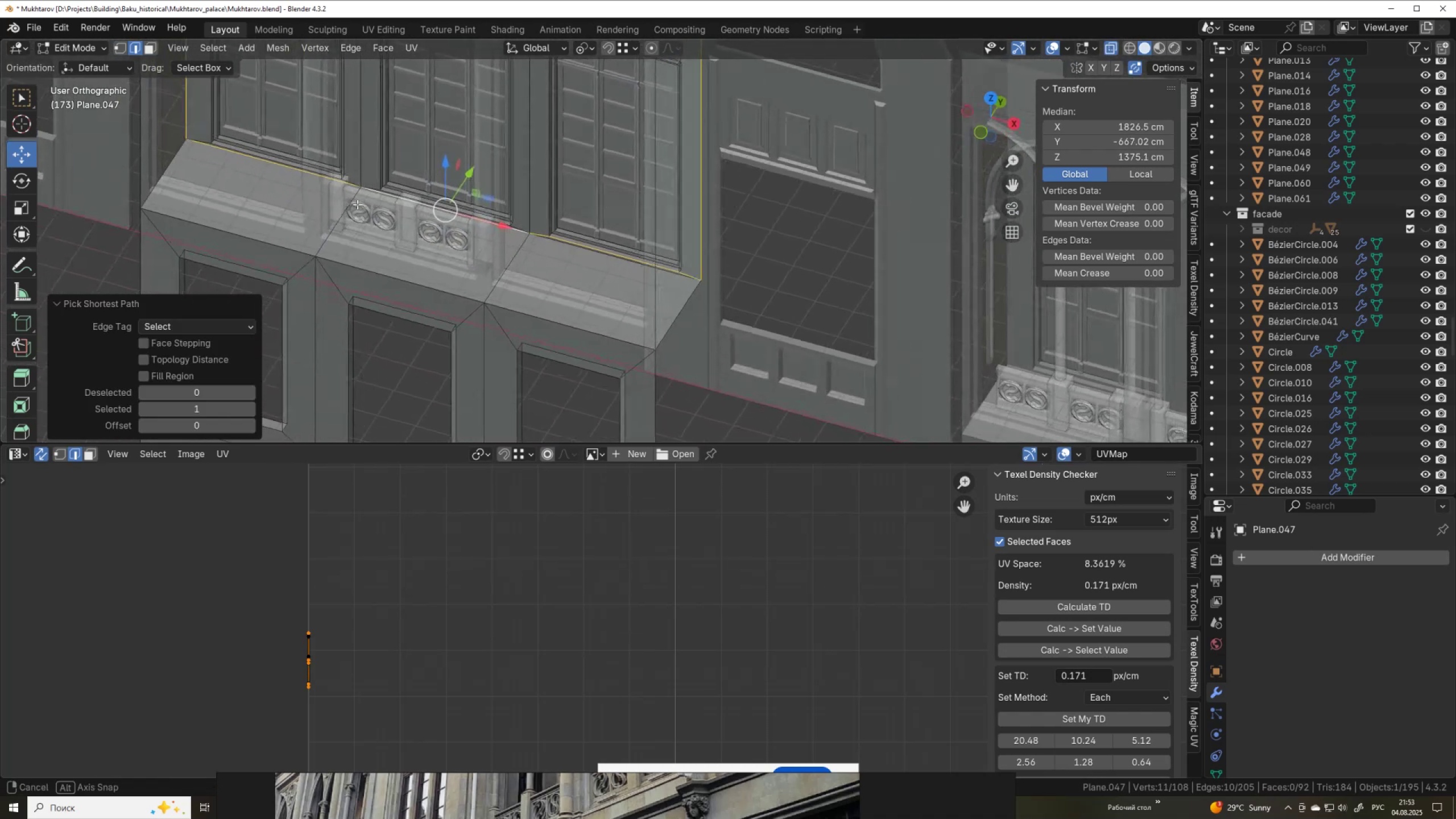 
hold_key(key=AltLeft, duration=0.42)
hold_key(key=ShiftLeft, duration=0.37)
left_click([359, 266])
 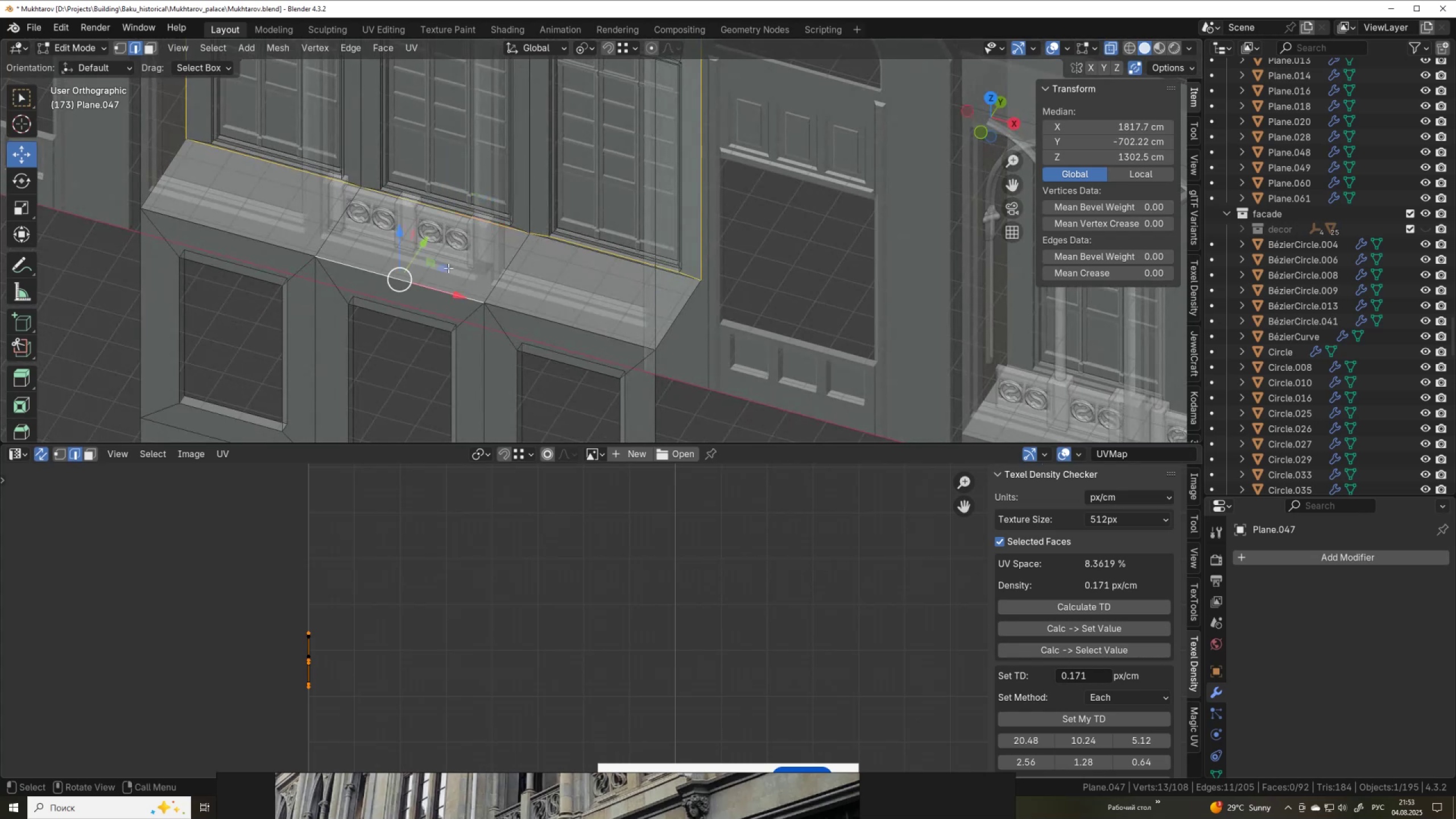 
scroll: coordinate [456, 268], scroll_direction: down, amount: 3.0
 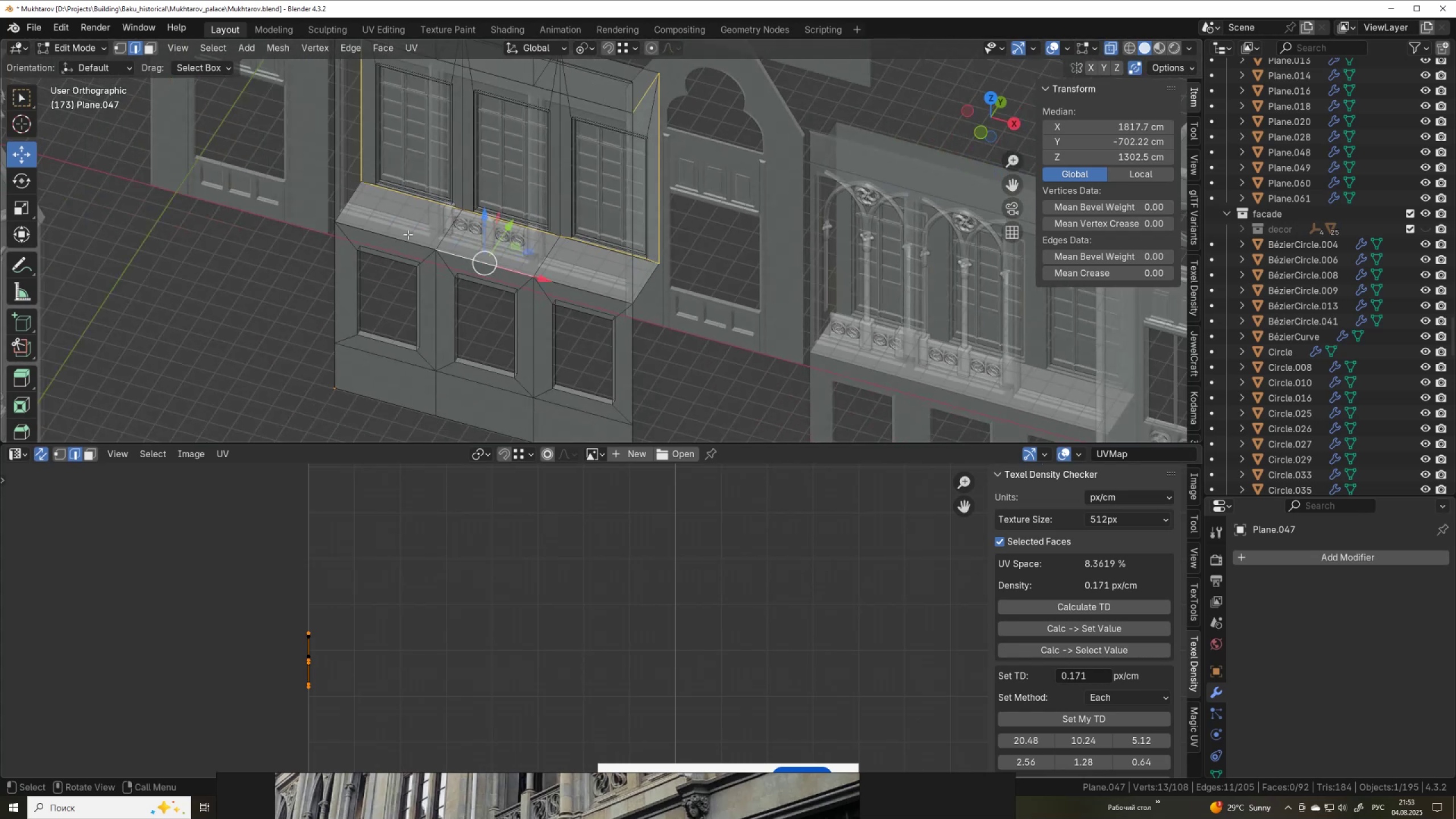 
hold_key(key=ShiftLeft, duration=1.25)
left_click([403, 233])
 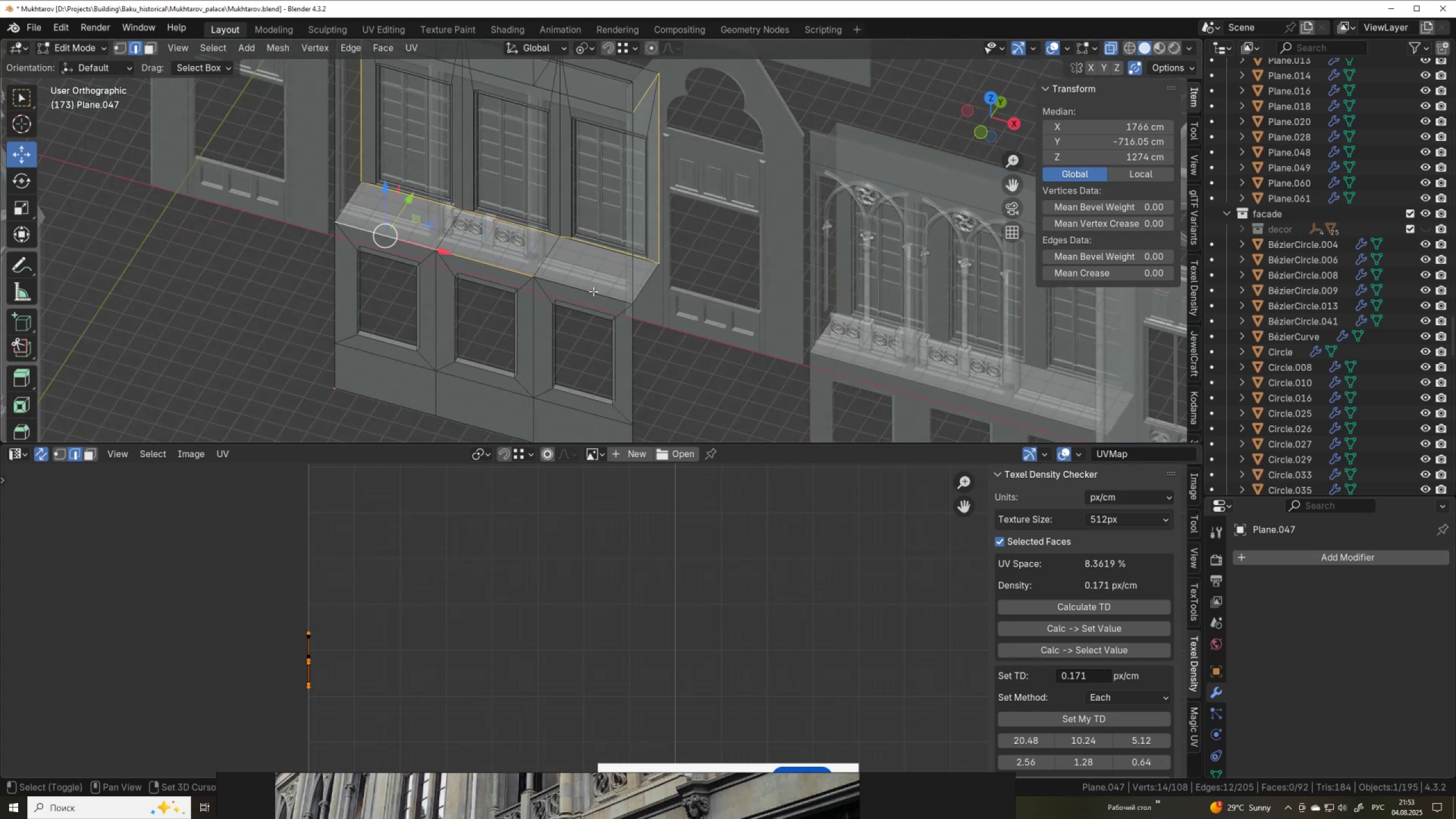 
left_click([593, 291])
 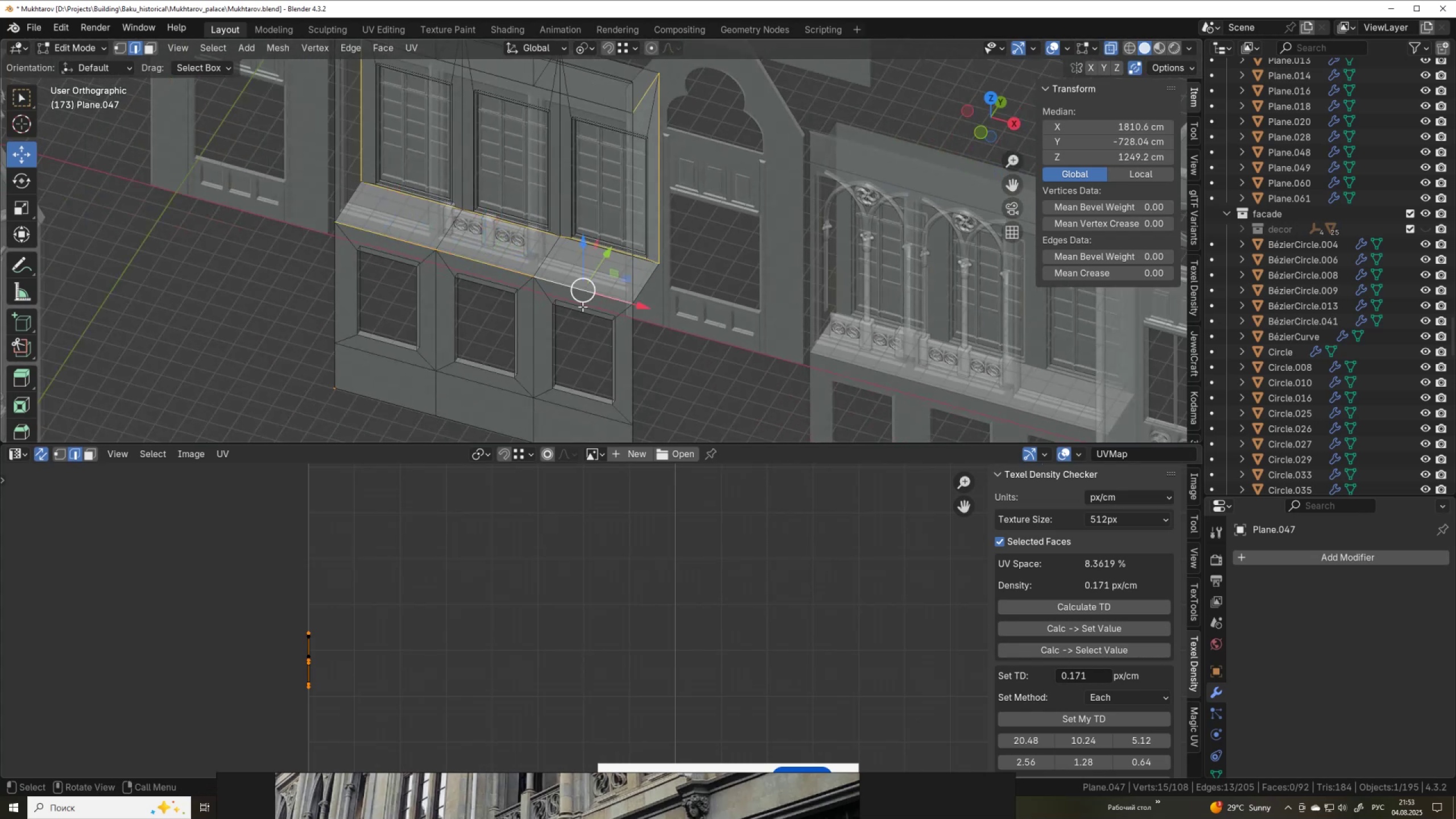 
hold_key(key=ShiftLeft, duration=0.4)
 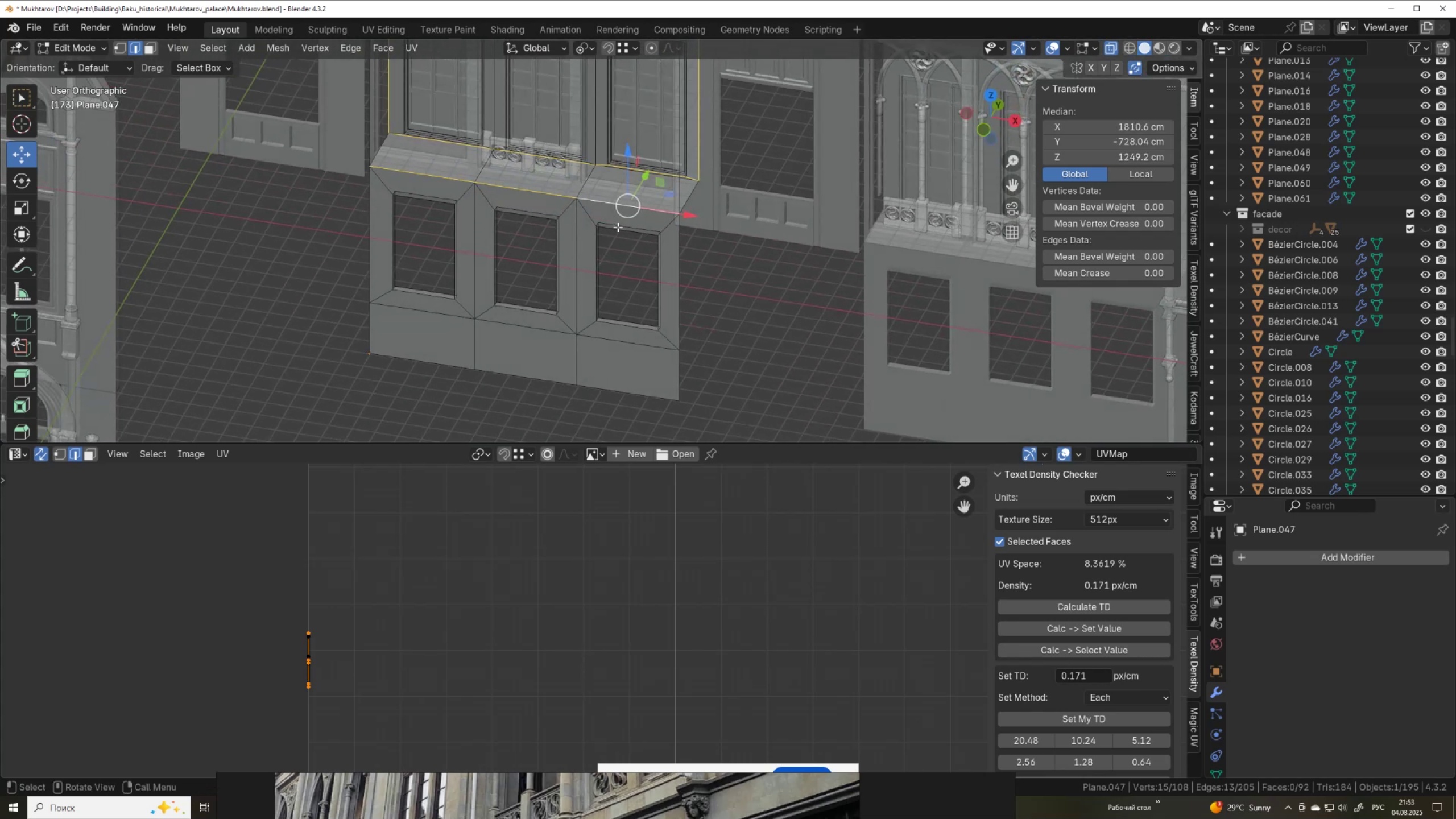 
right_click([618, 229])
 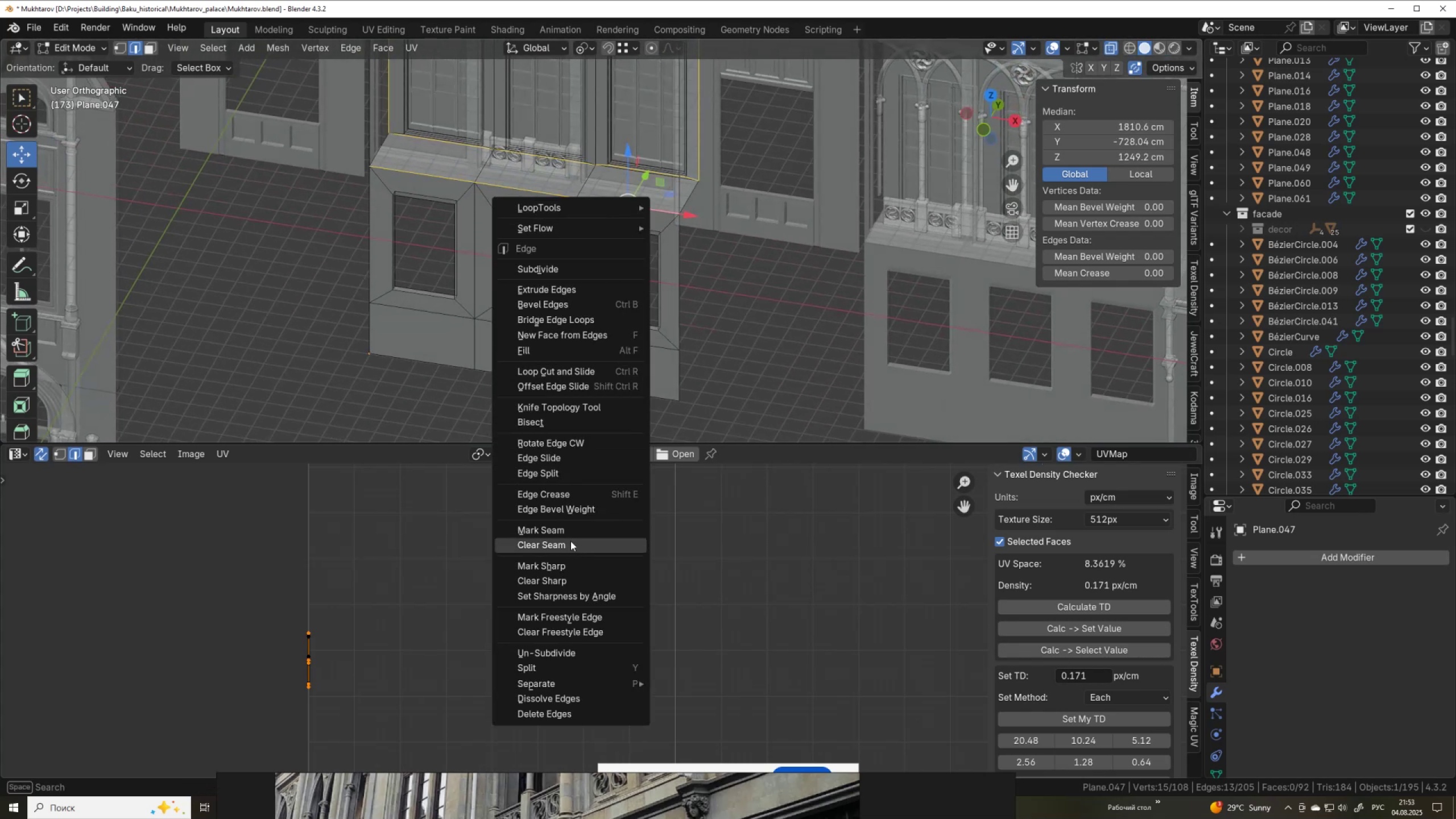 
left_click([573, 531])
 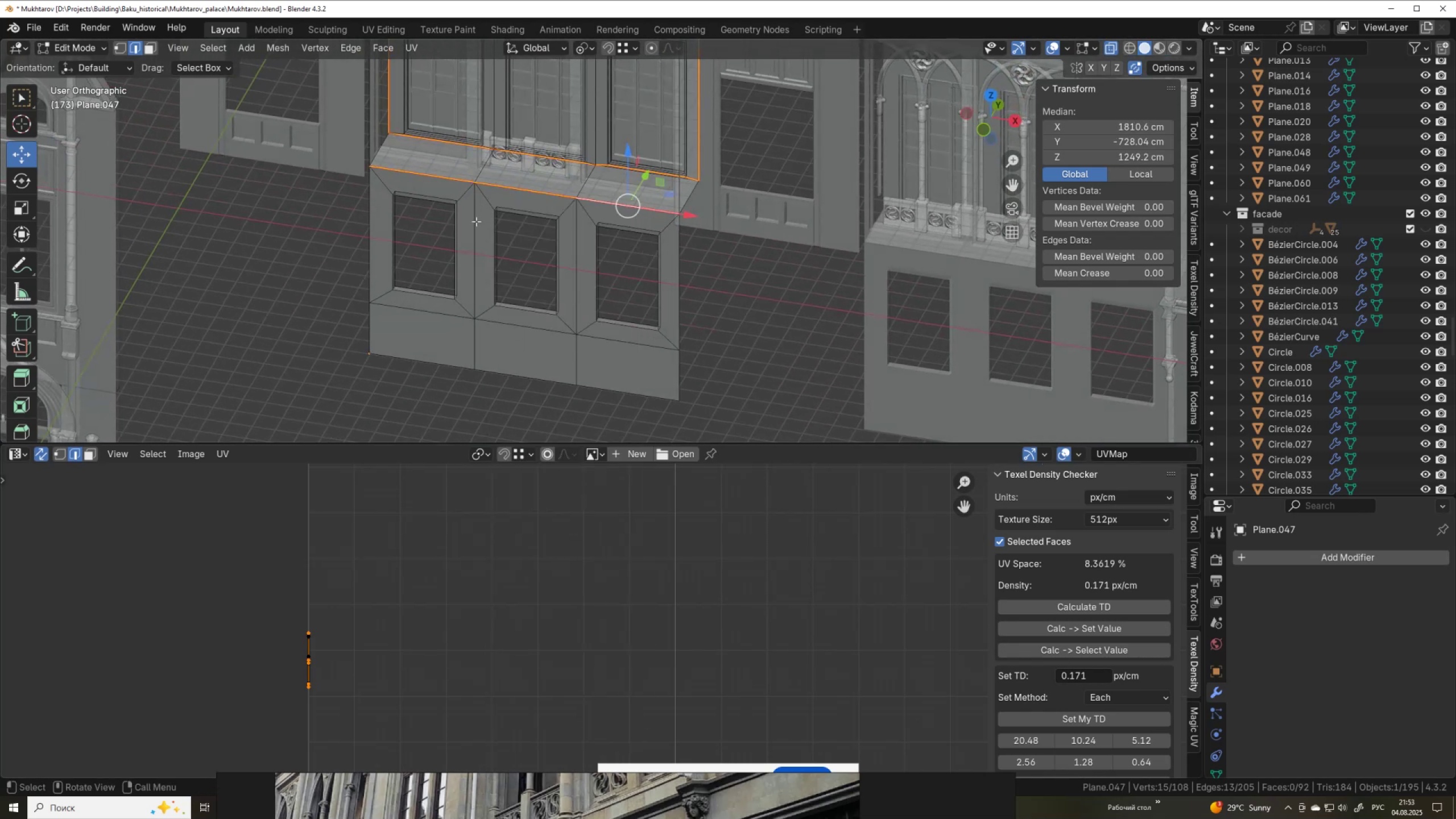 
left_click([474, 223])
 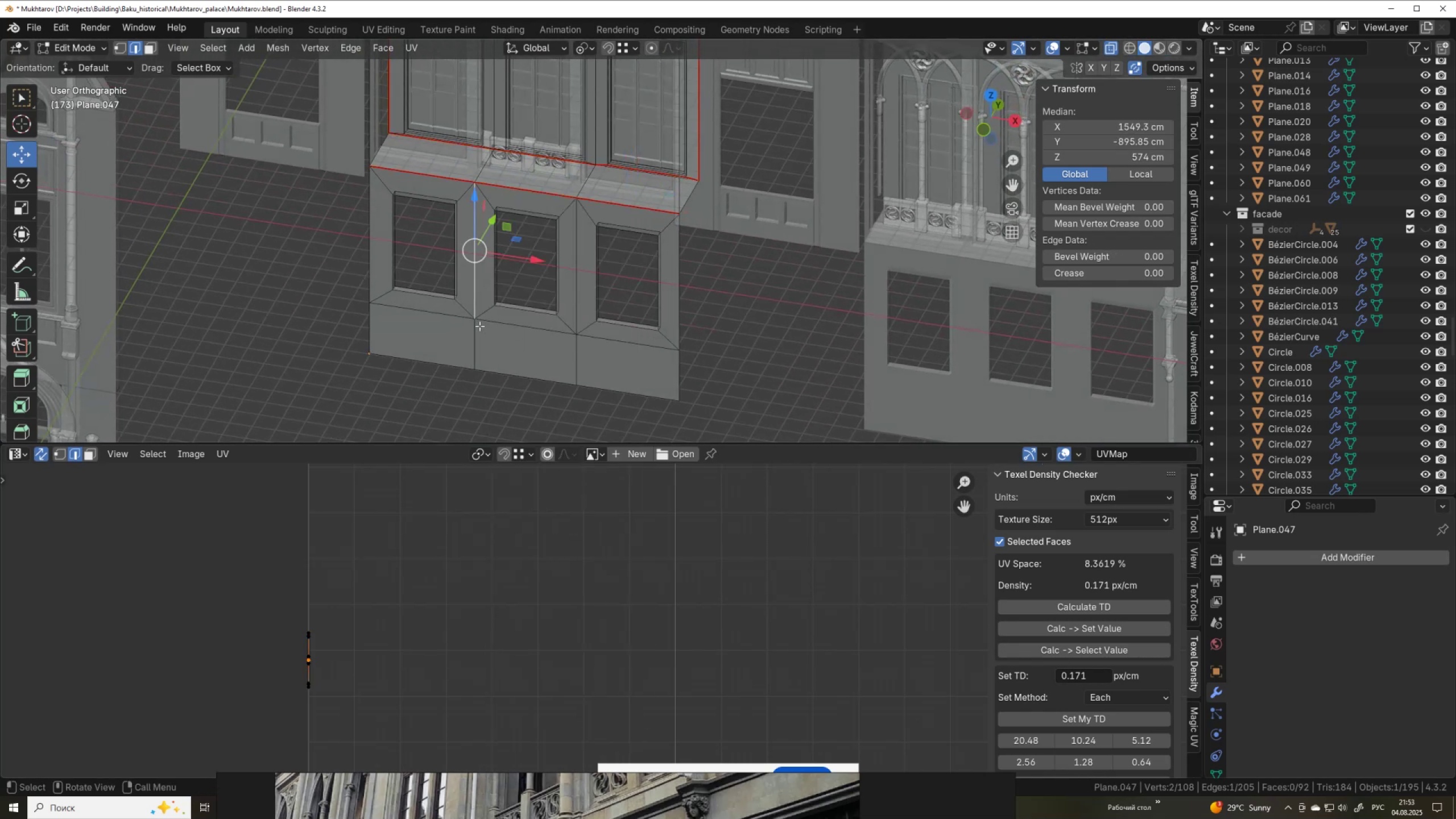 
hold_key(key=ShiftLeft, duration=1.11)
left_click([479, 348])
 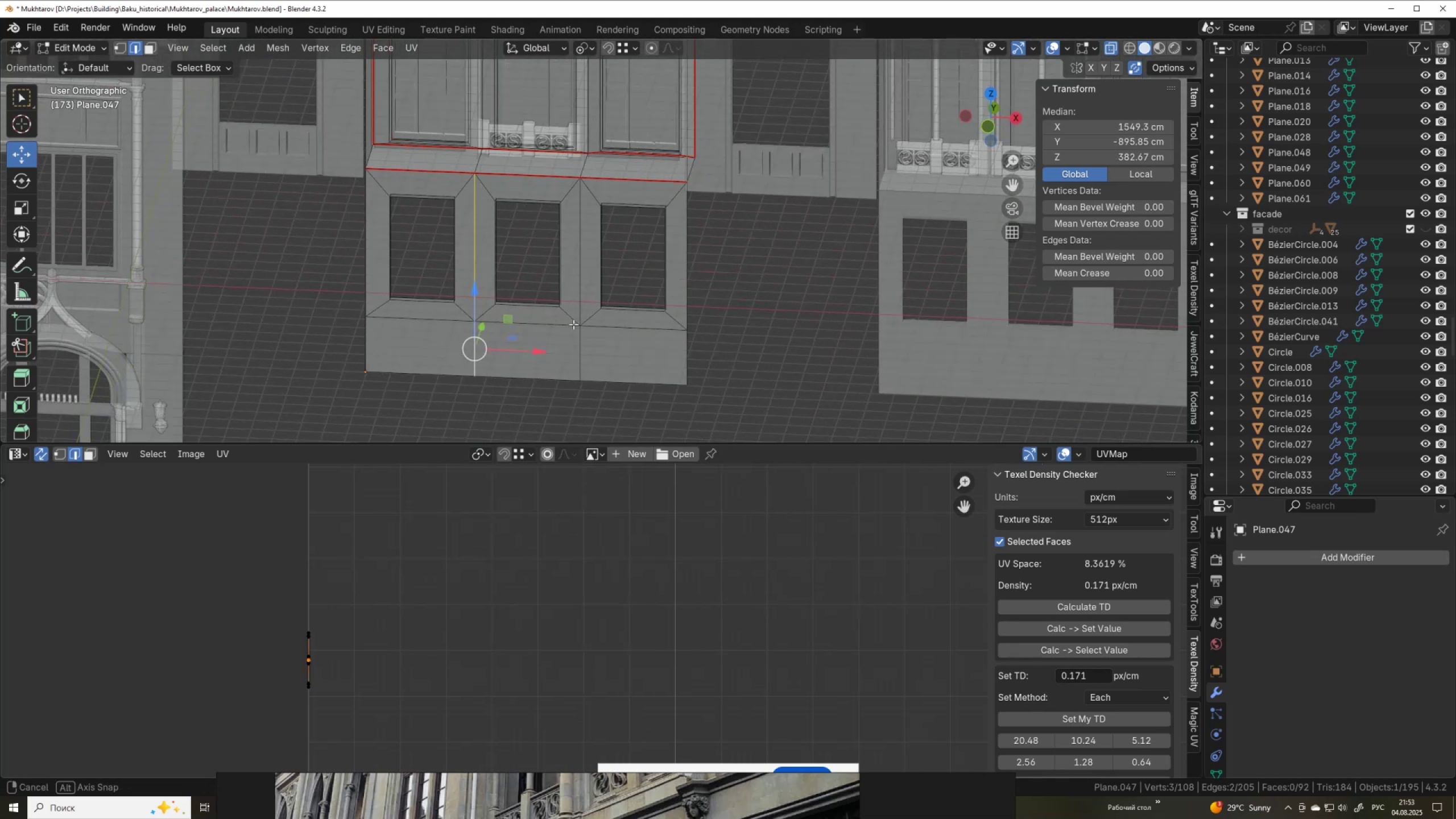 
scroll: coordinate [552, 353], scroll_direction: down, amount: 1.0
 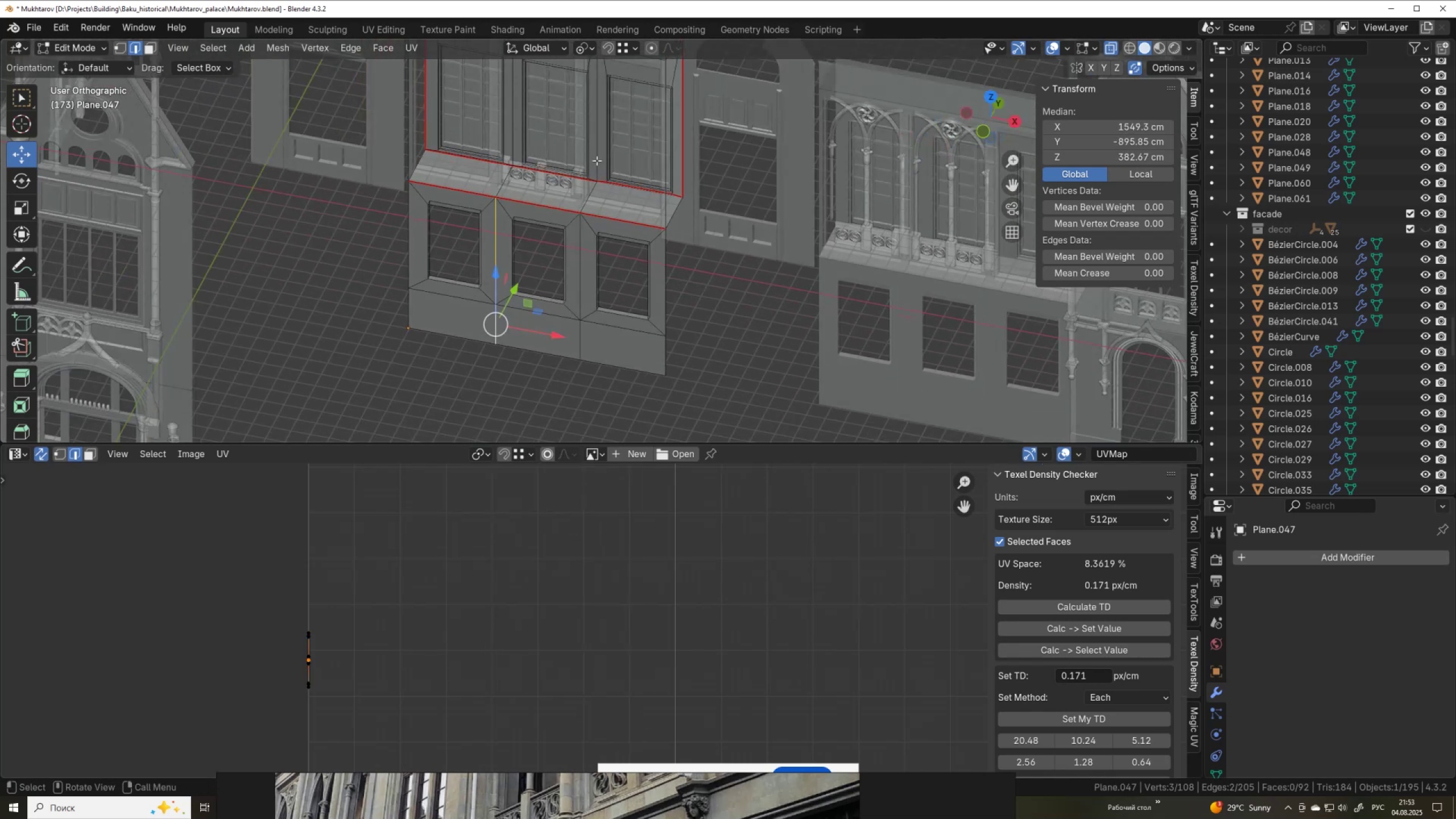 
hold_key(key=ShiftLeft, duration=0.39)
 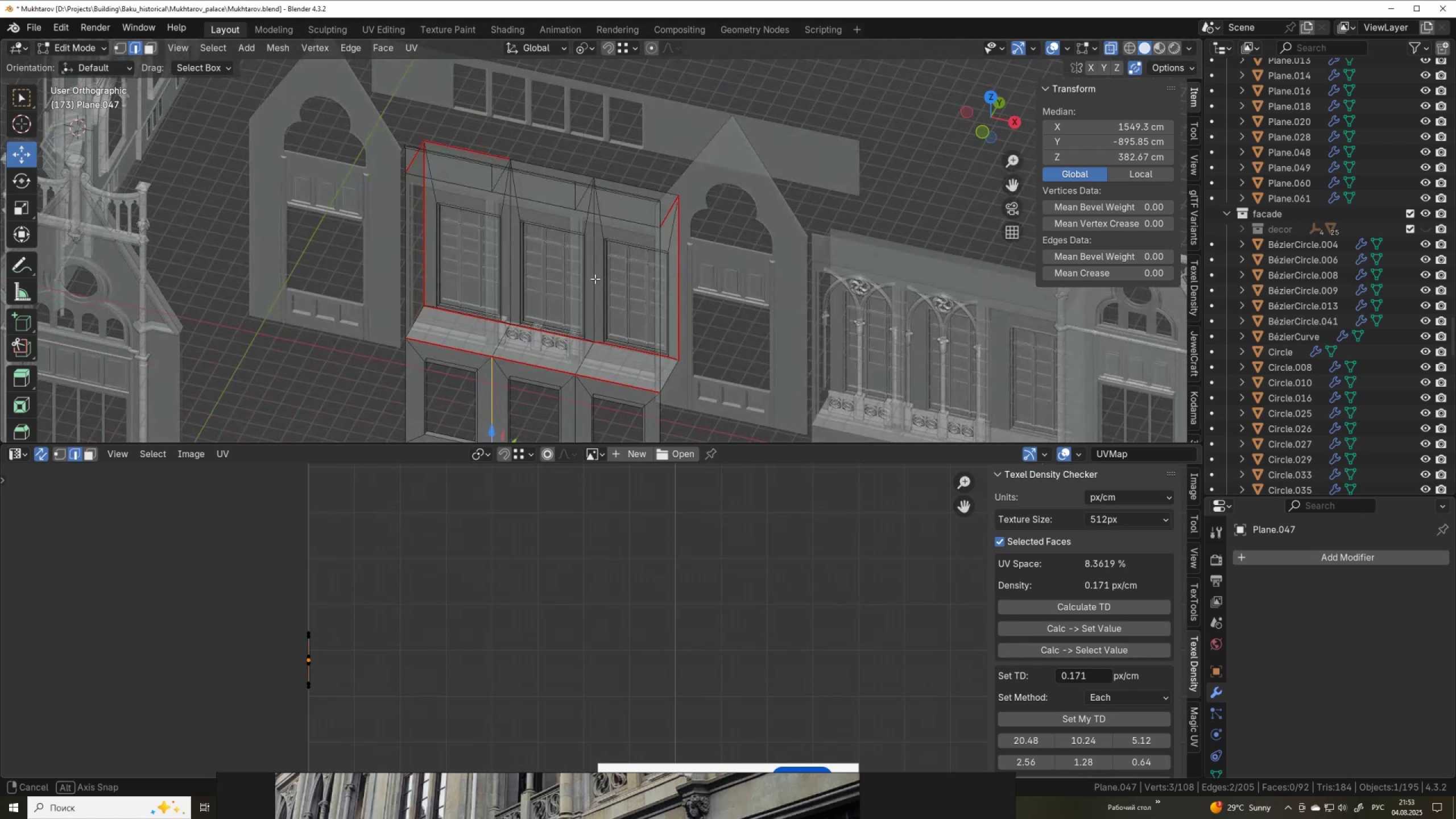 
scroll: coordinate [534, 133], scroll_direction: up, amount: 1.0
 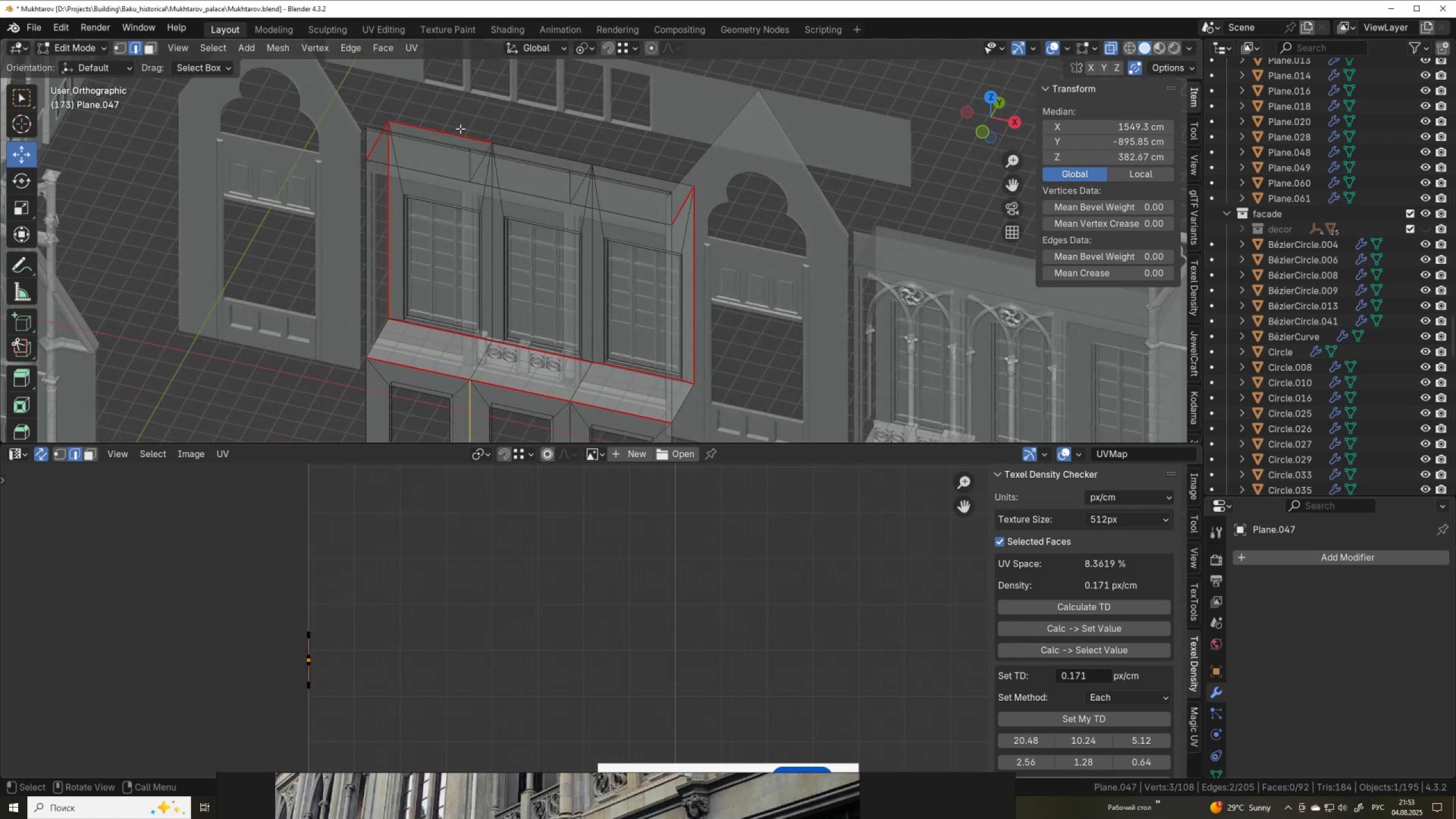 
left_click([460, 129])
 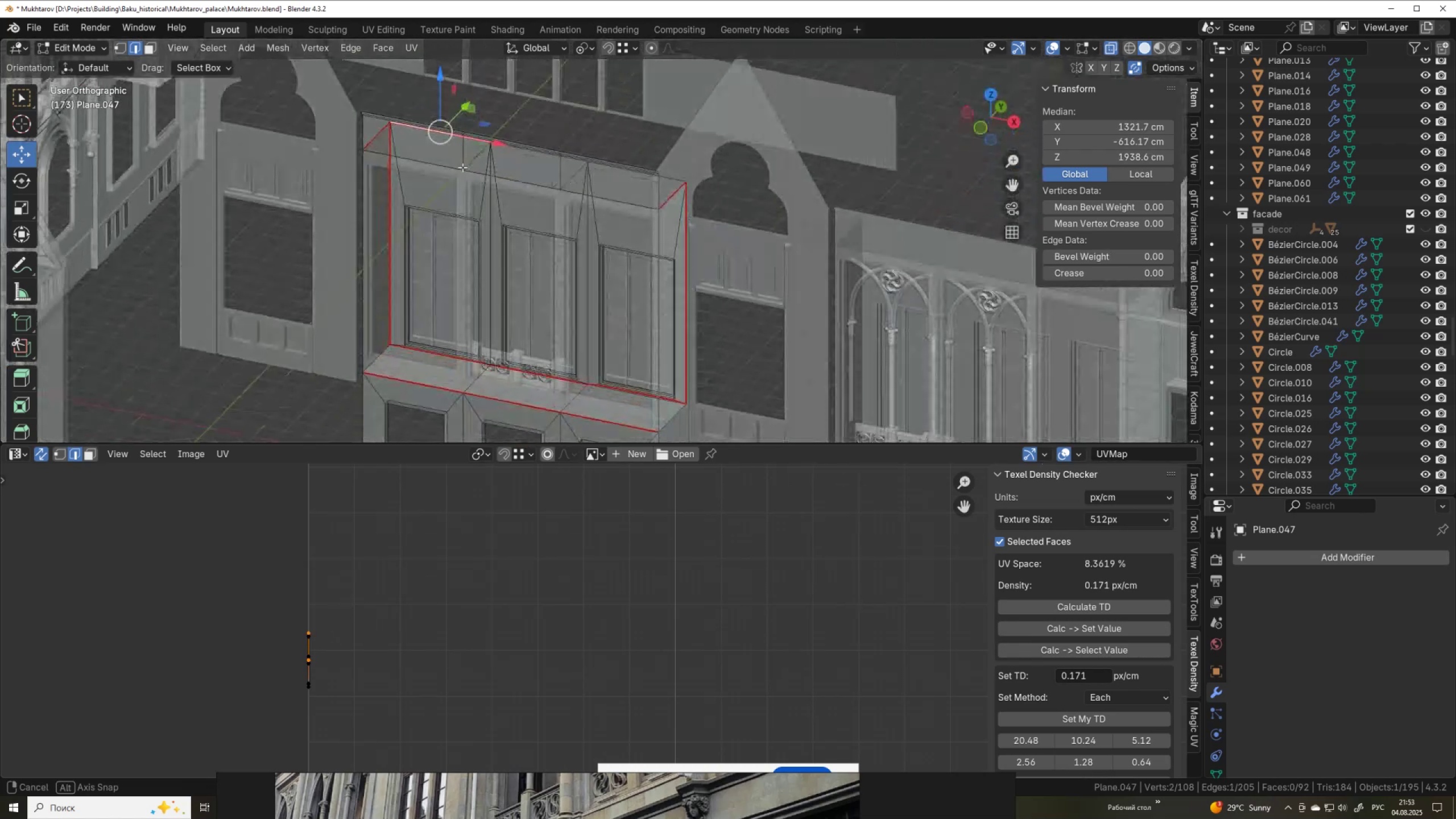 
right_click([465, 201])
 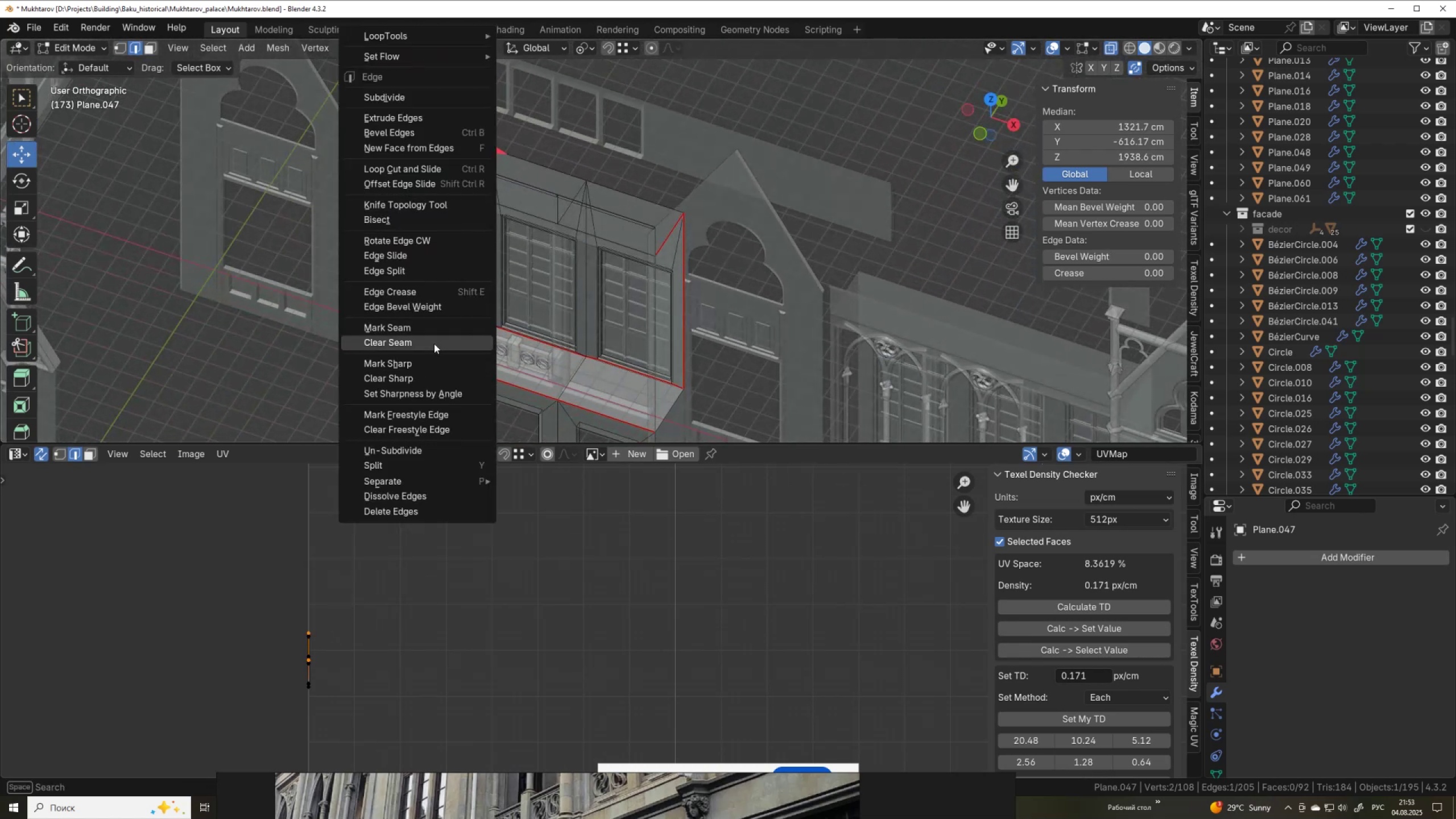 
left_click([434, 344])
 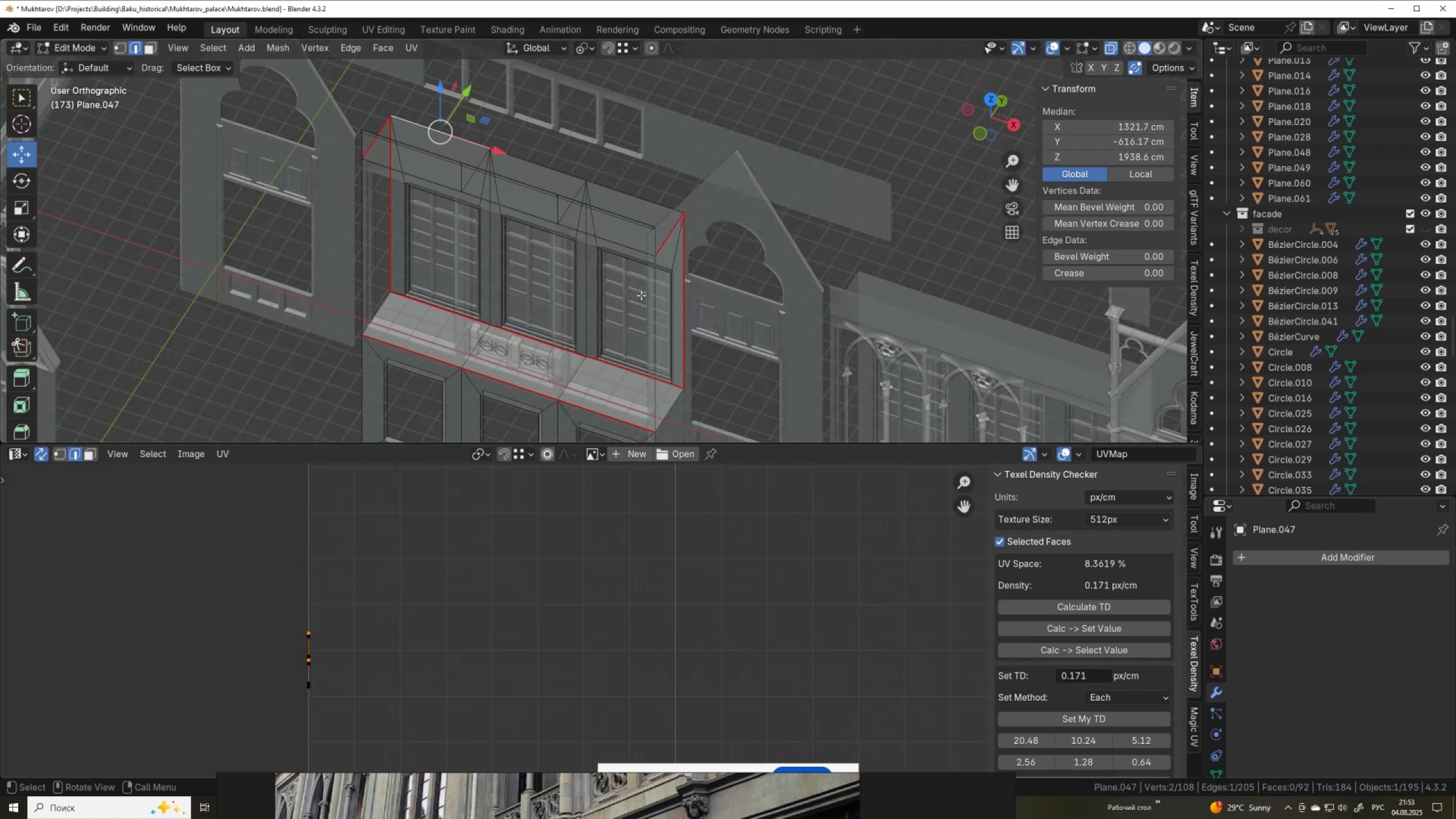 
key(Tab)
 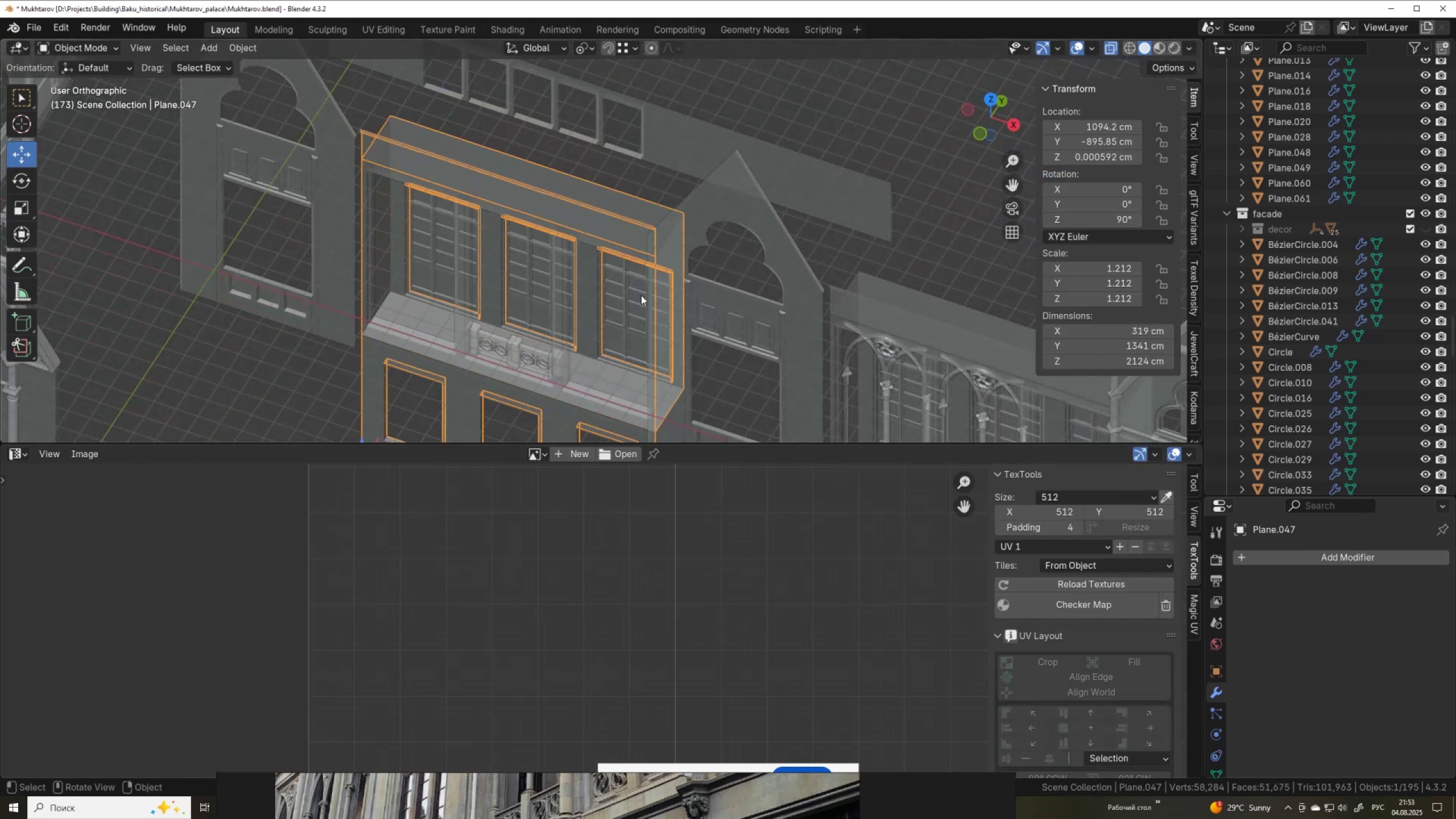 
key(Control+A)
 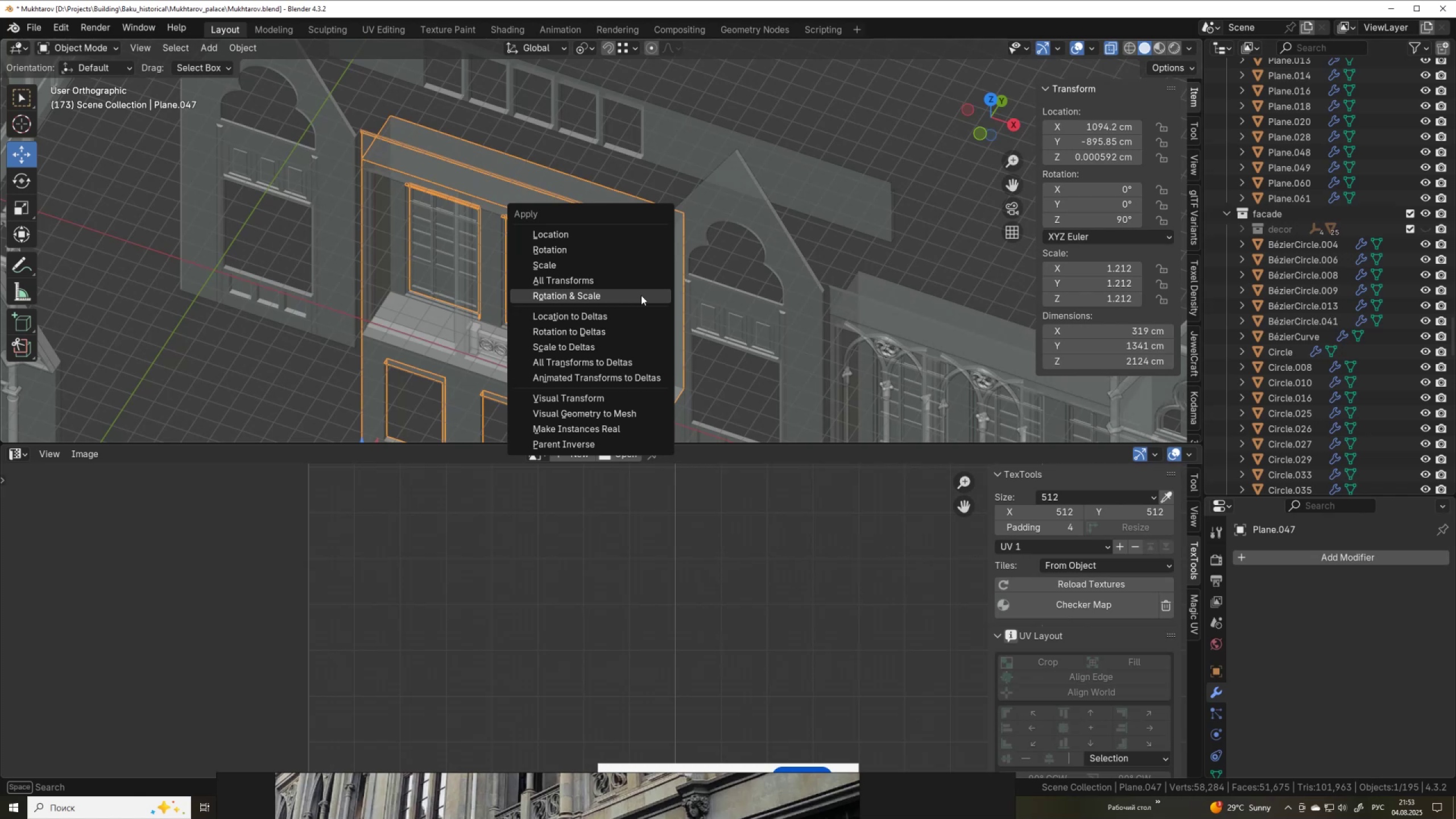 
left_click([641, 295])
 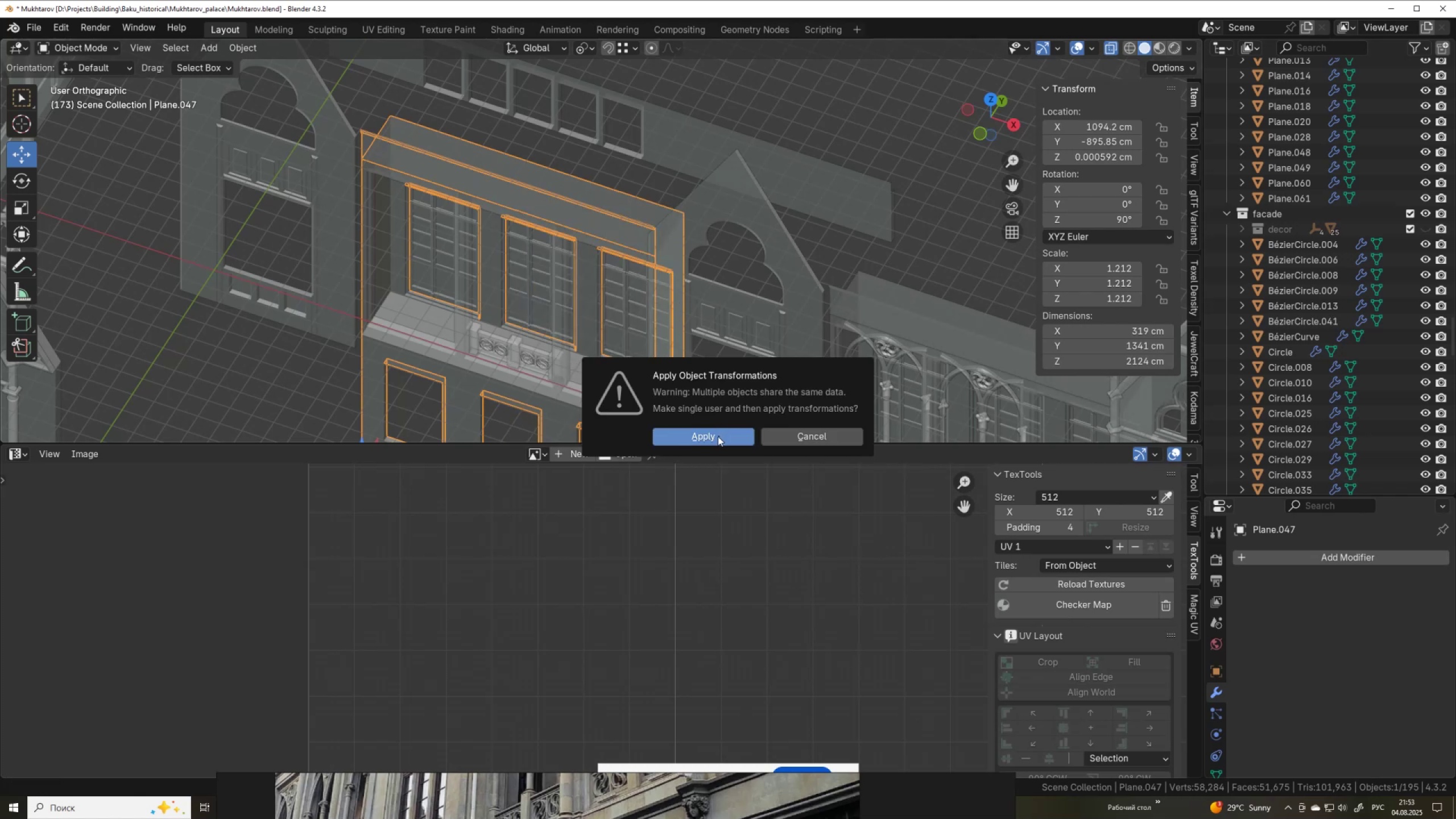 
left_click([718, 436])
 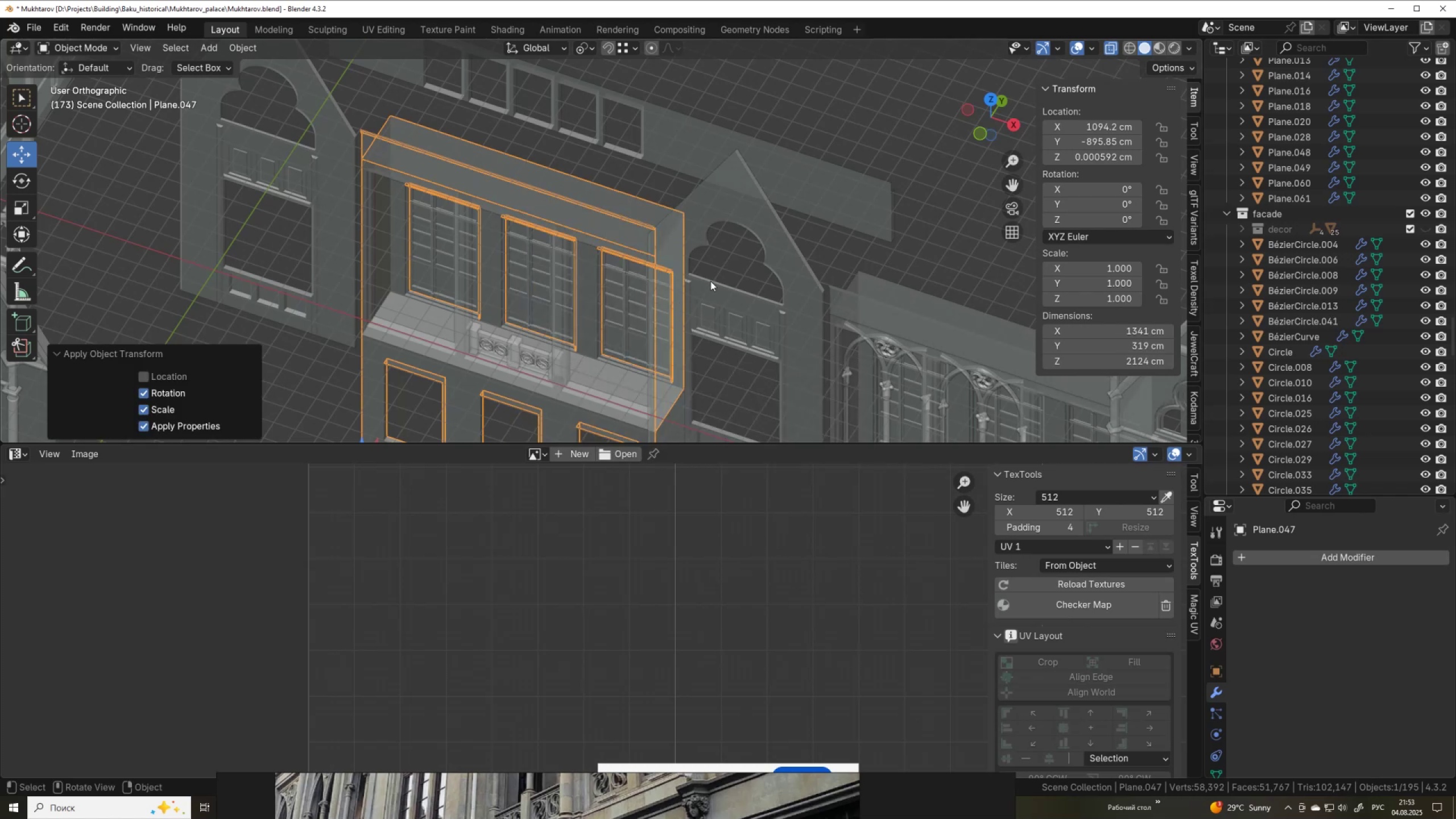 
key(Tab)
type(au)
 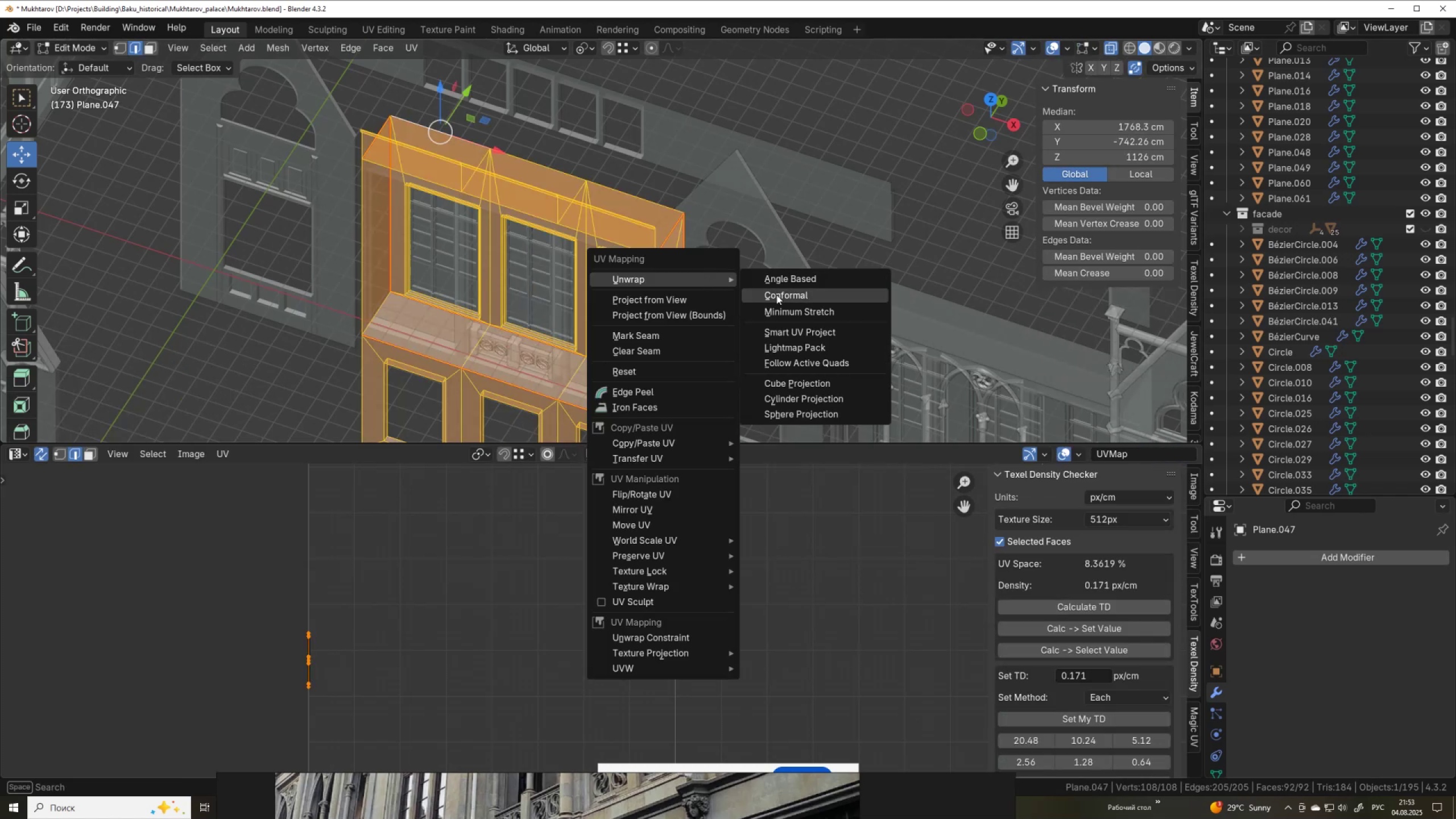 
left_click([777, 296])
 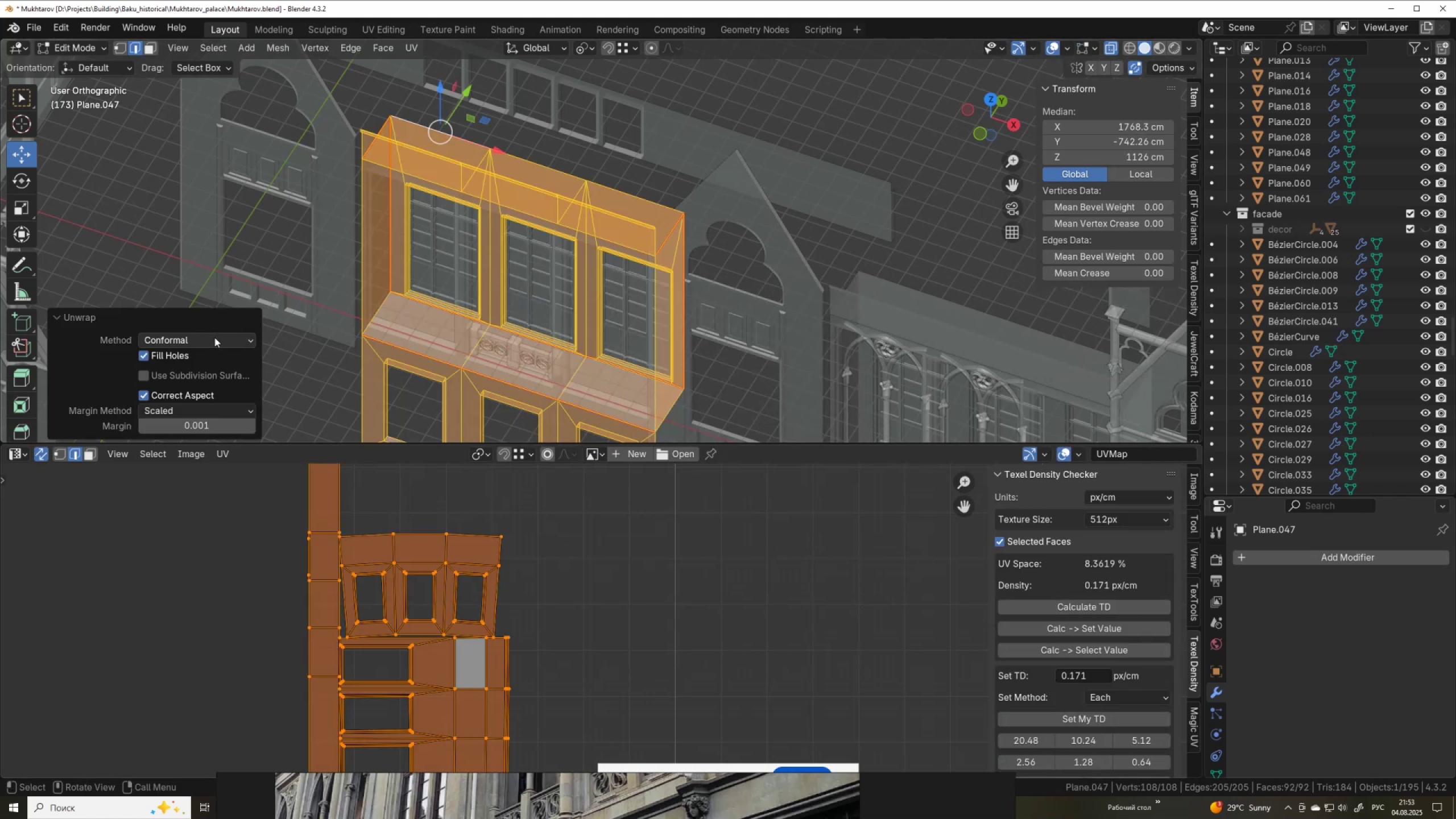 
left_click([214, 337])
 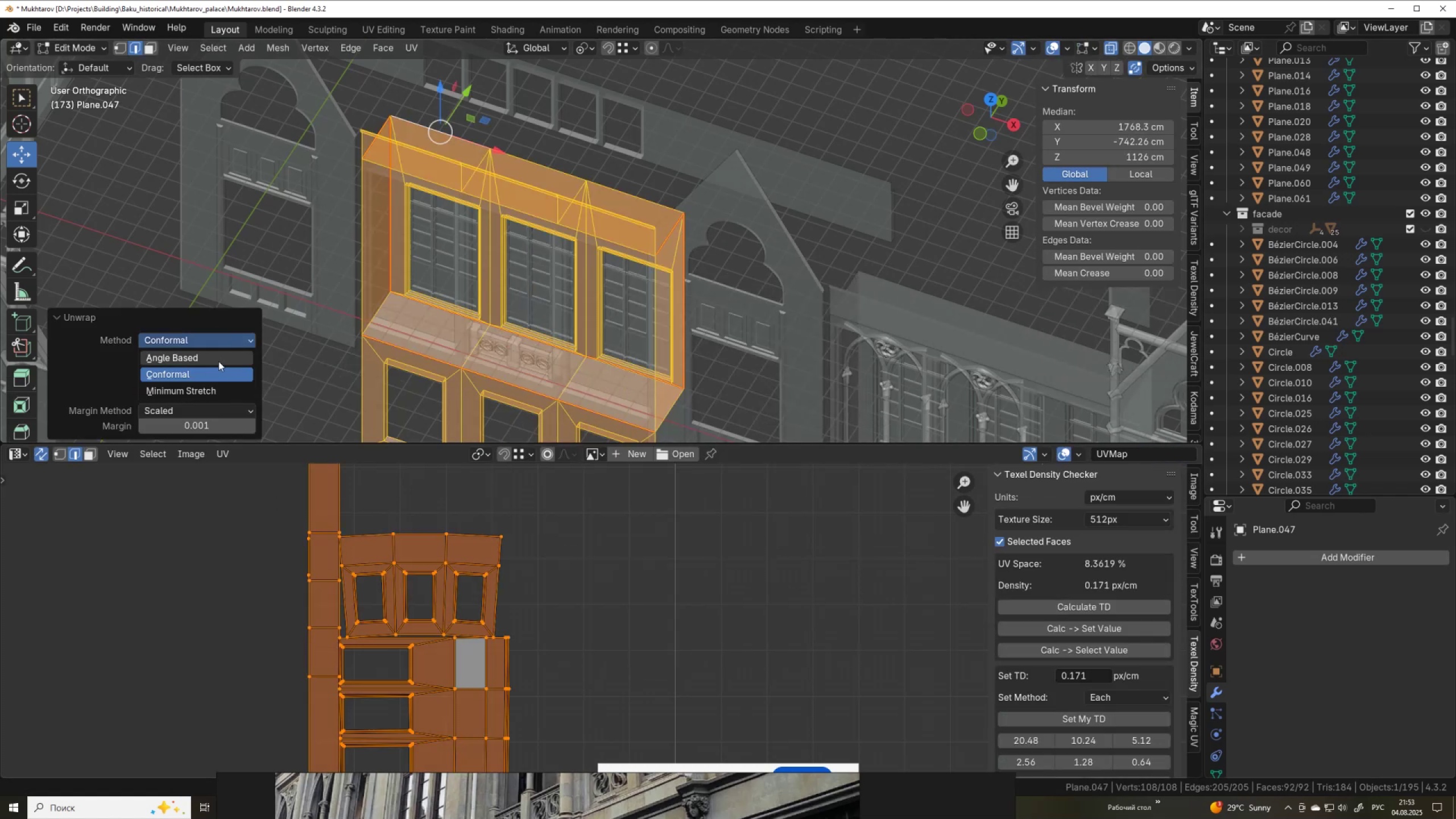 
left_click([219, 361])
 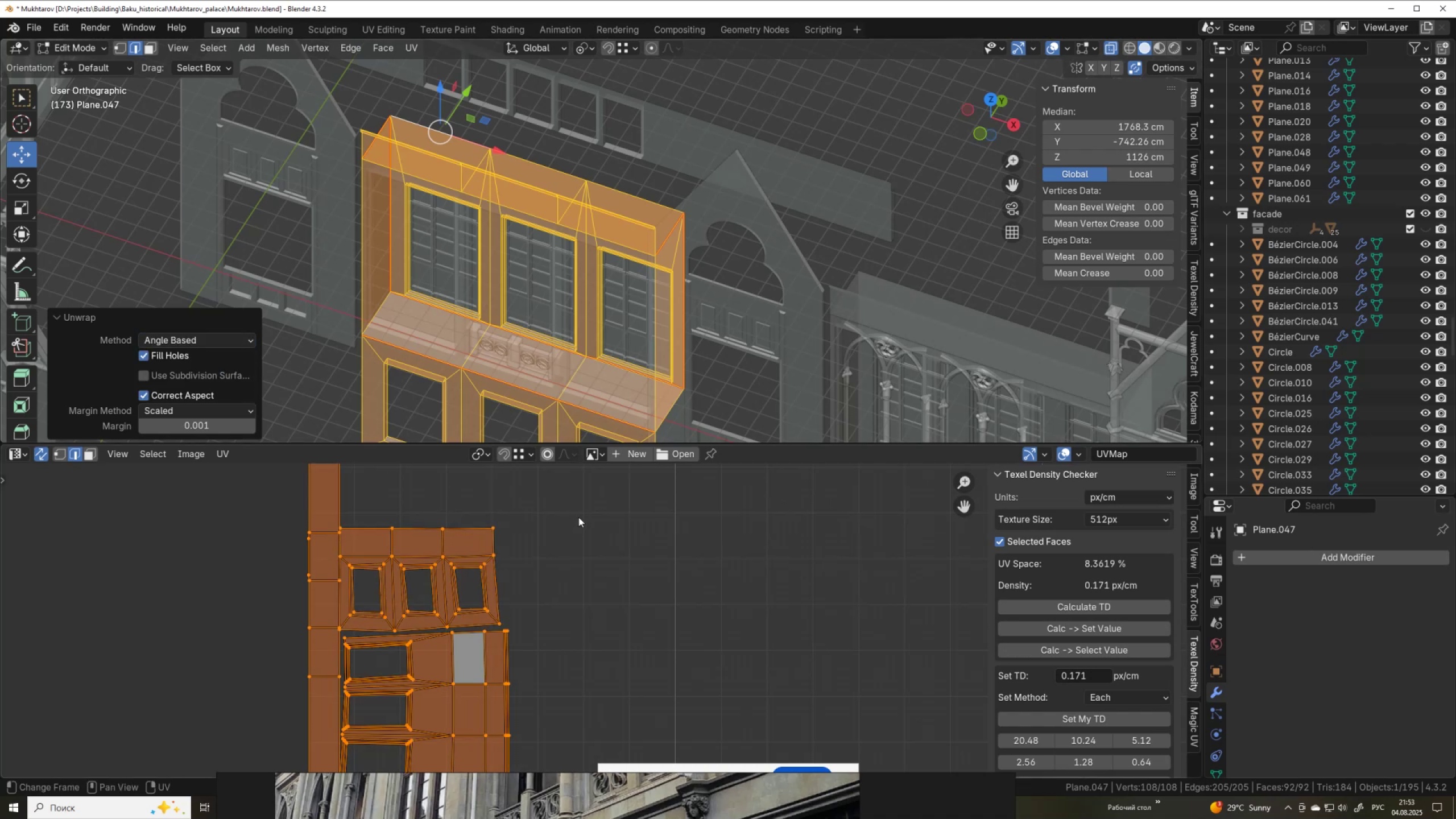 
scroll: coordinate [515, 299], scroll_direction: up, amount: 2.0
 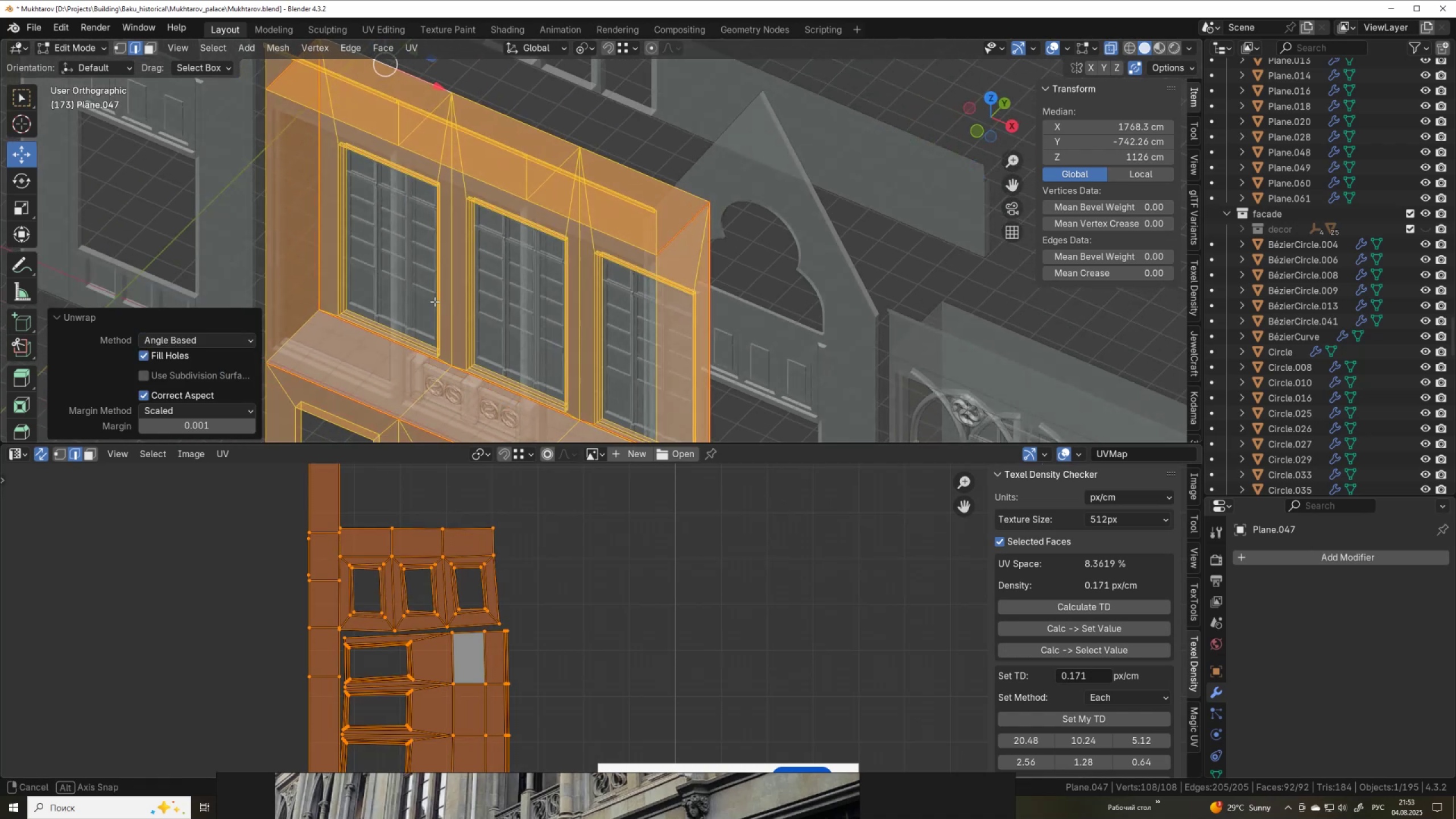 
hold_key(key=ShiftLeft, duration=0.37)
 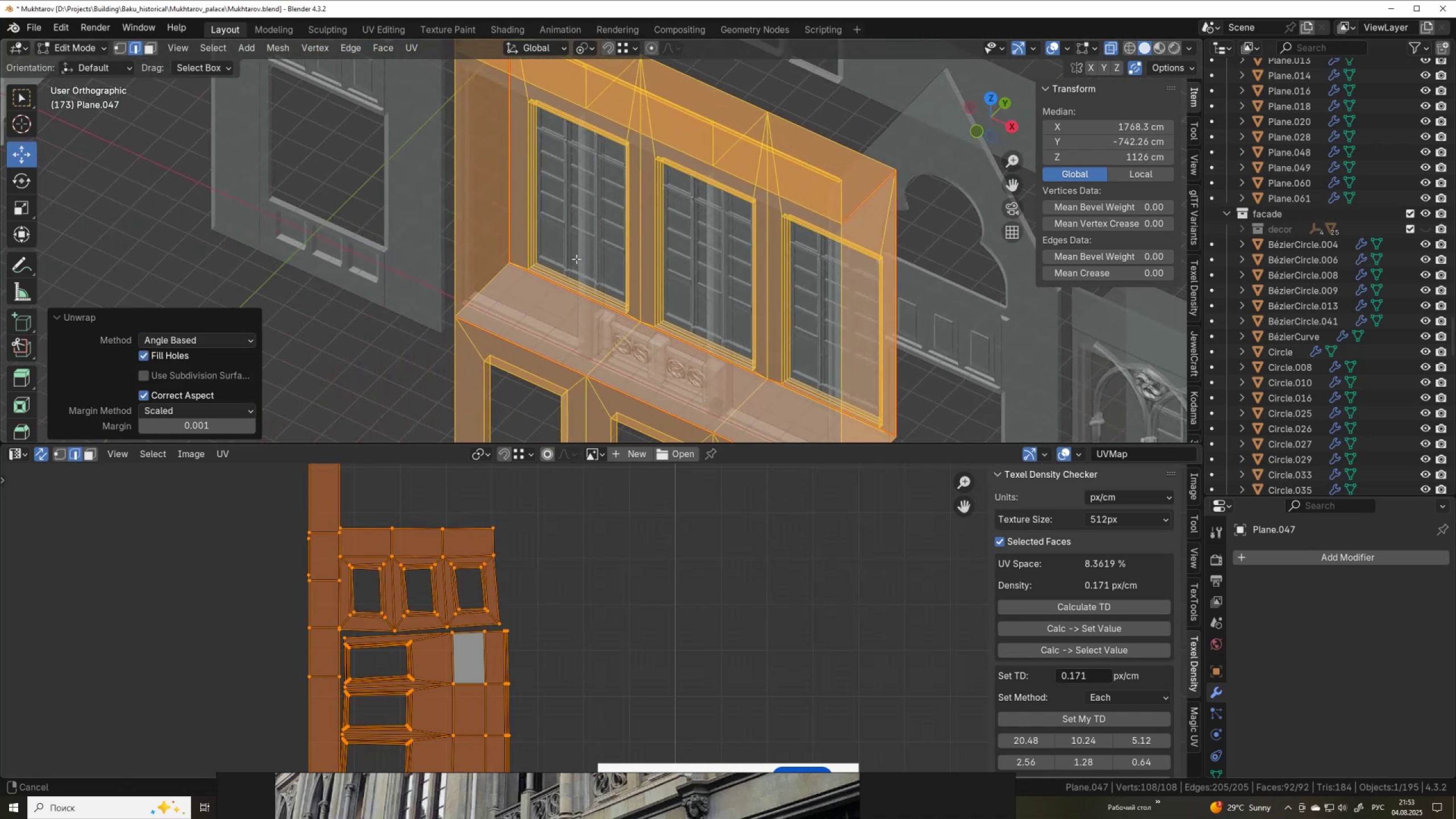 
scroll: coordinate [521, 299], scroll_direction: up, amount: 7.0
 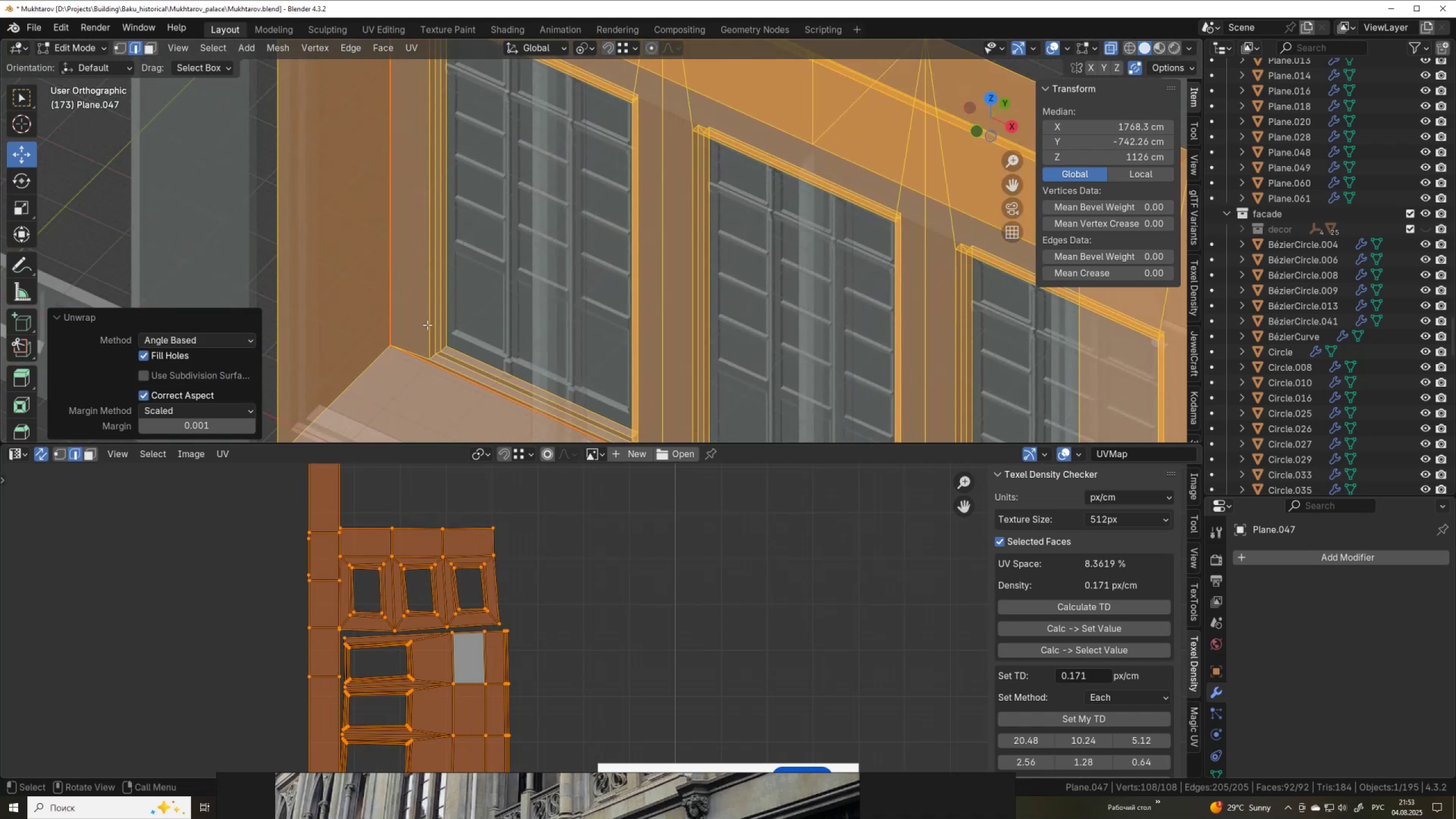 
hold_key(key=AltLeft, duration=0.31)
left_click([425, 323])
 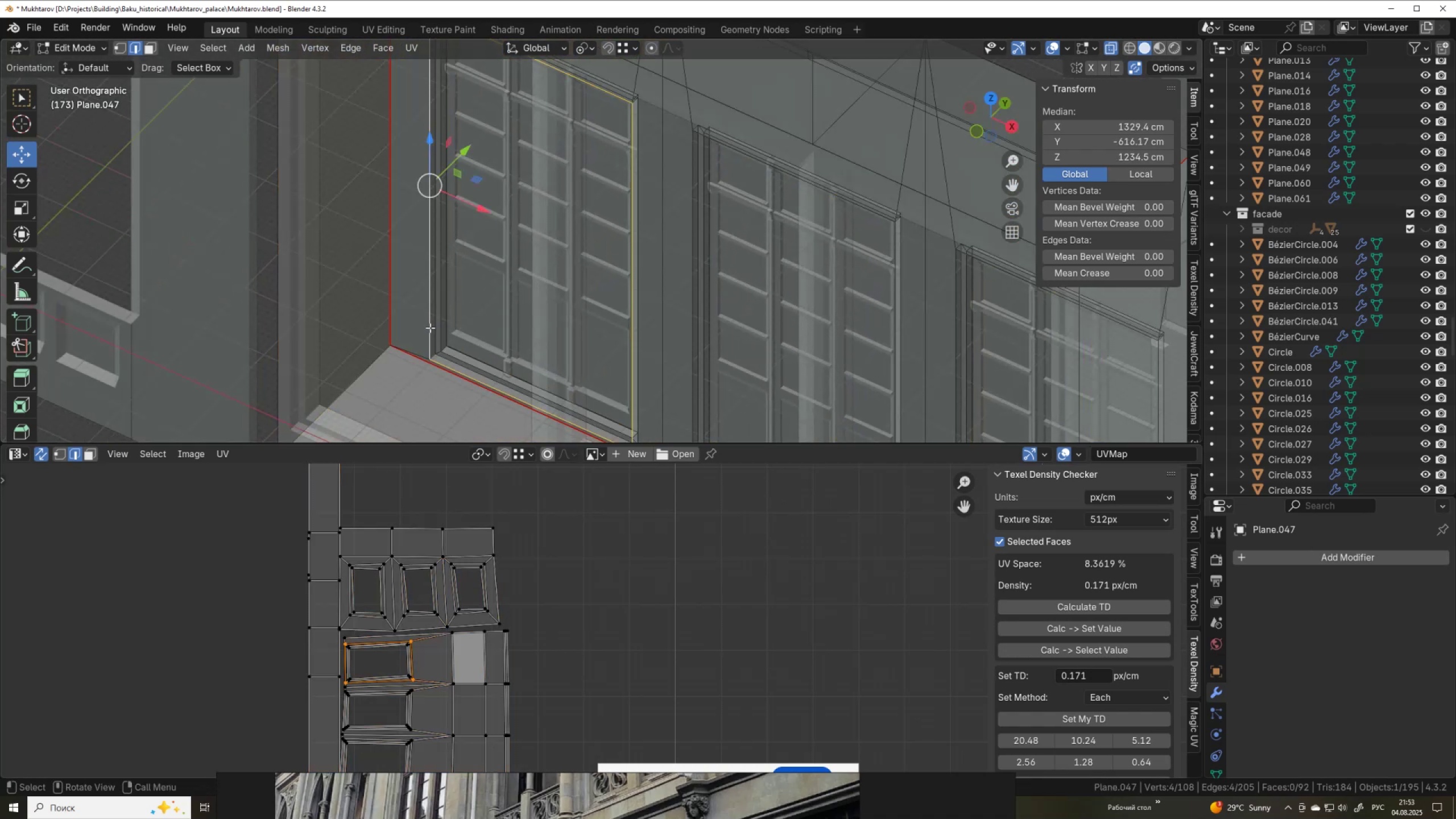 
scroll: coordinate [457, 337], scroll_direction: down, amount: 2.0
 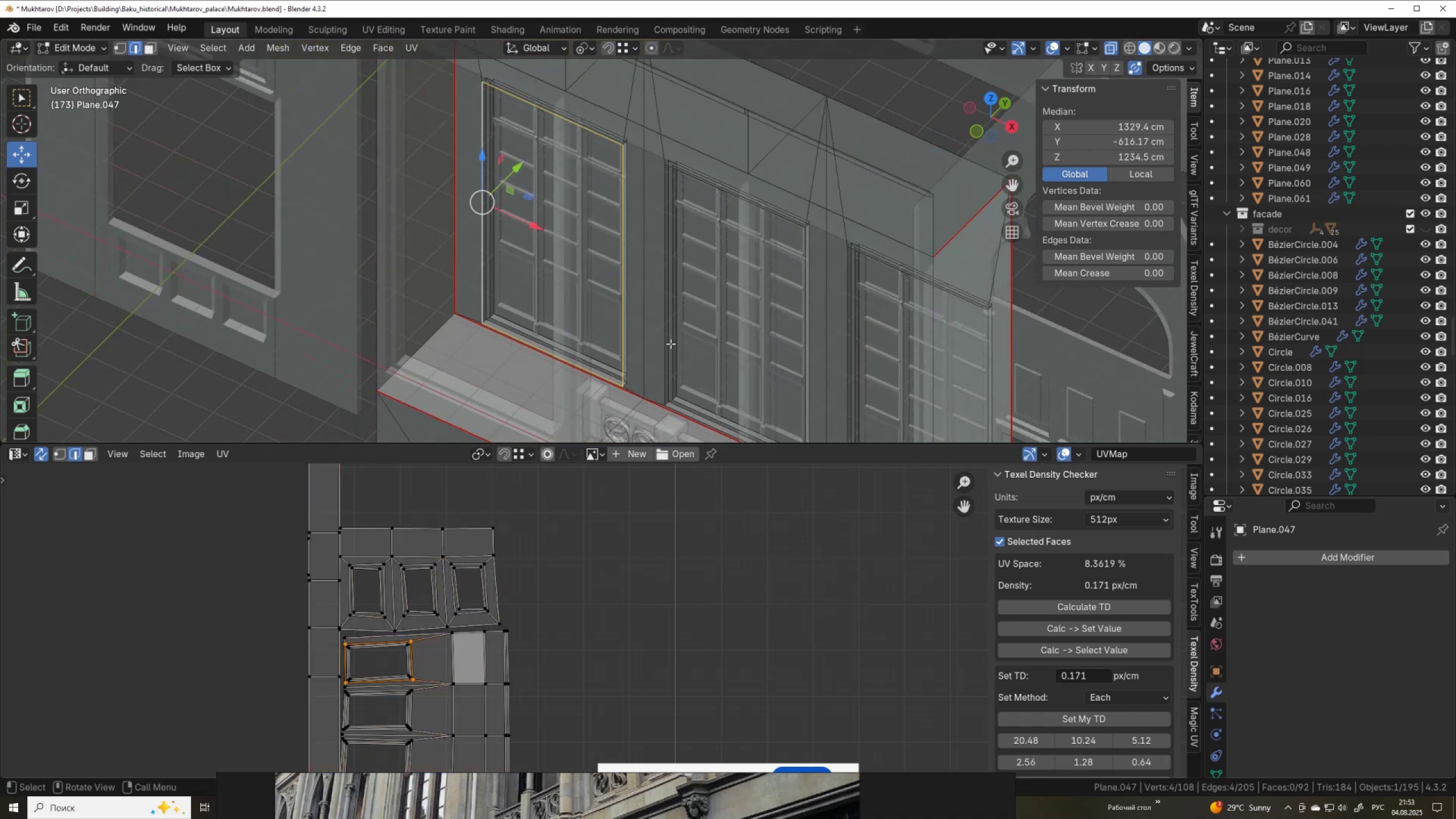 
hold_key(key=ShiftLeft, duration=0.42)
hold_key(key=AltLeft, duration=0.41)
left_click([660, 350])
 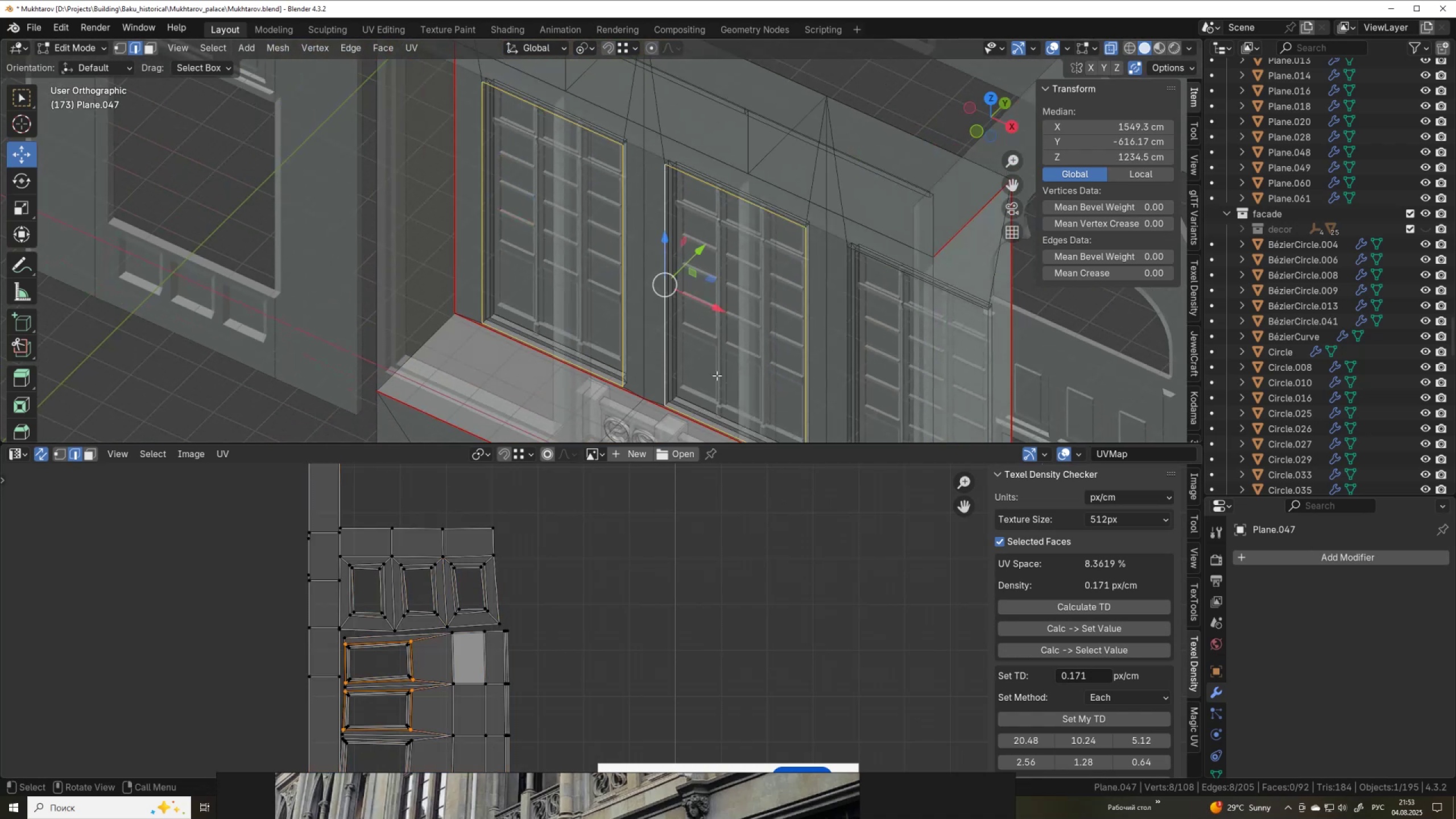 
hold_key(key=ShiftLeft, duration=0.47)
 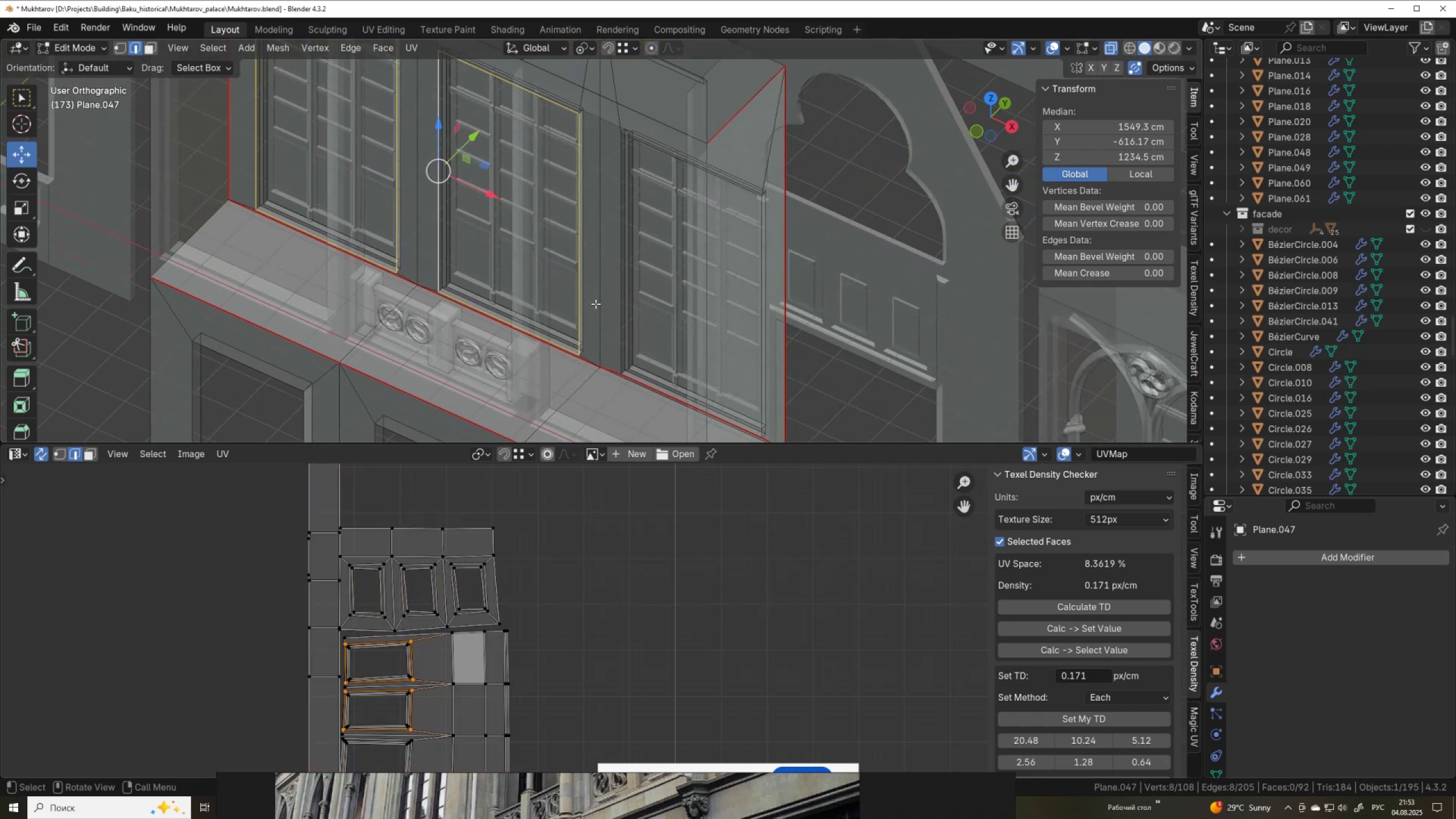 
hold_key(key=AltLeft, duration=0.94)
hold_key(key=ShiftLeft, duration=0.94)
left_click([618, 330])
 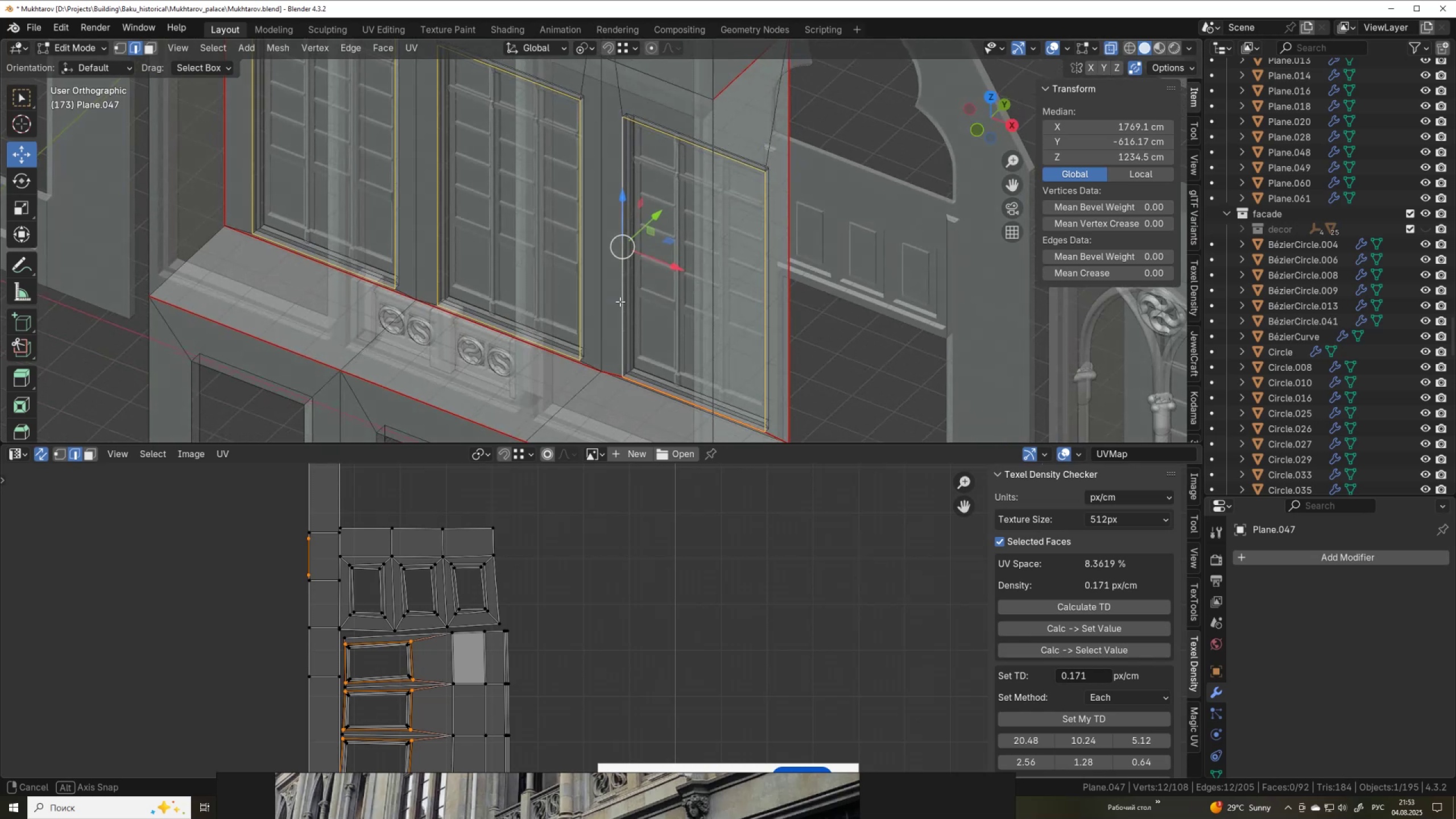 
right_click([621, 301])
 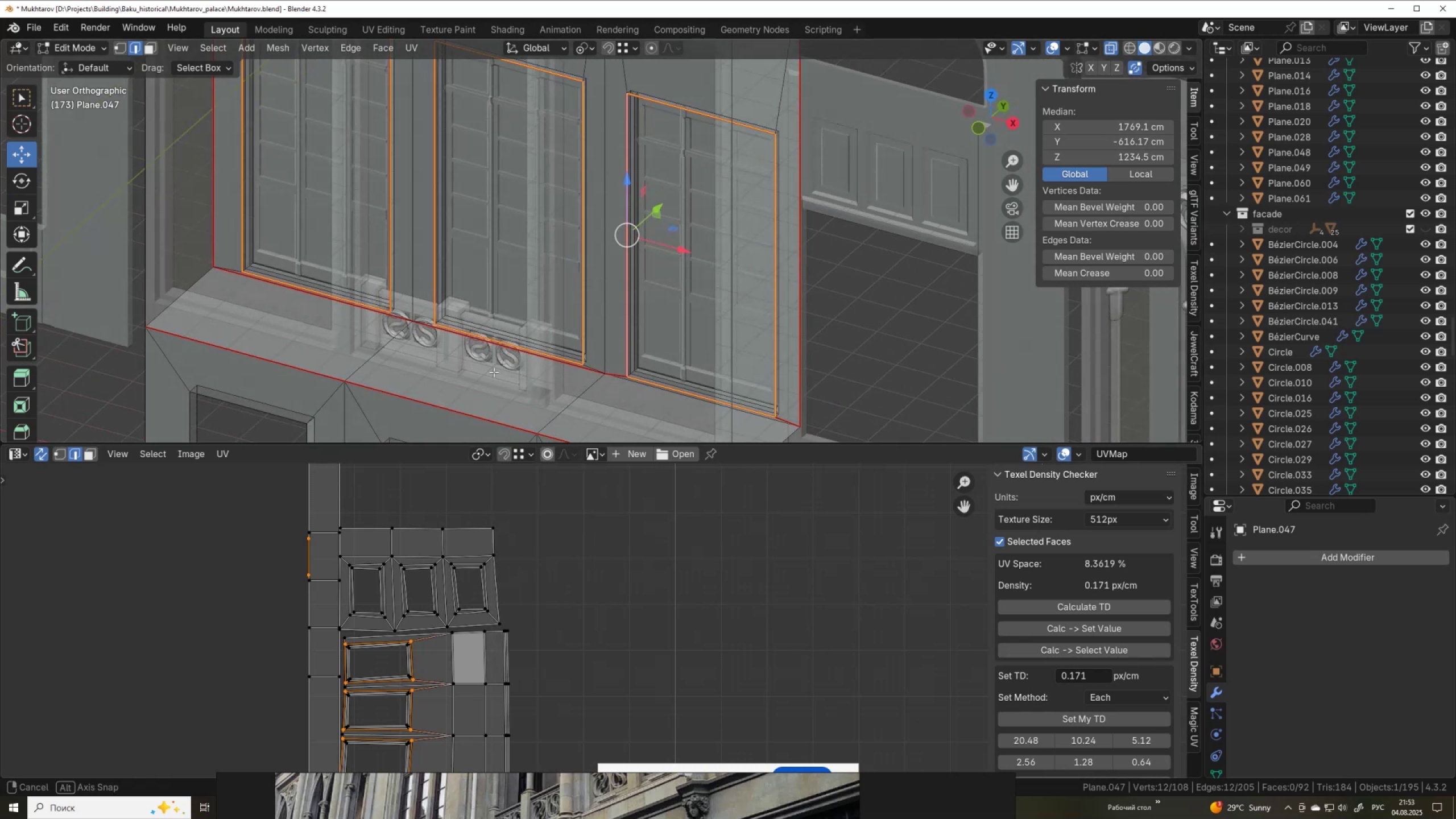 
scroll: coordinate [498, 373], scroll_direction: up, amount: 1.0
 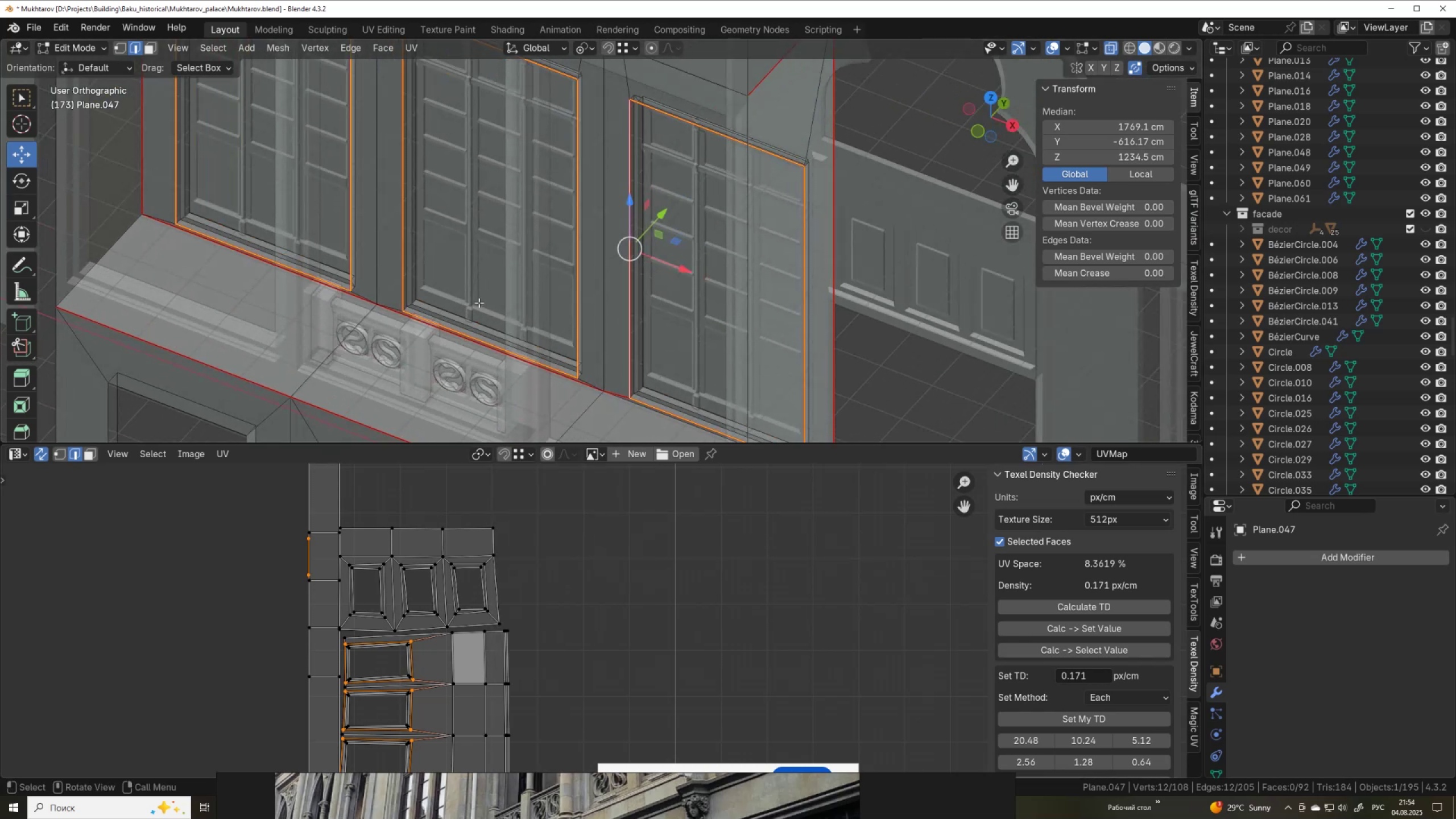 
key(3)
 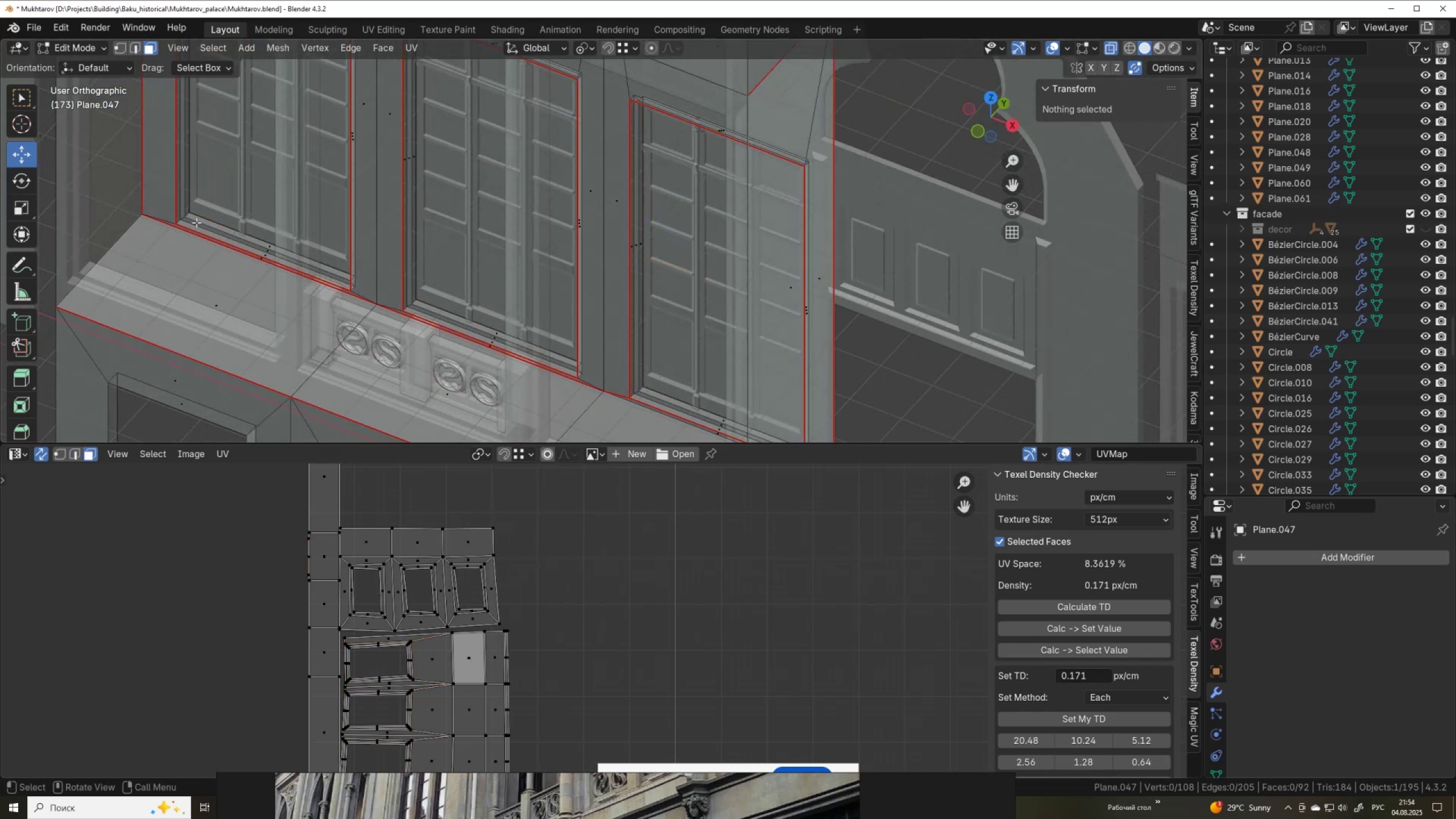 
left_click([196, 222])
 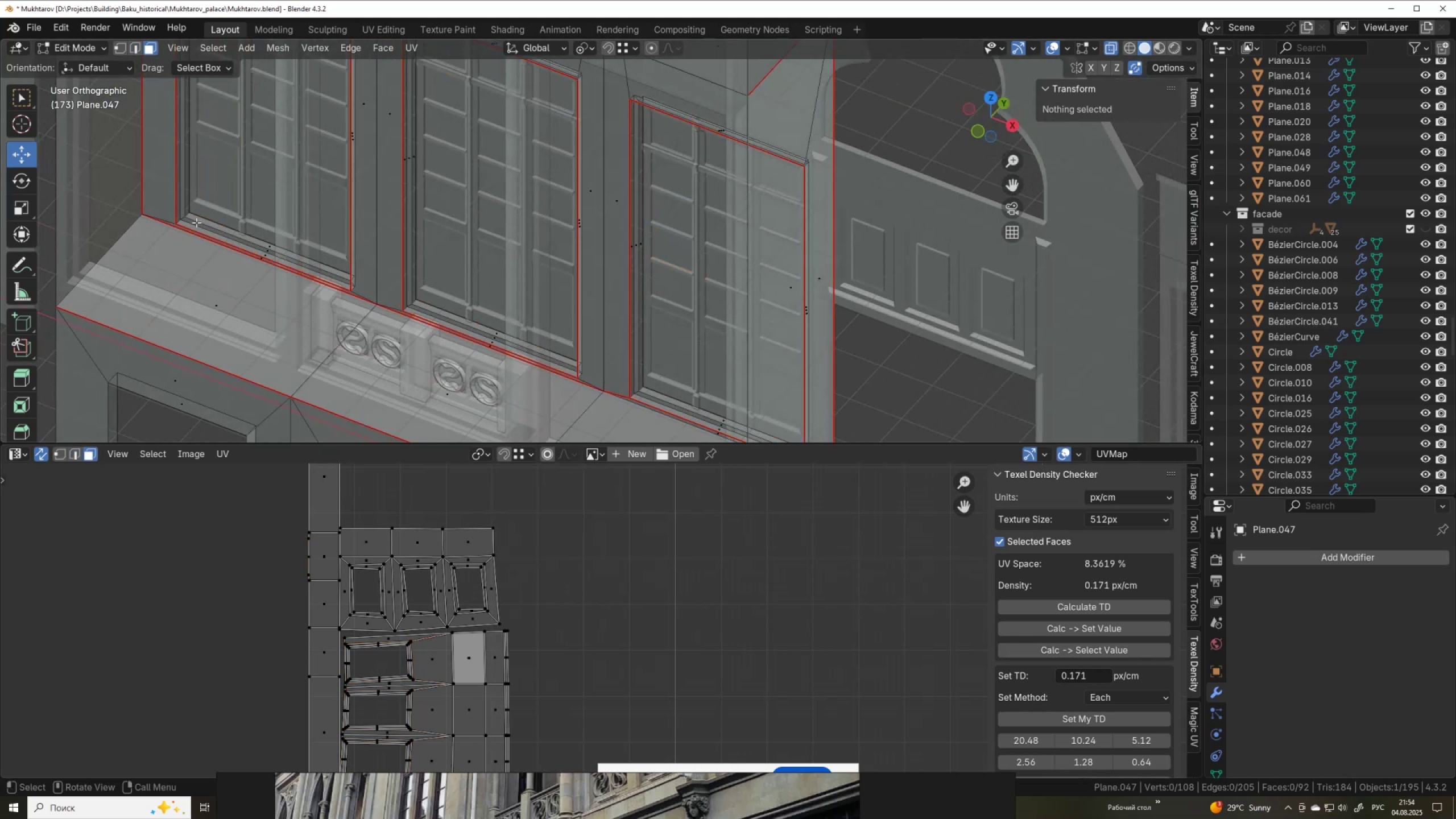 
type(llllH)
 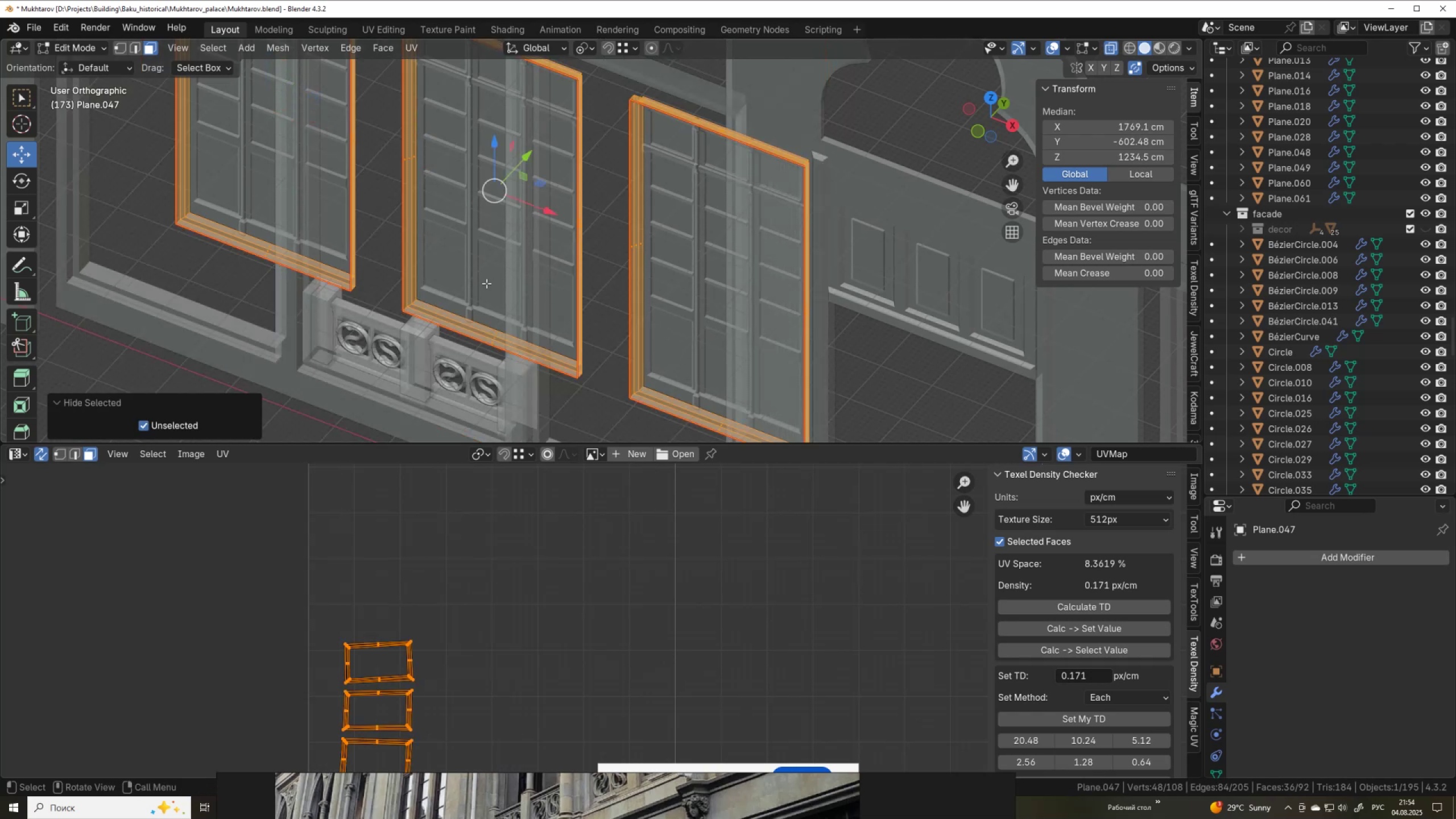 
scroll: coordinate [475, 296], scroll_direction: down, amount: 3.0
 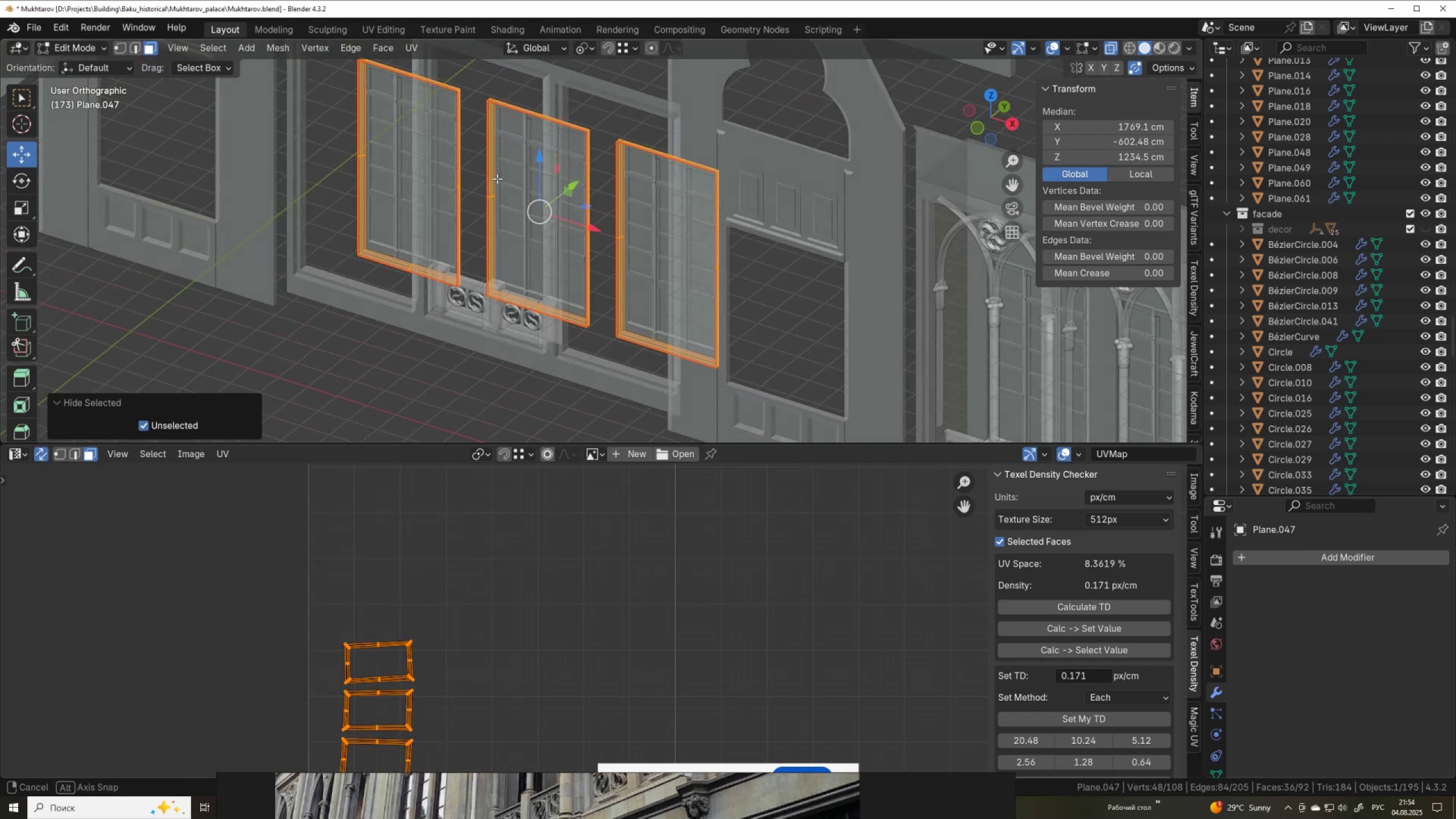 
scroll: coordinate [488, 270], scroll_direction: up, amount: 6.0
 